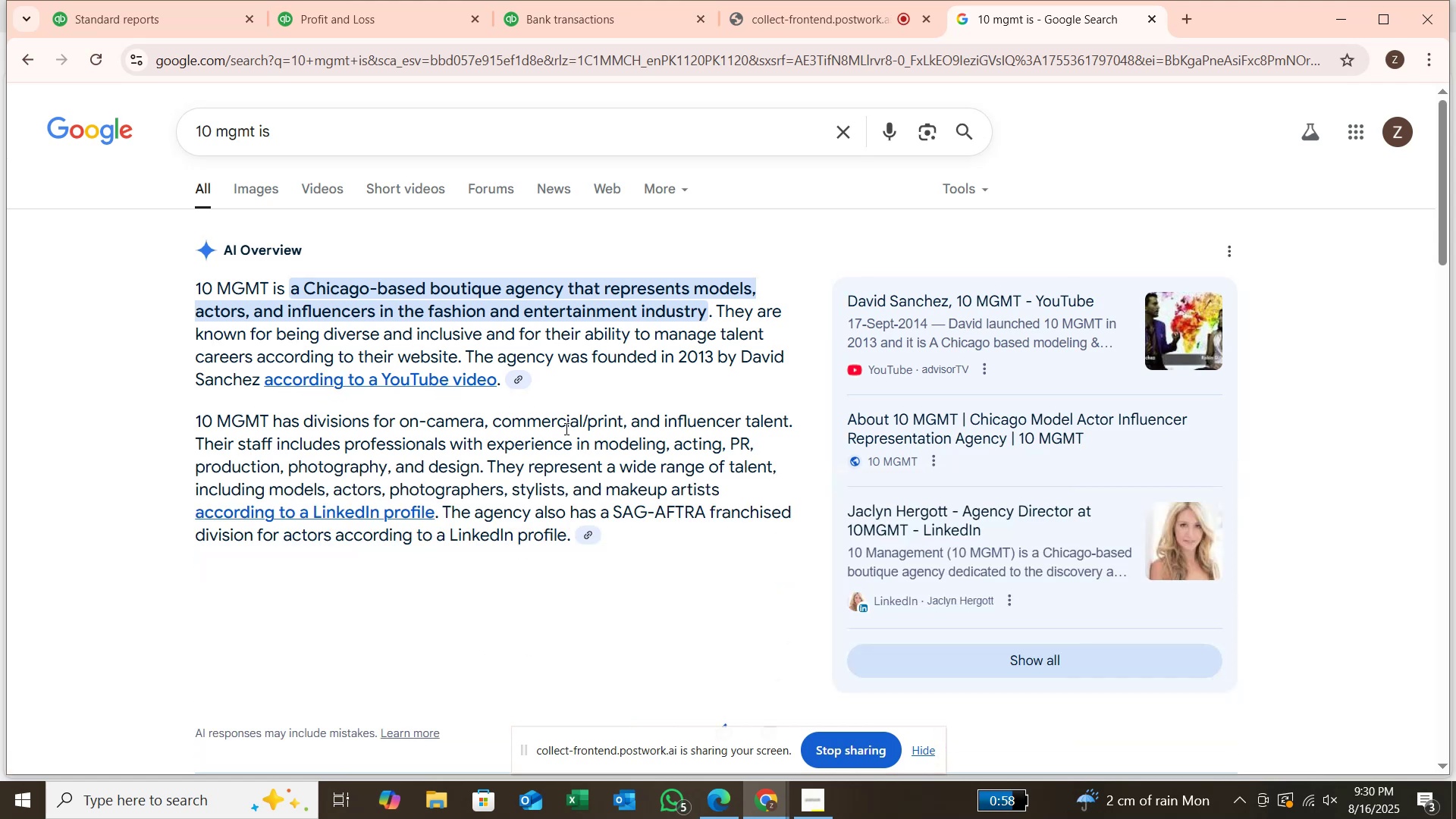 
scroll: coordinate [534, 431], scroll_direction: down, amount: 6.0
 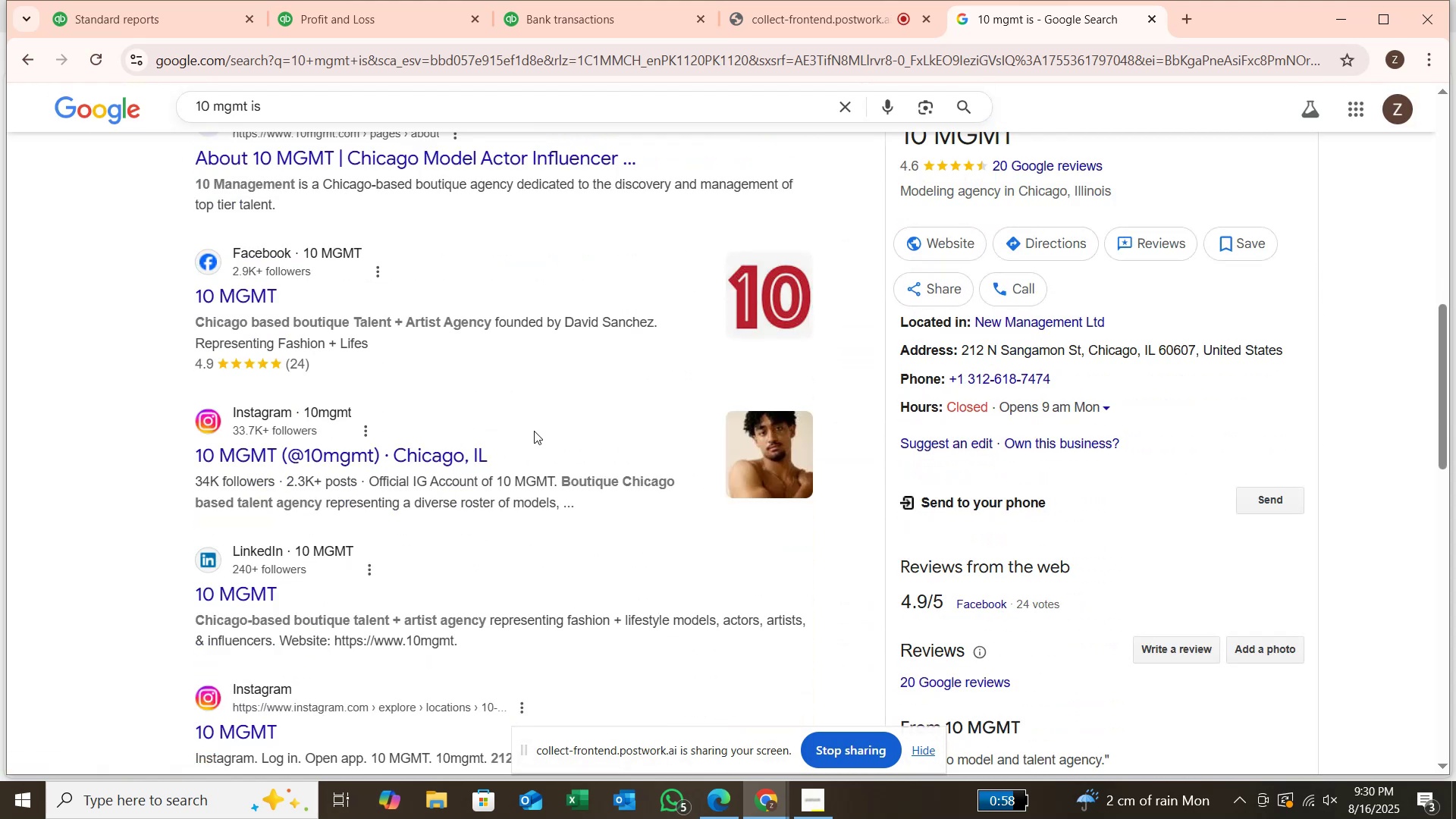 
scroll: coordinate [535, 409], scroll_direction: up, amount: 13.0
 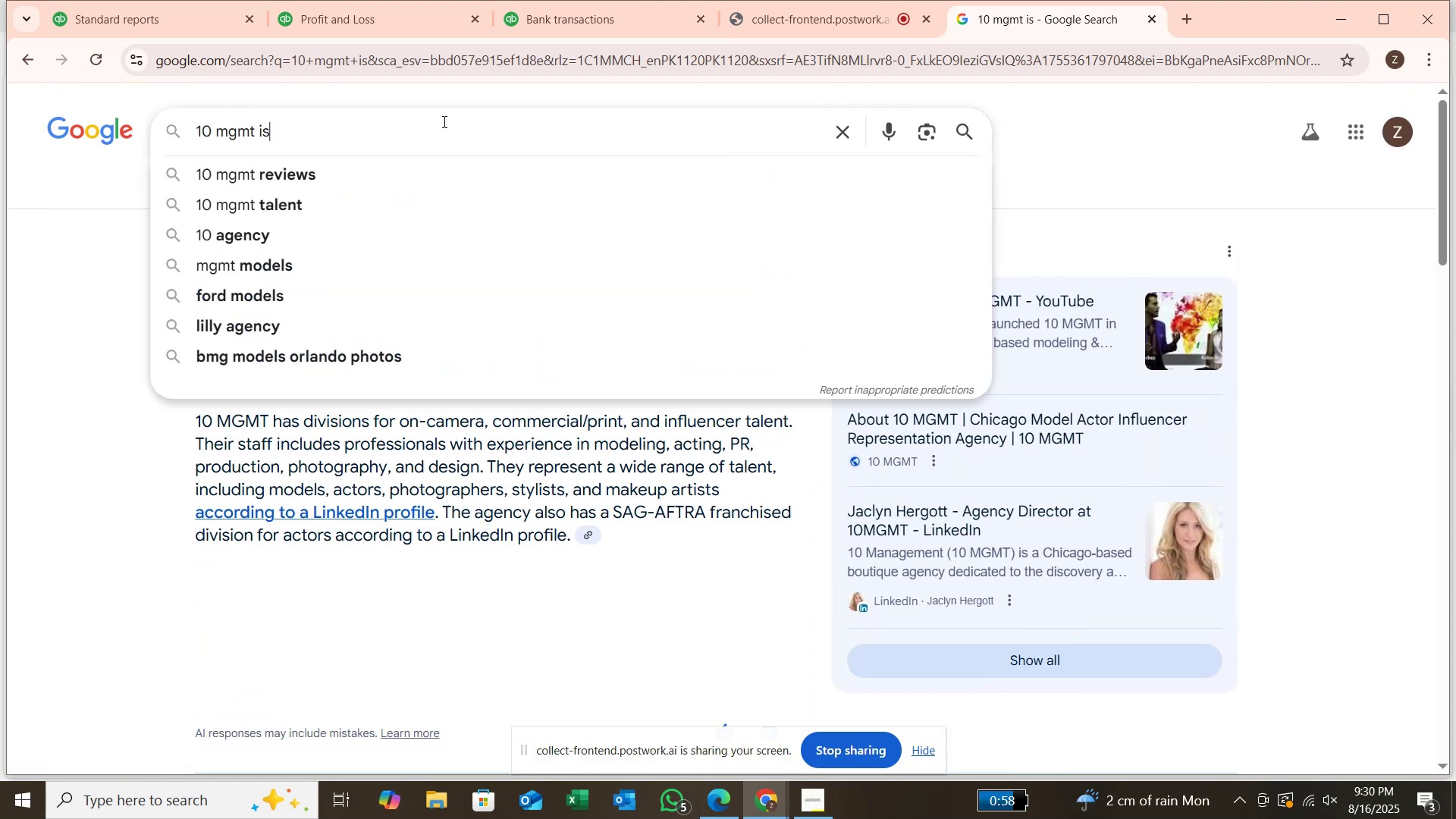 
key(Space)
 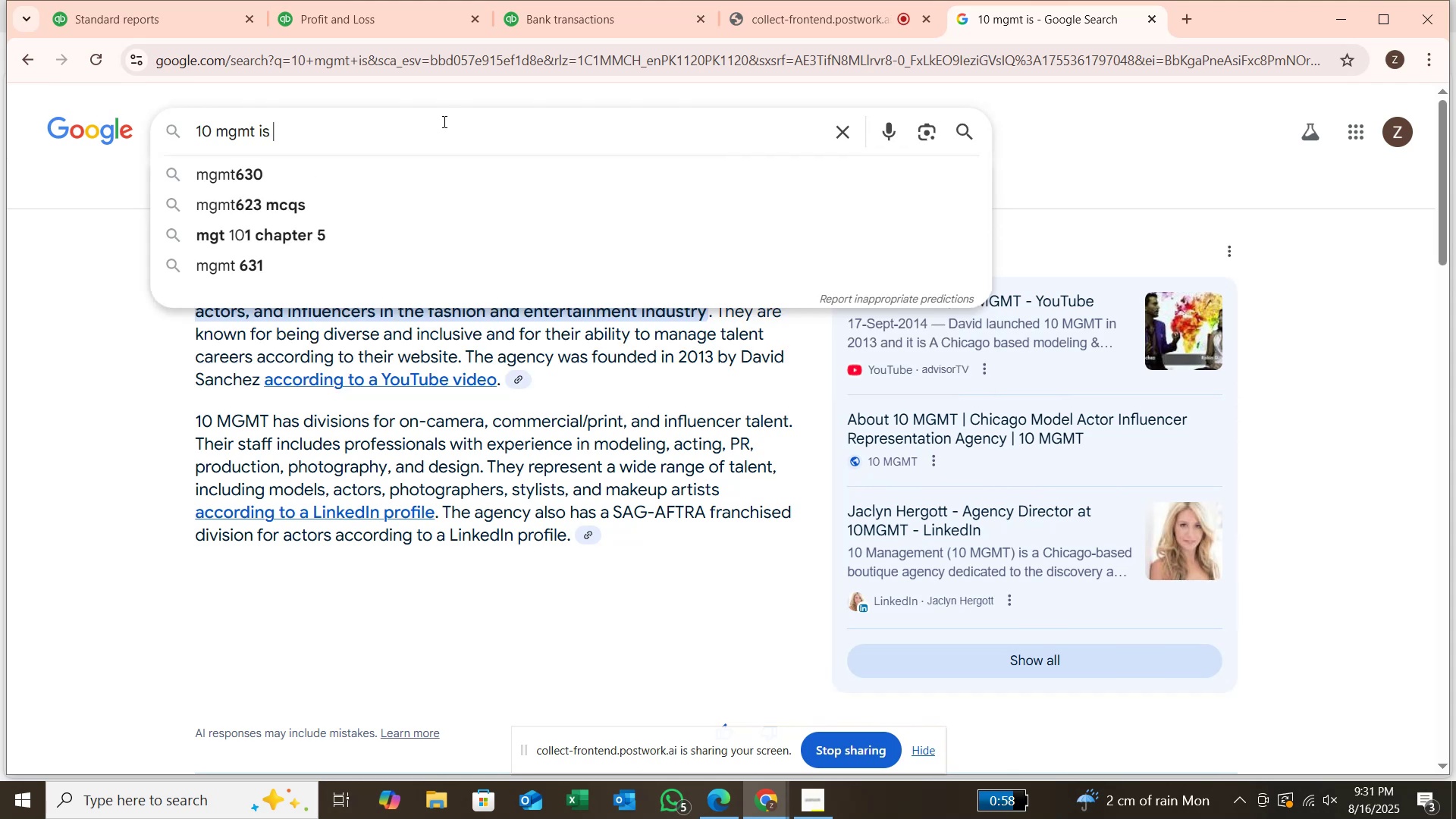 
wait(11.93)
 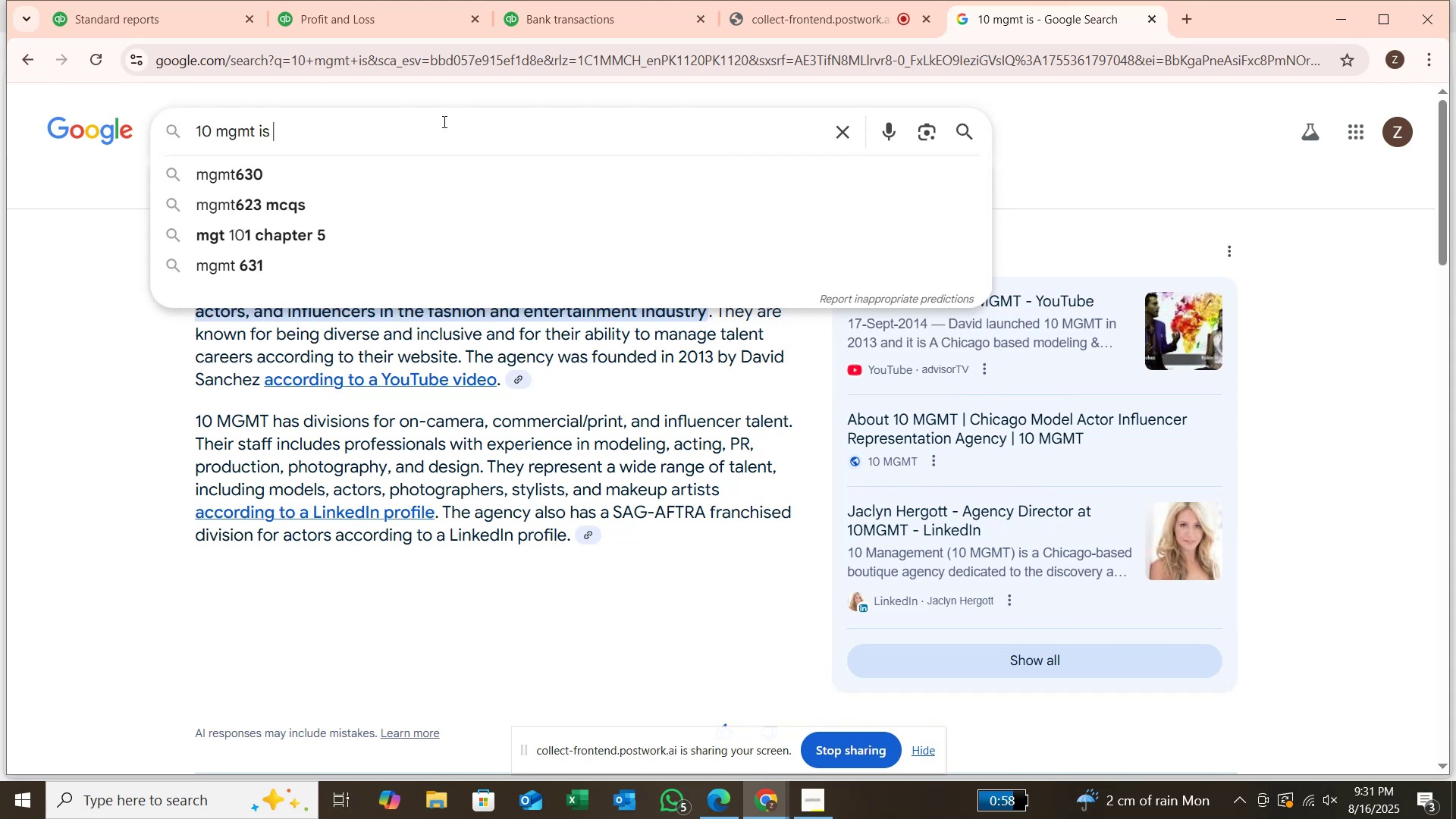 
left_click([571, 30])
 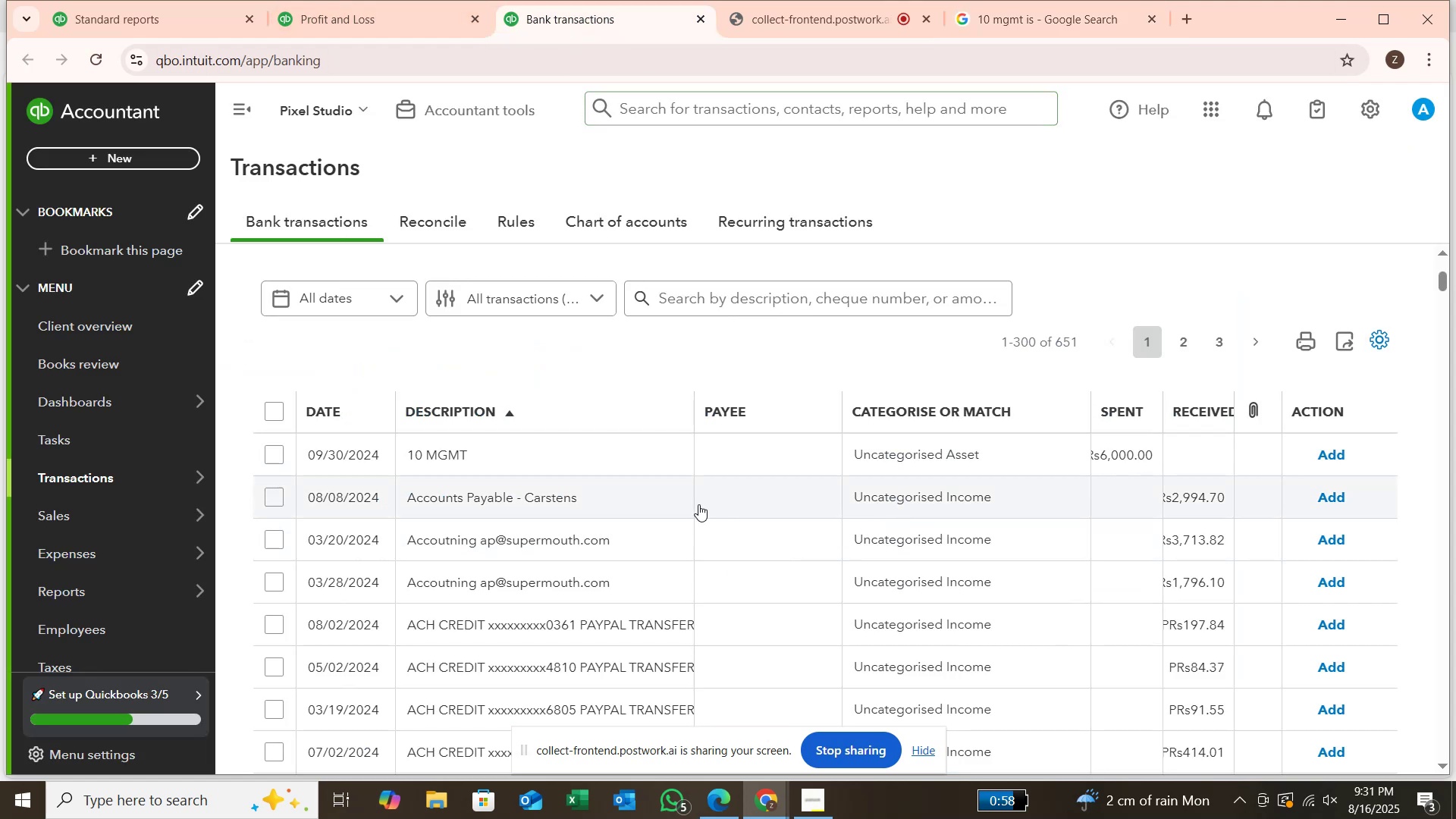 
wait(8.96)
 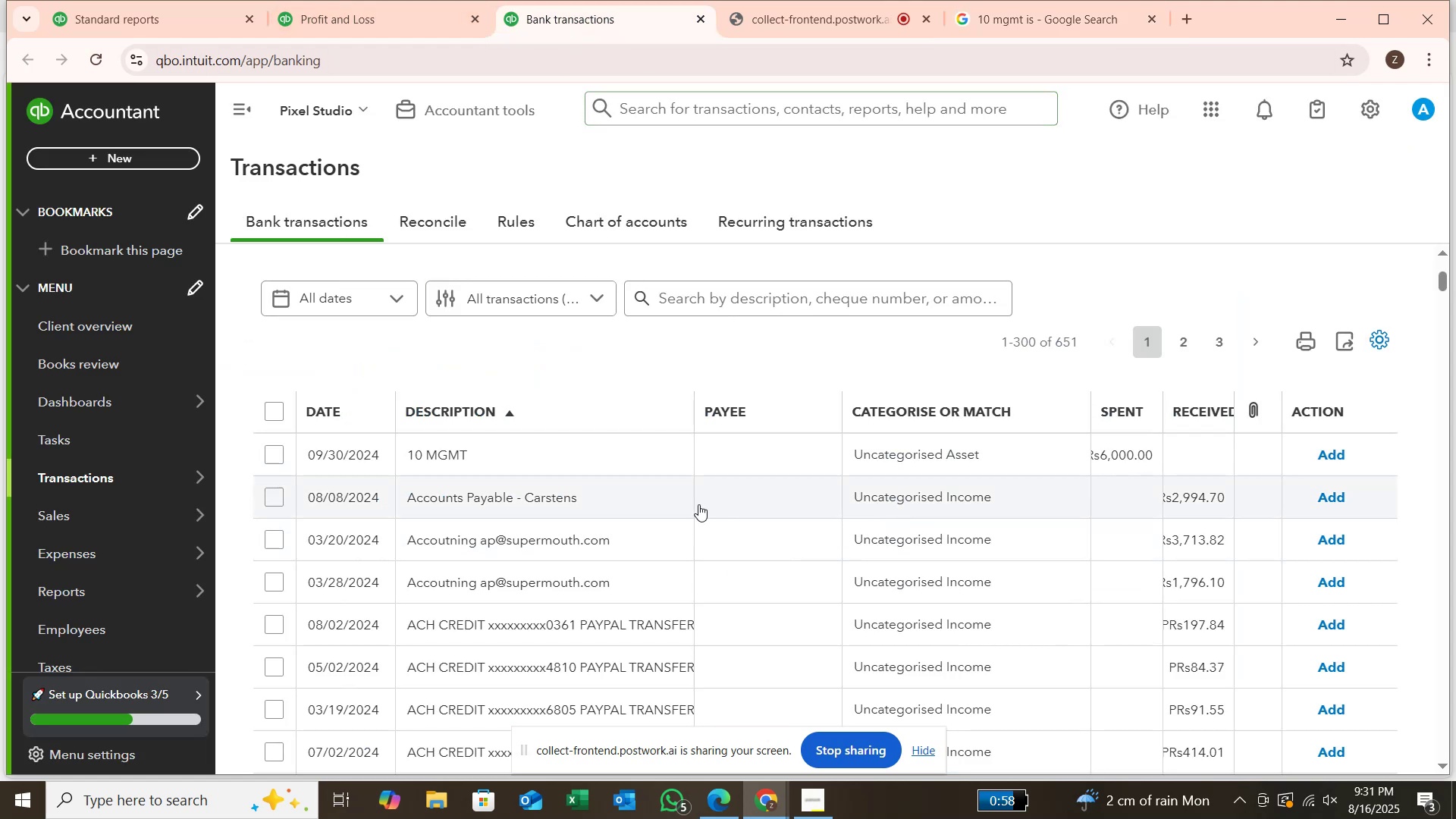 
left_click([710, 300])
 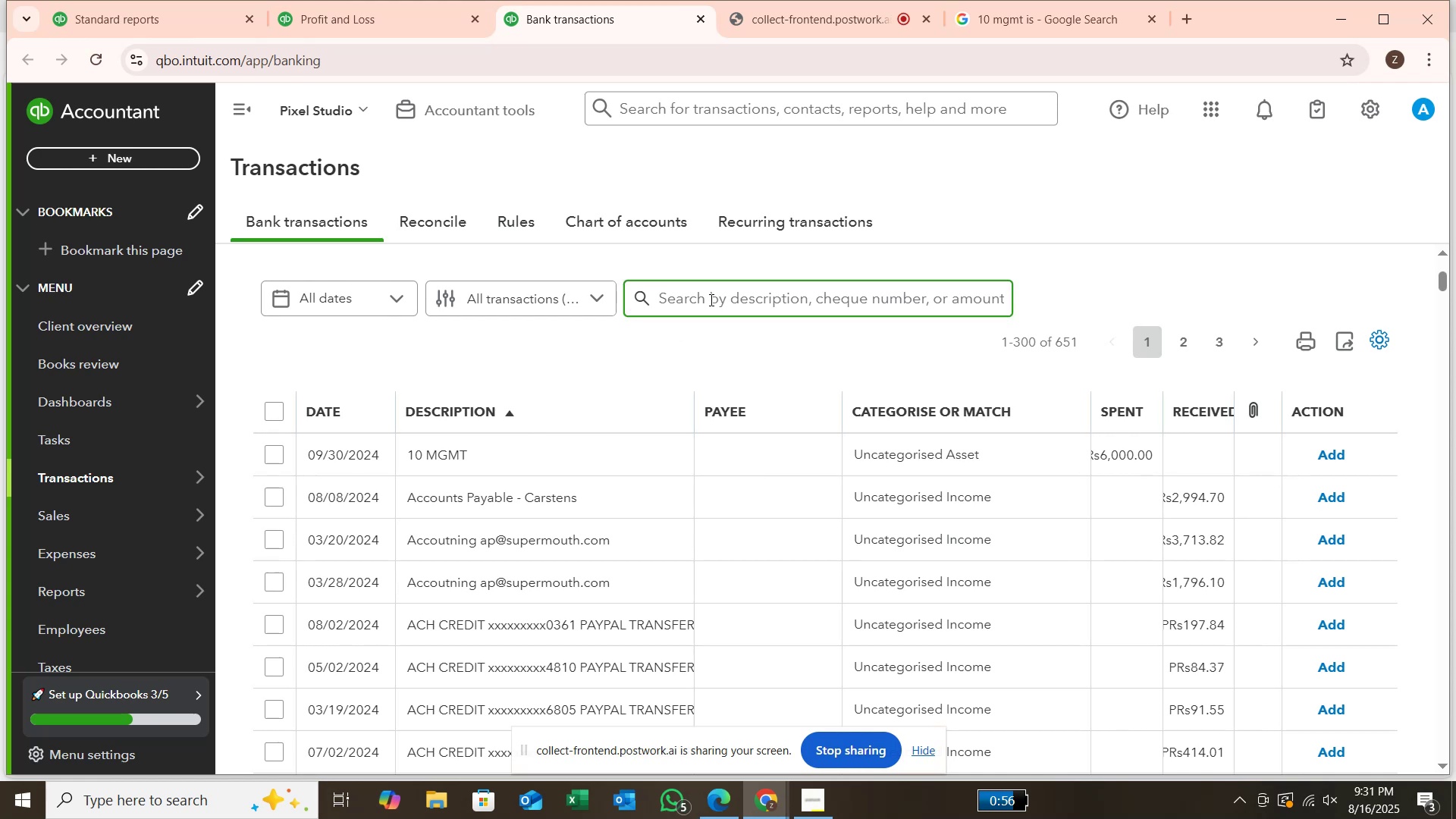 
type(acc)
 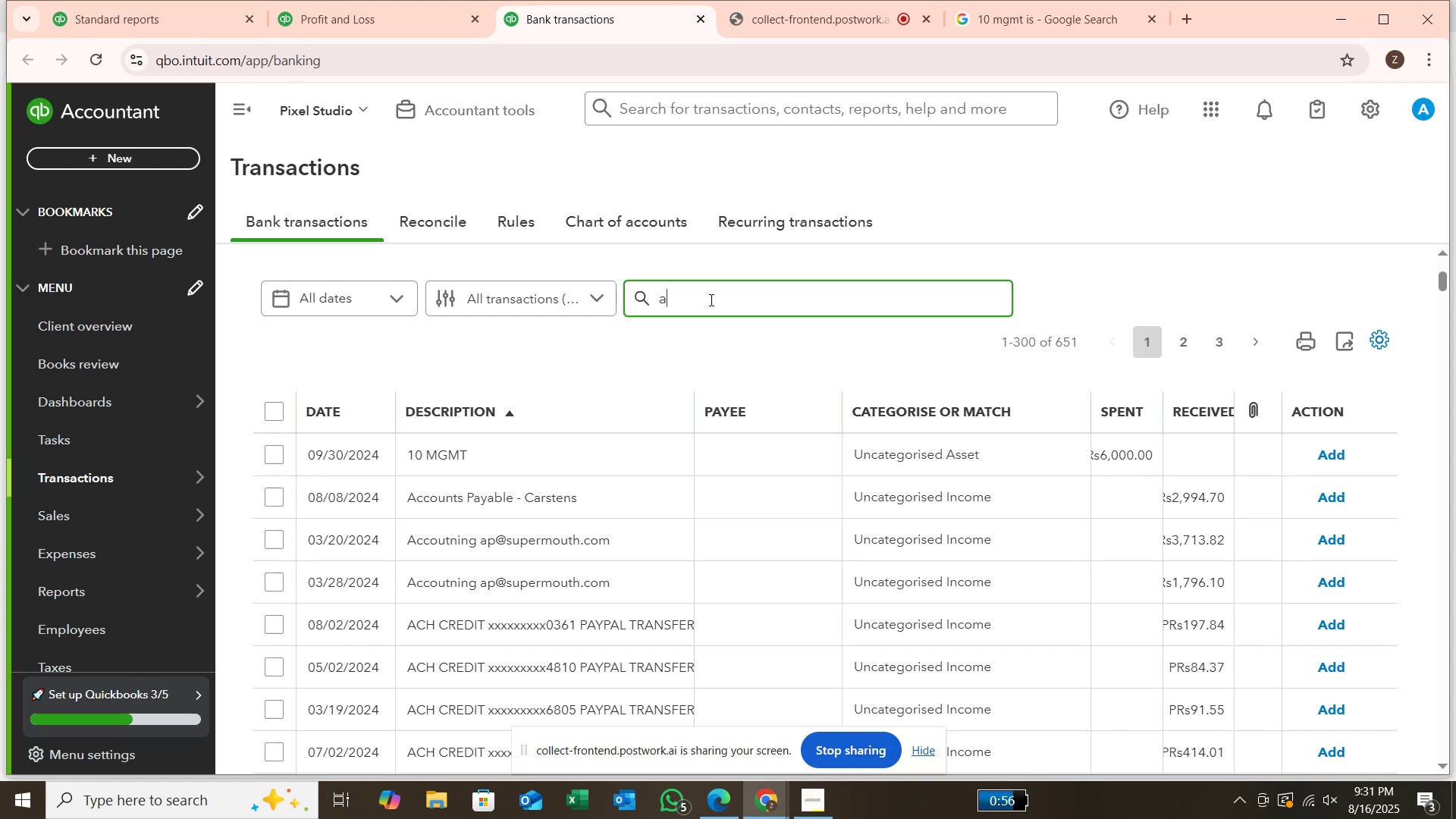 
key(Enter)
 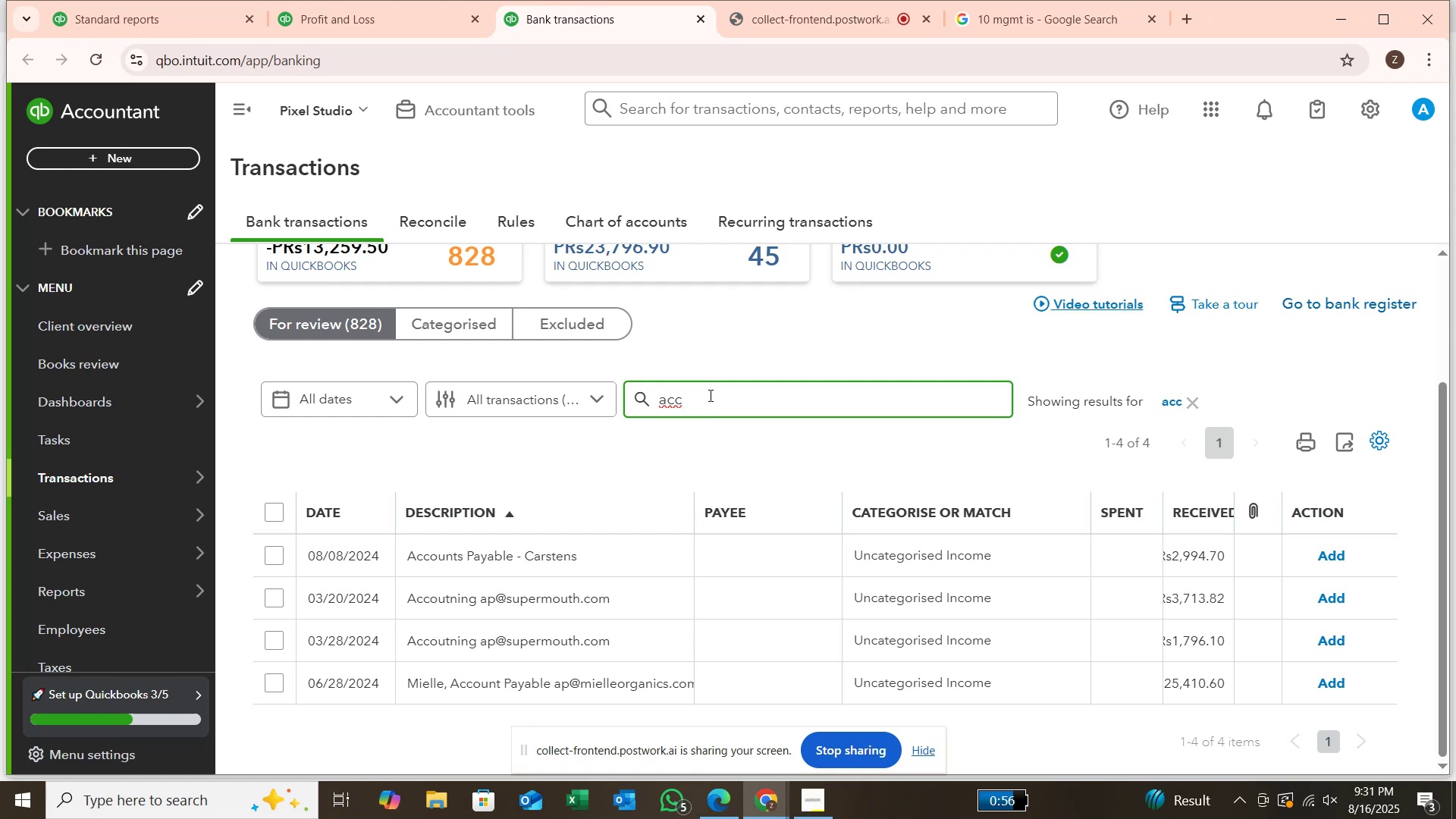 
wait(22.07)
 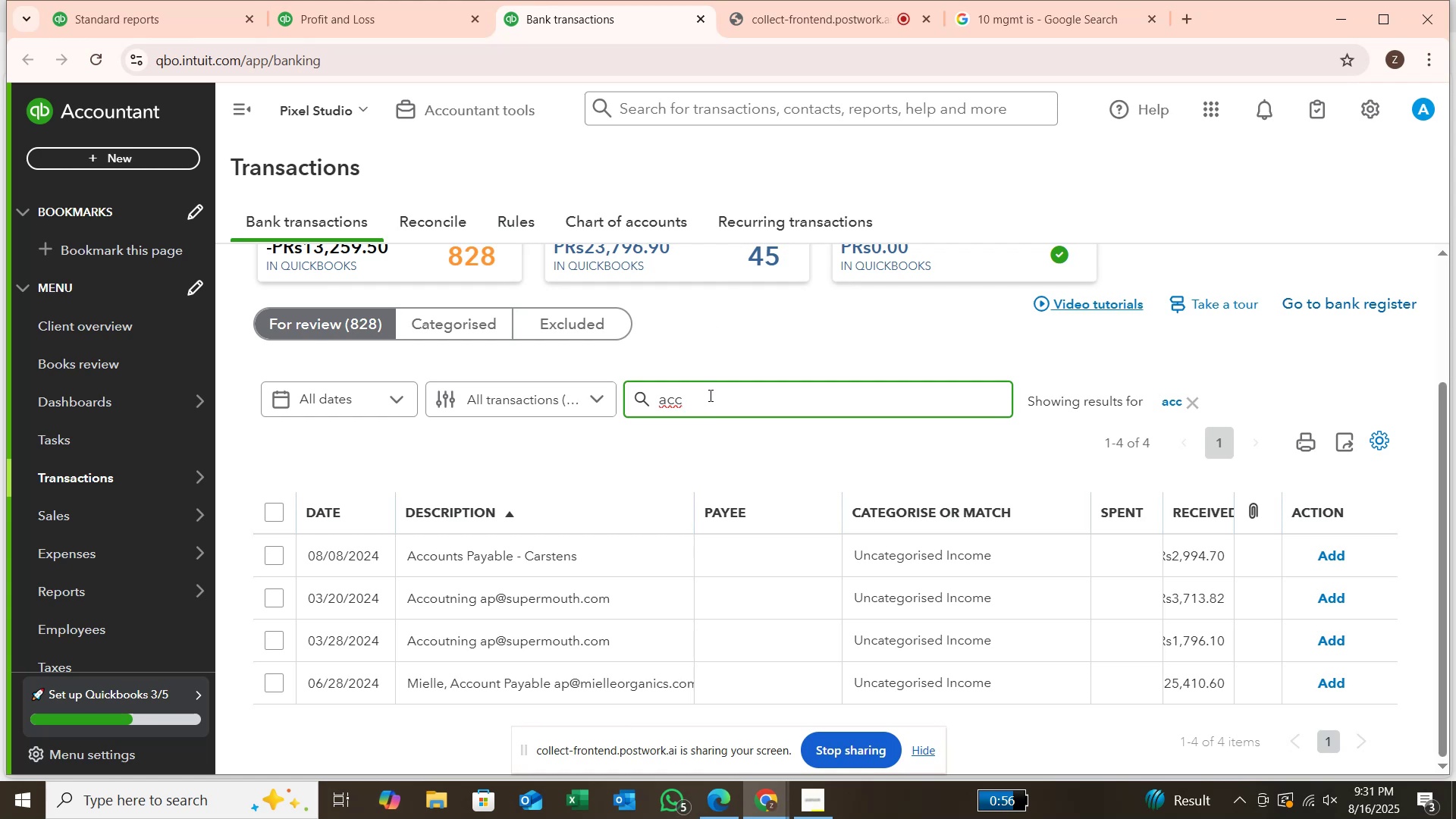 
scroll: coordinate [725, 404], scroll_direction: up, amount: 1.0
 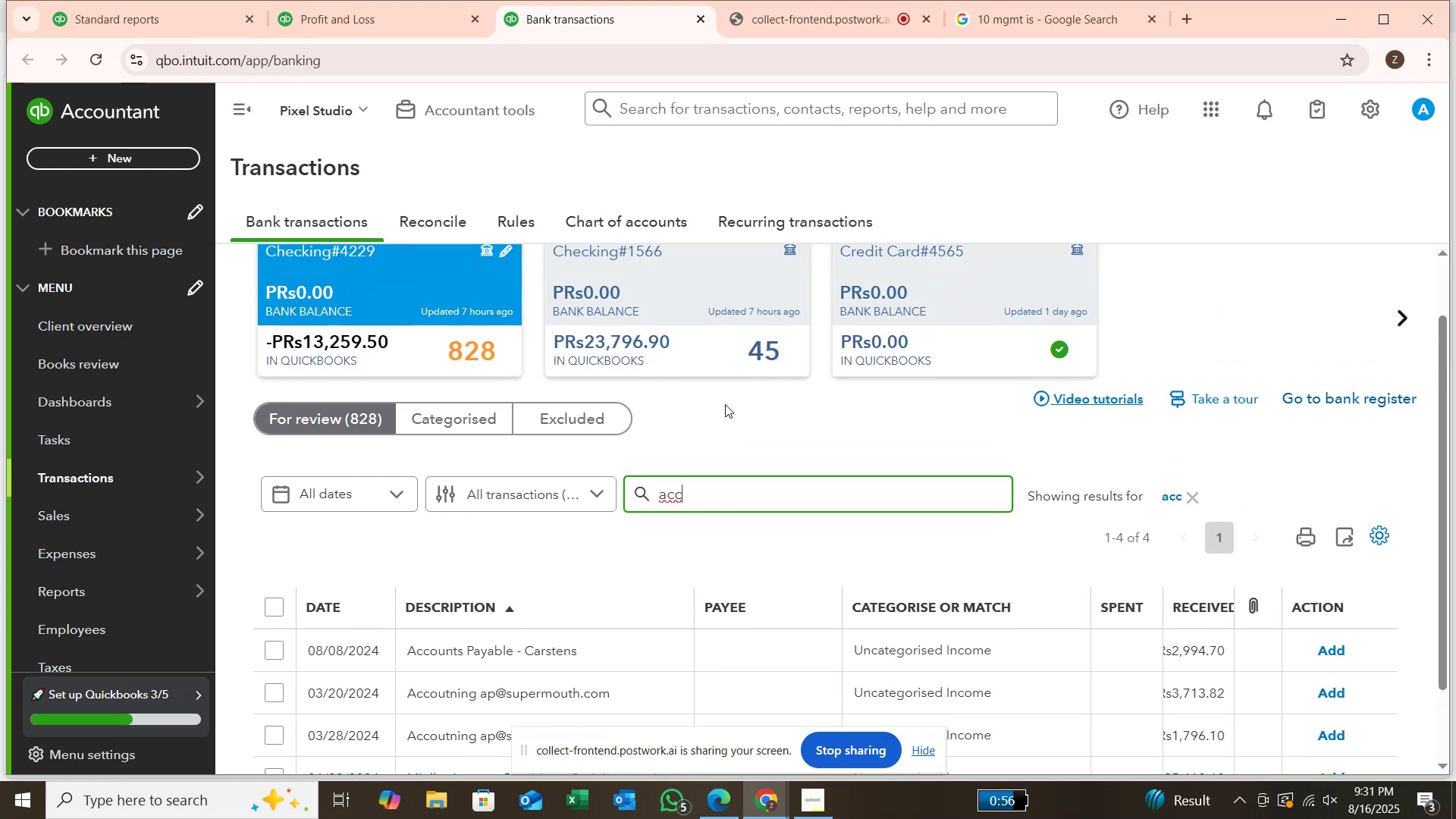 
scroll: coordinate [725, 406], scroll_direction: down, amount: 1.0
 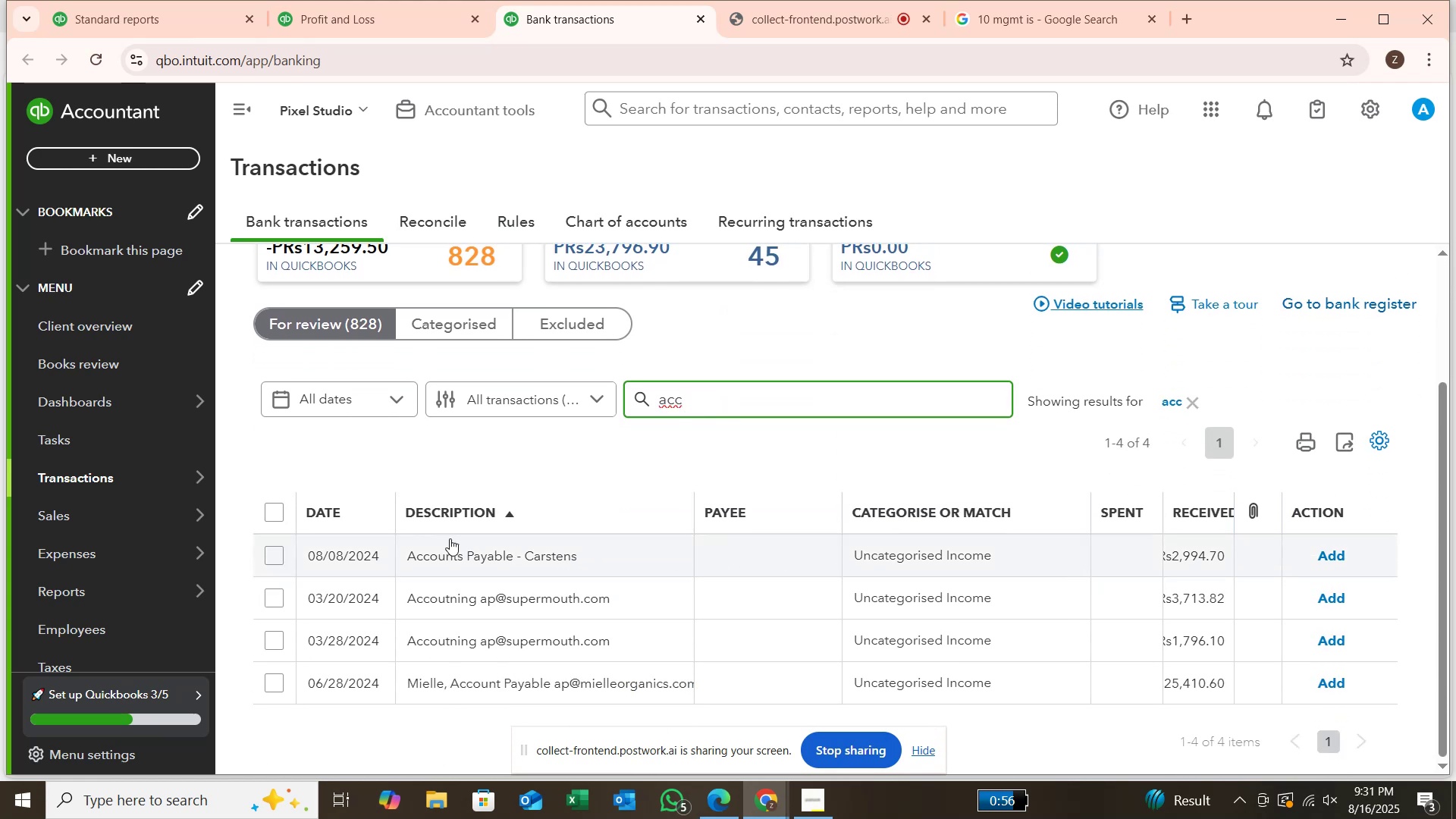 
left_click([274, 554])
 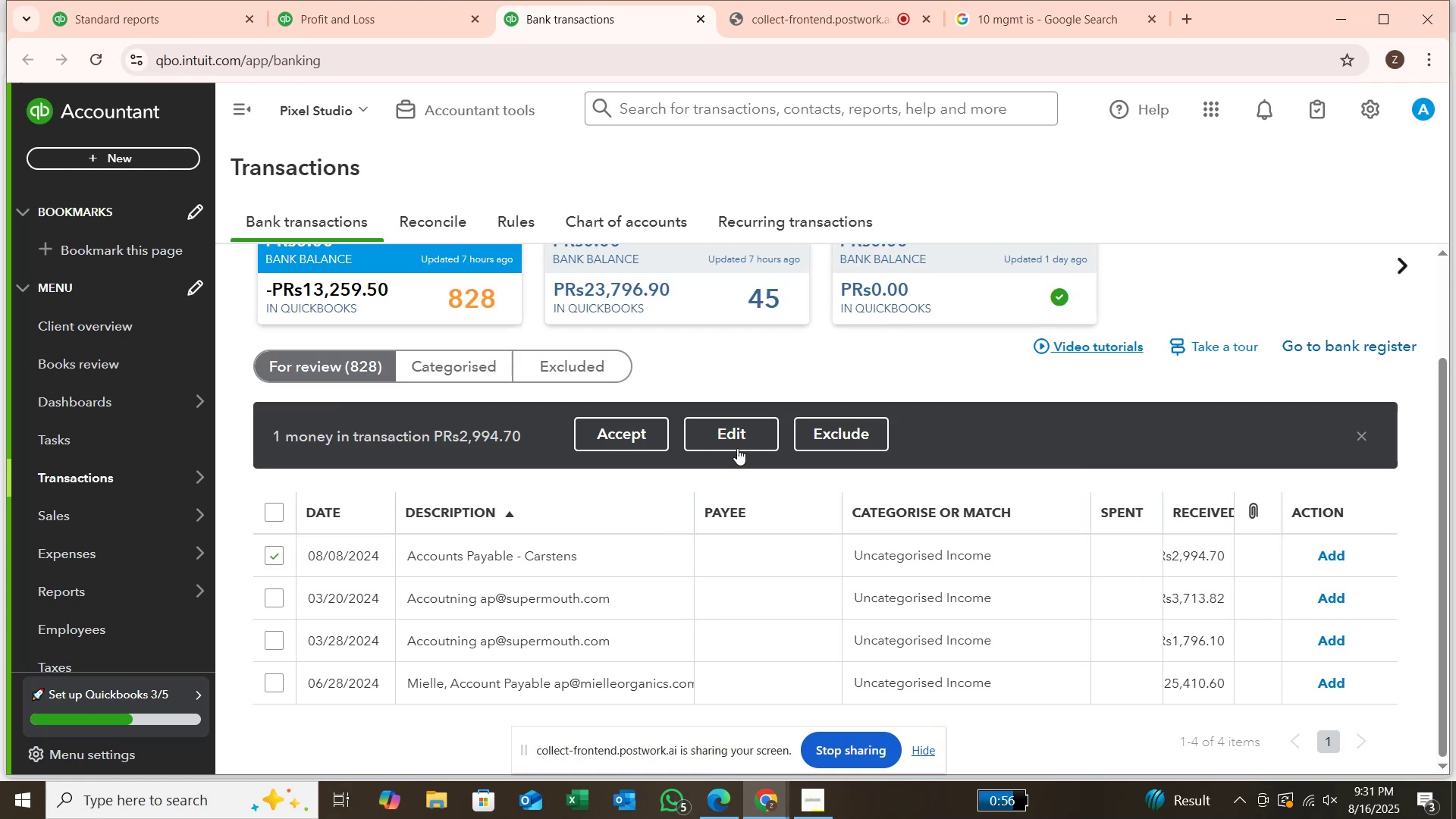 
left_click([744, 437])
 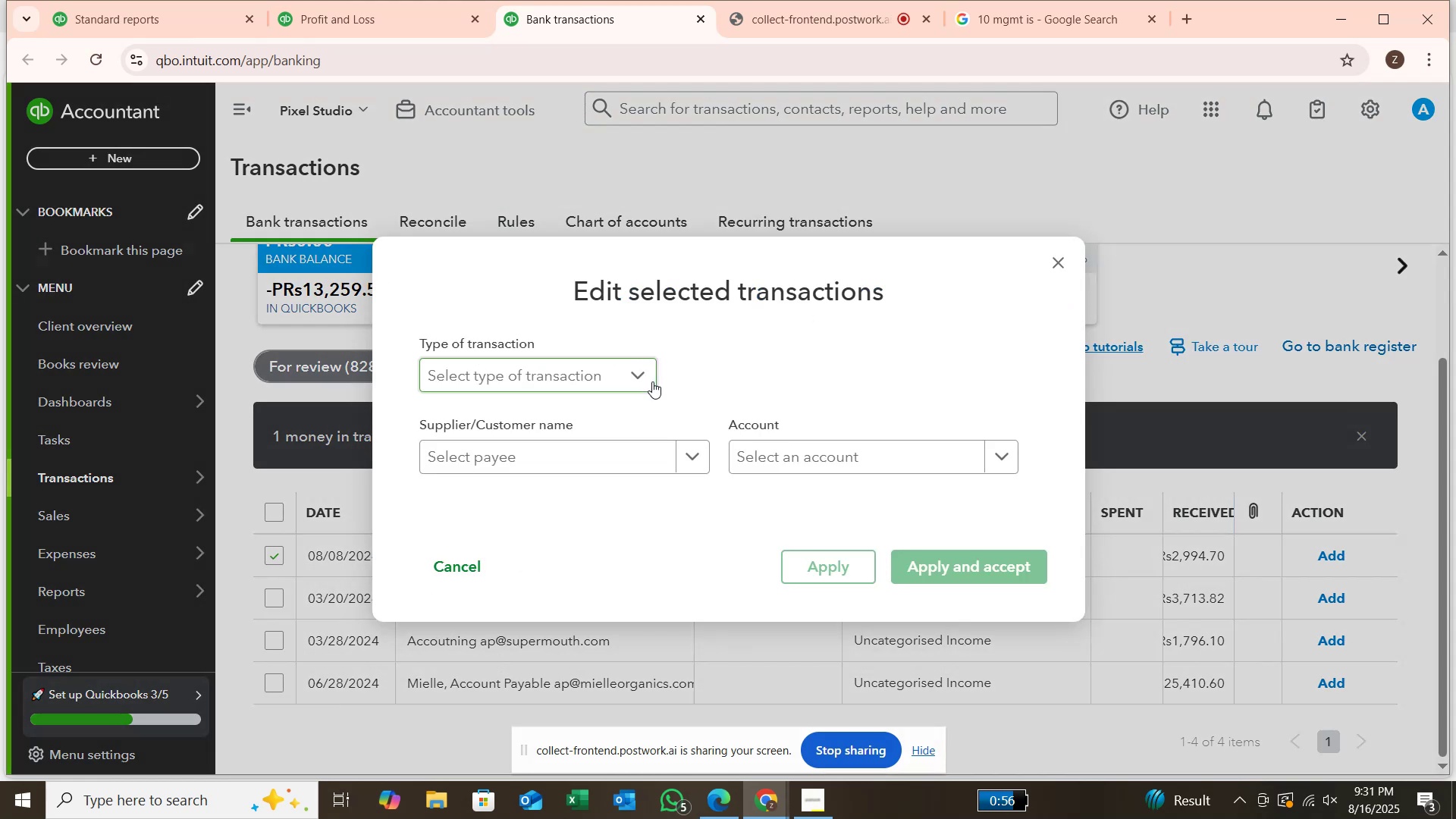 
left_click([642, 379])
 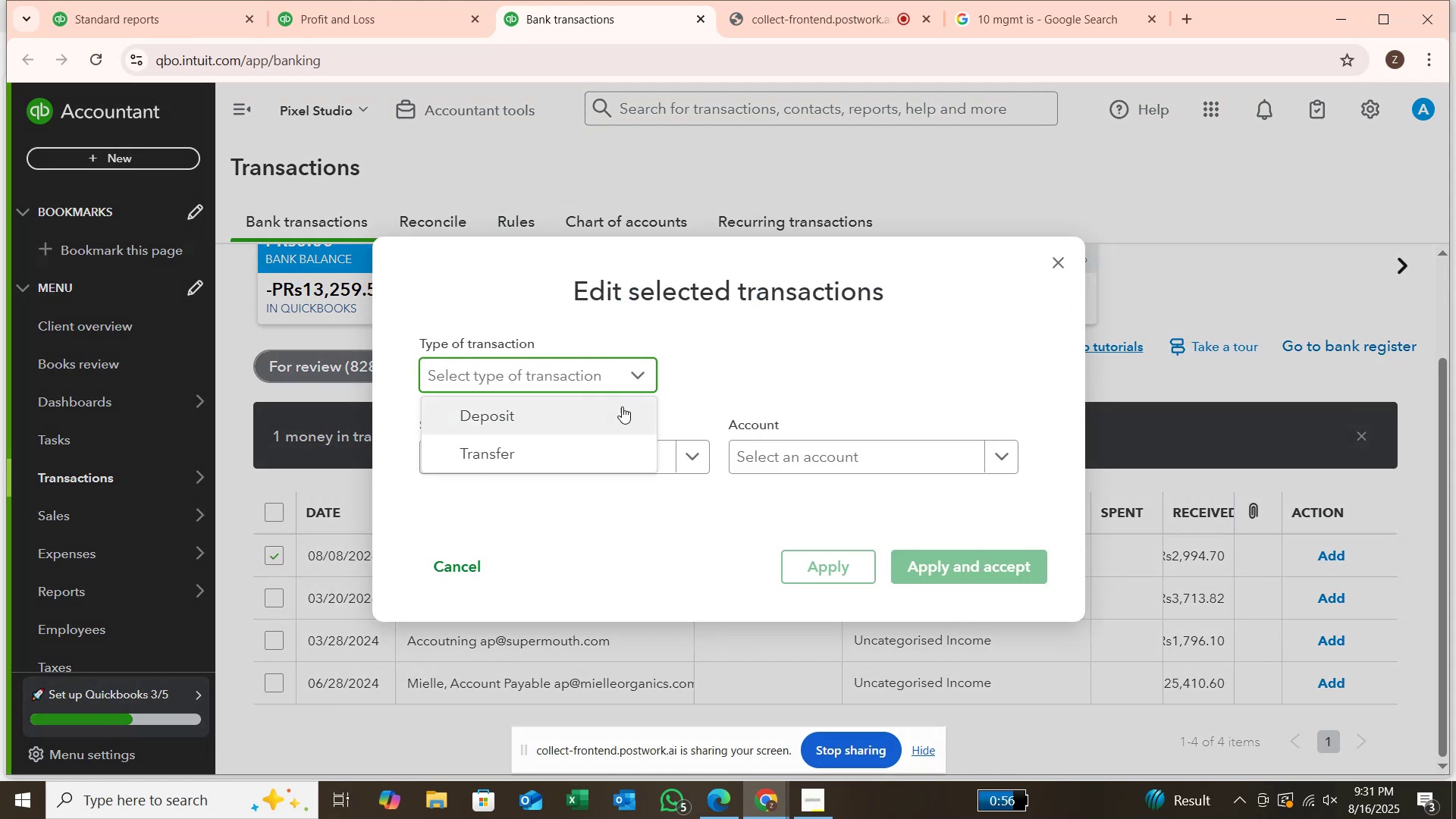 
left_click([621, 407])
 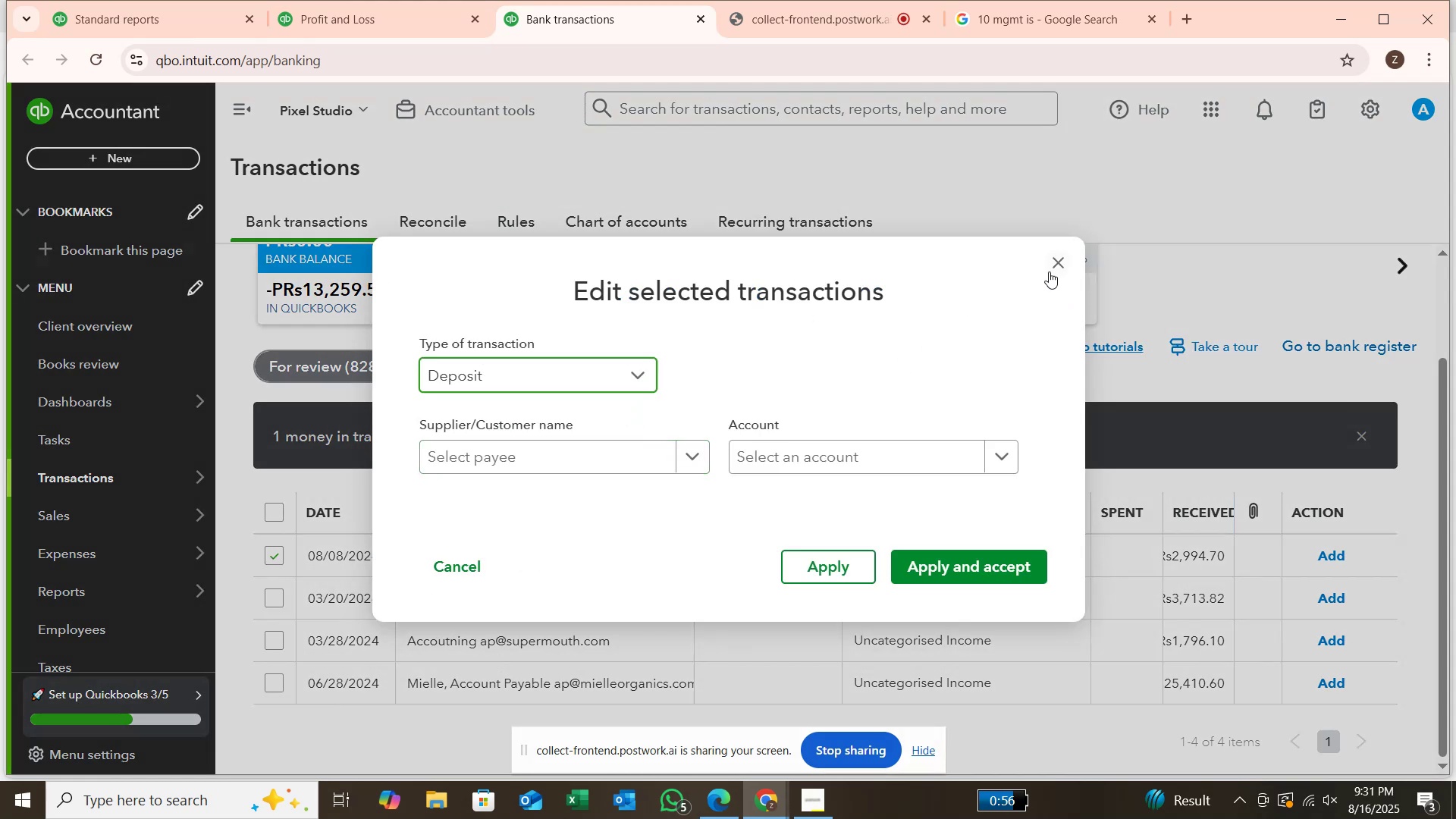 
left_click([1050, 269])
 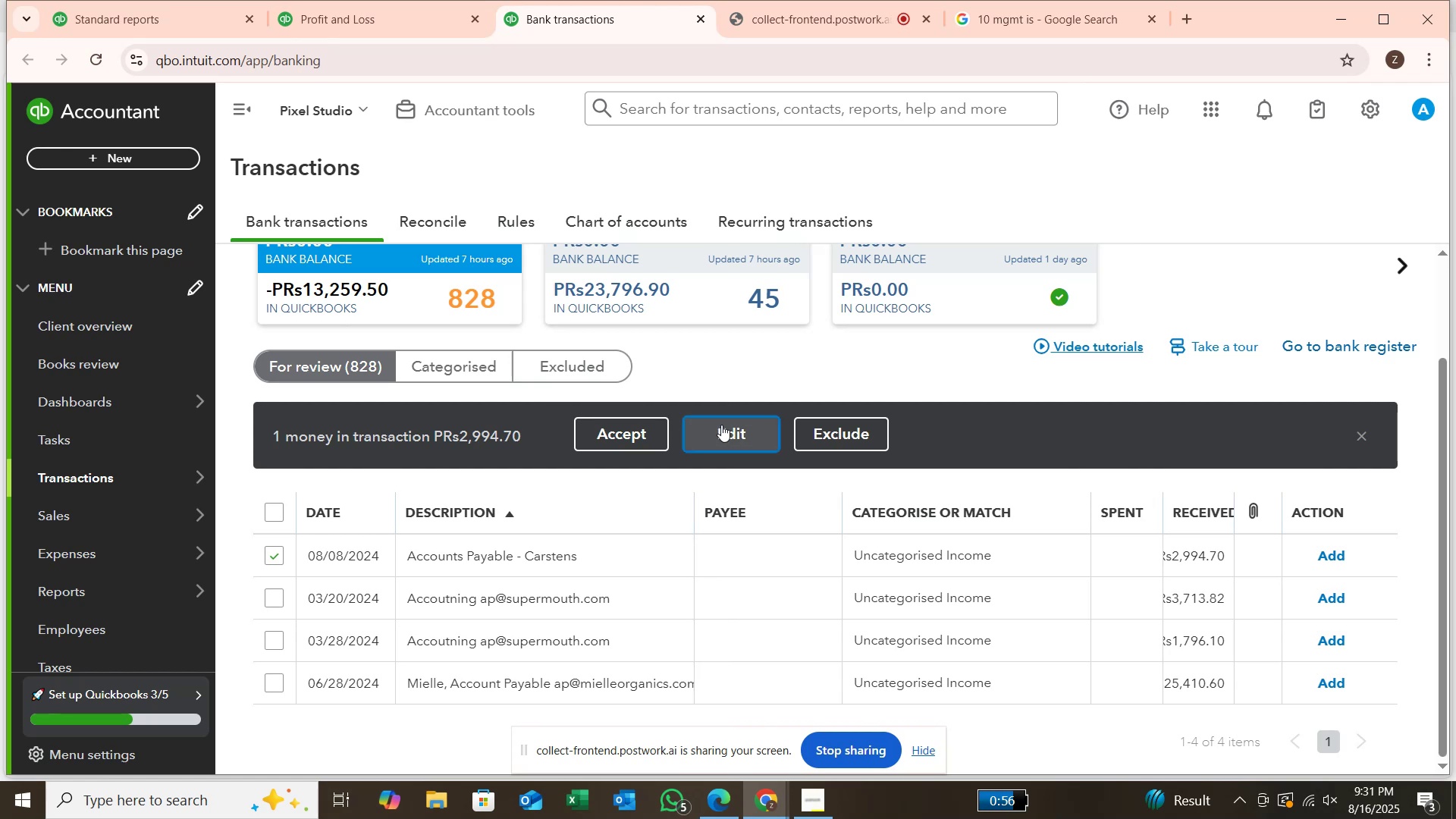 
left_click([647, 382])
 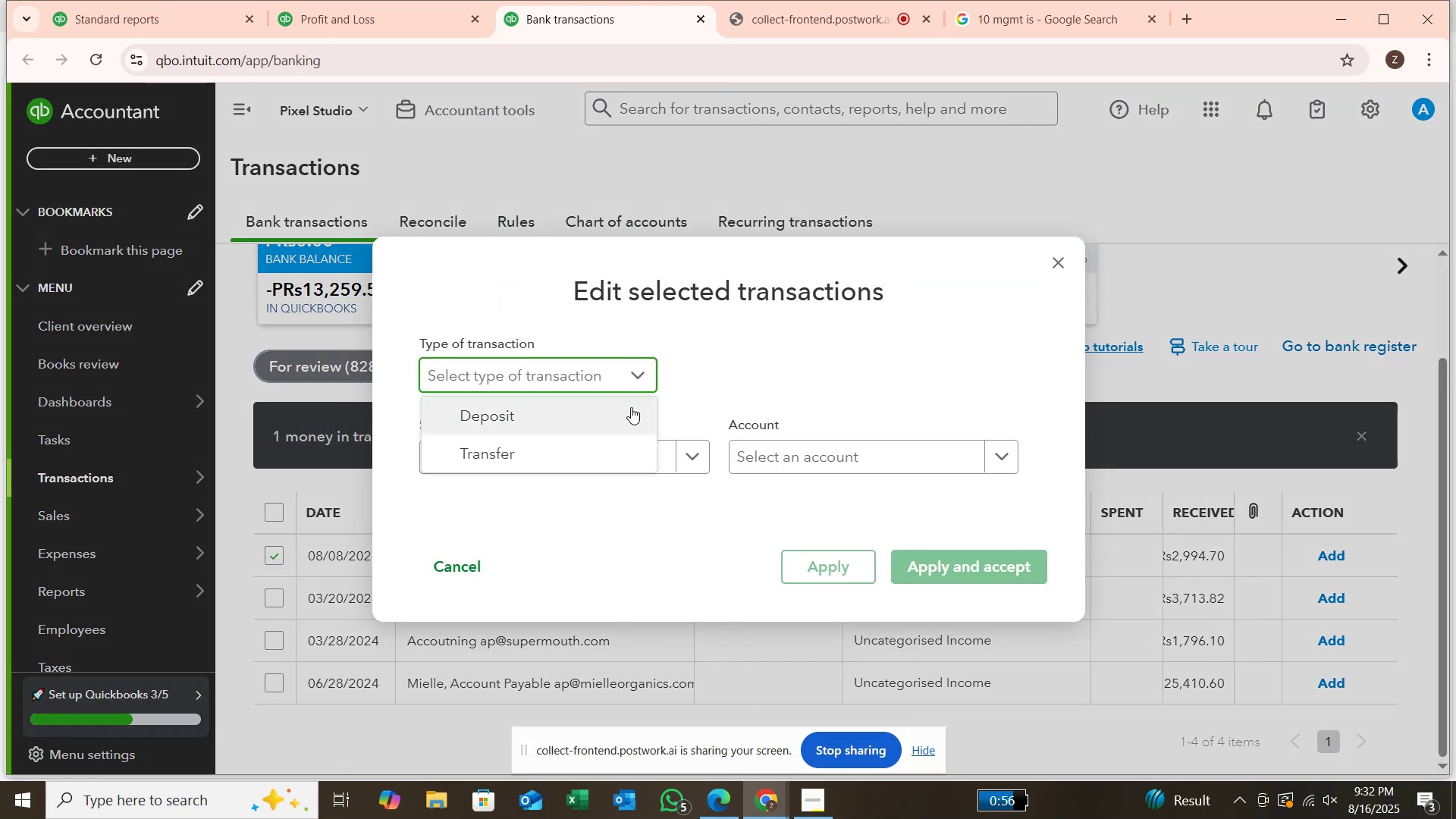 
left_click([631, 407])
 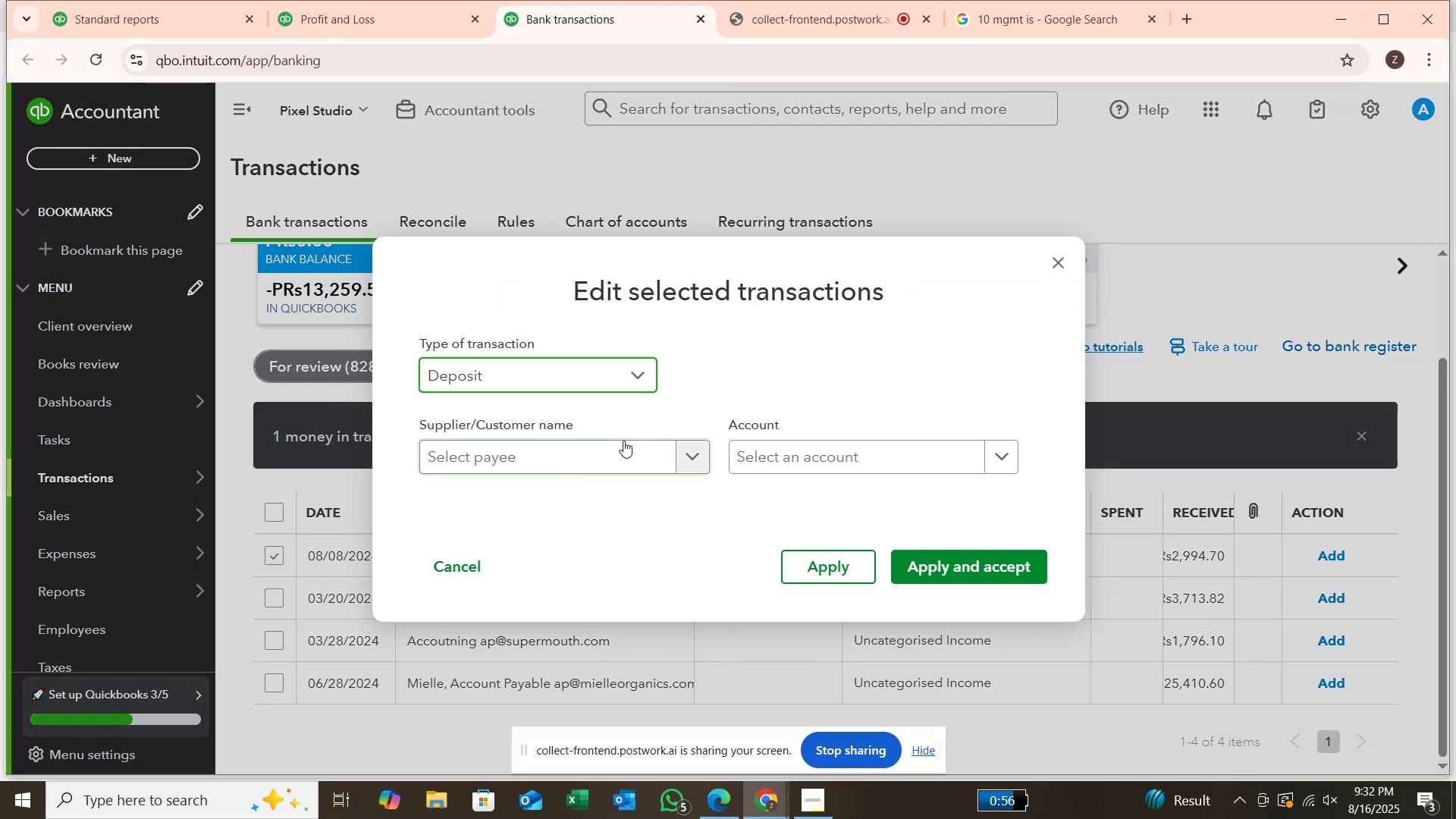 
left_click([623, 441])
 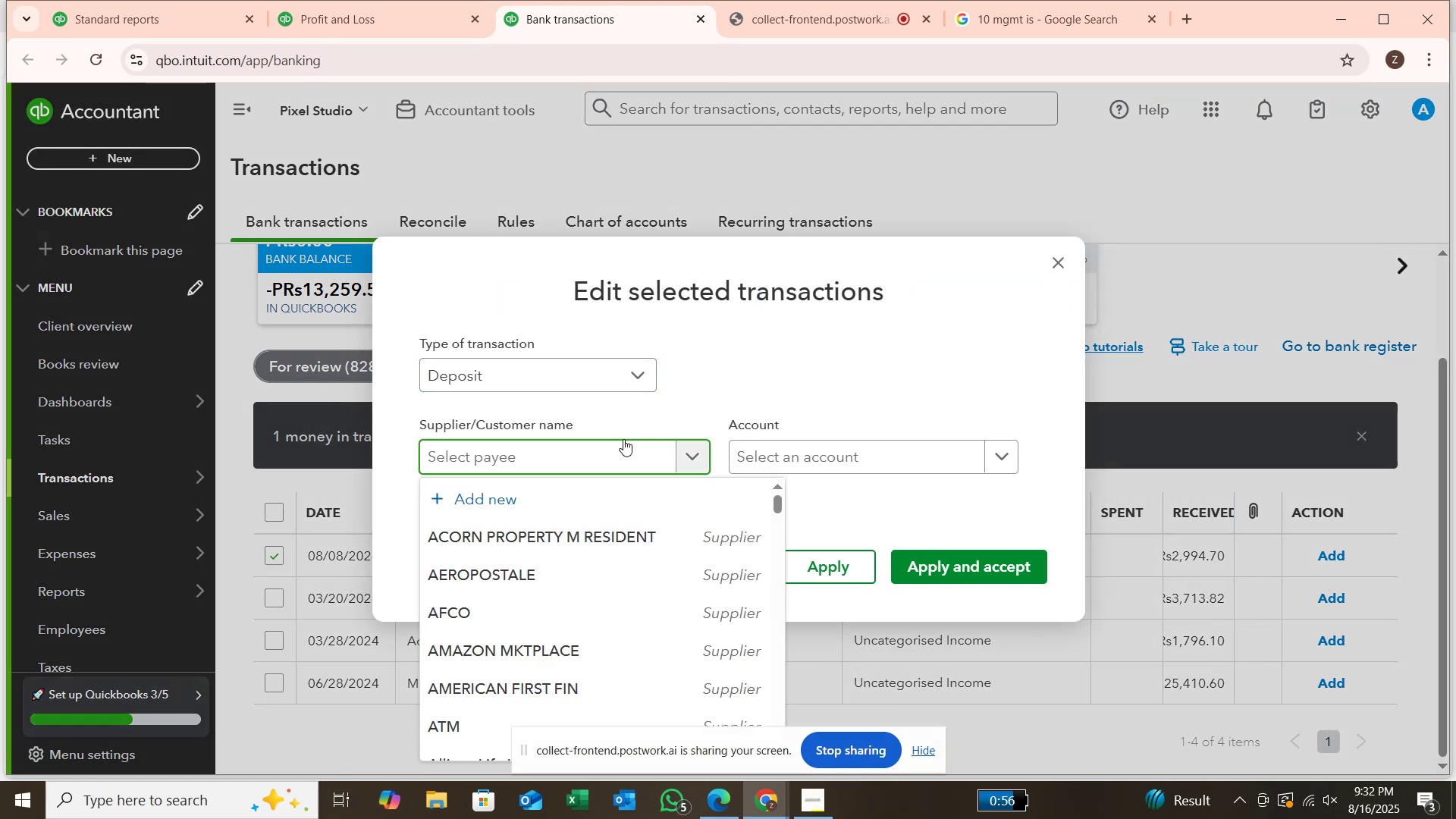 
type(CARSTENS)
 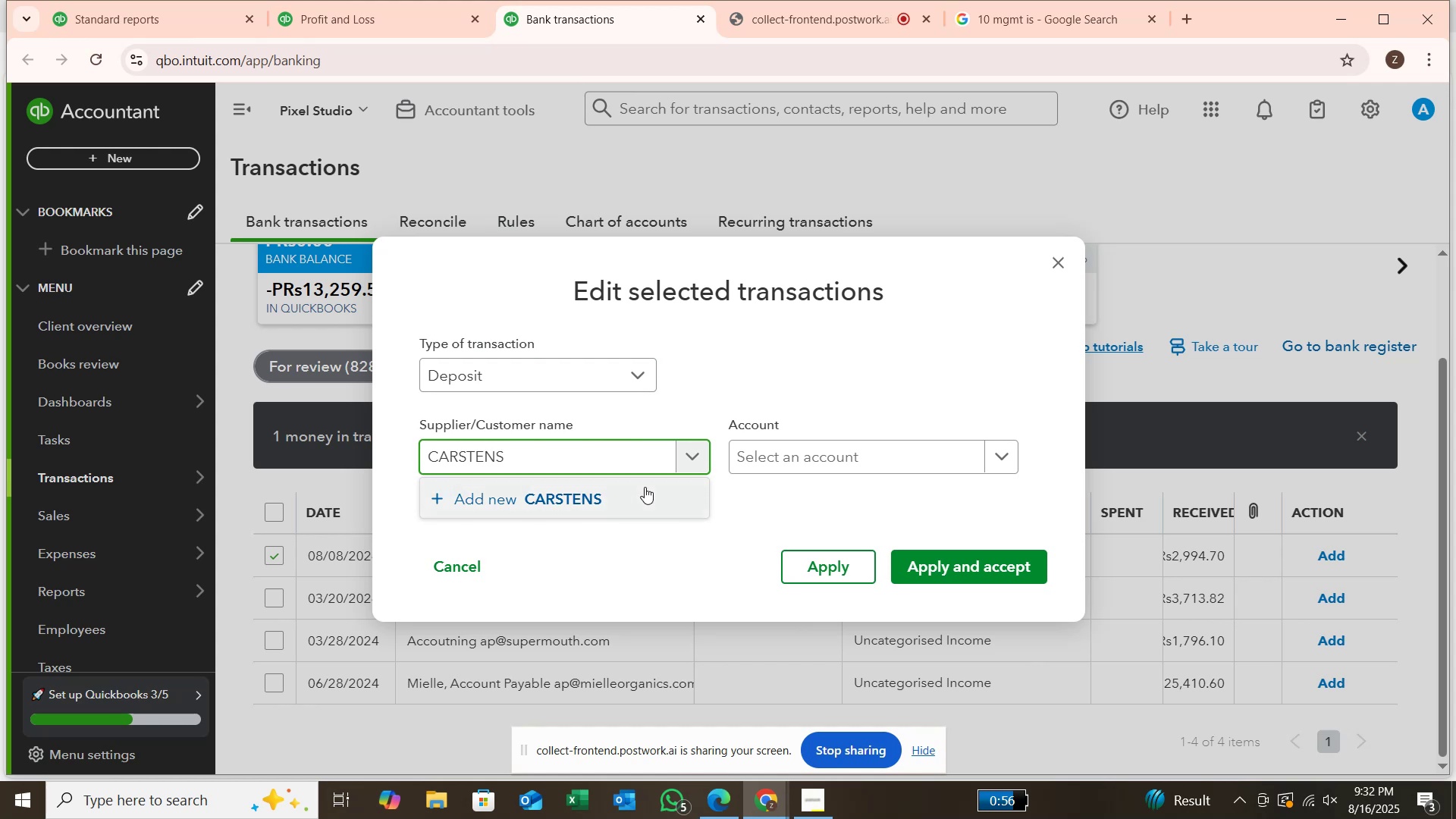 
left_click([646, 496])
 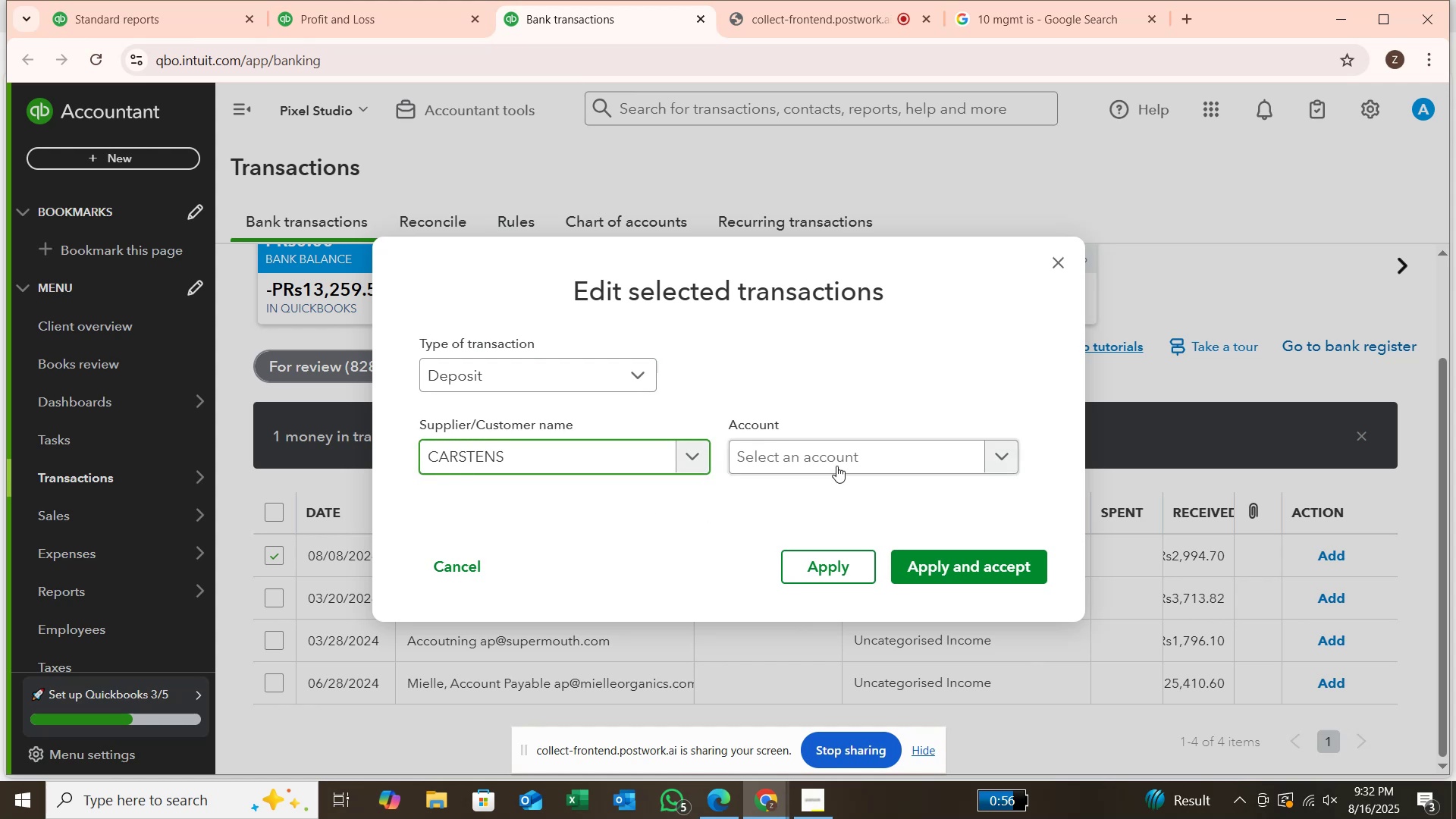 
left_click([838, 463])
 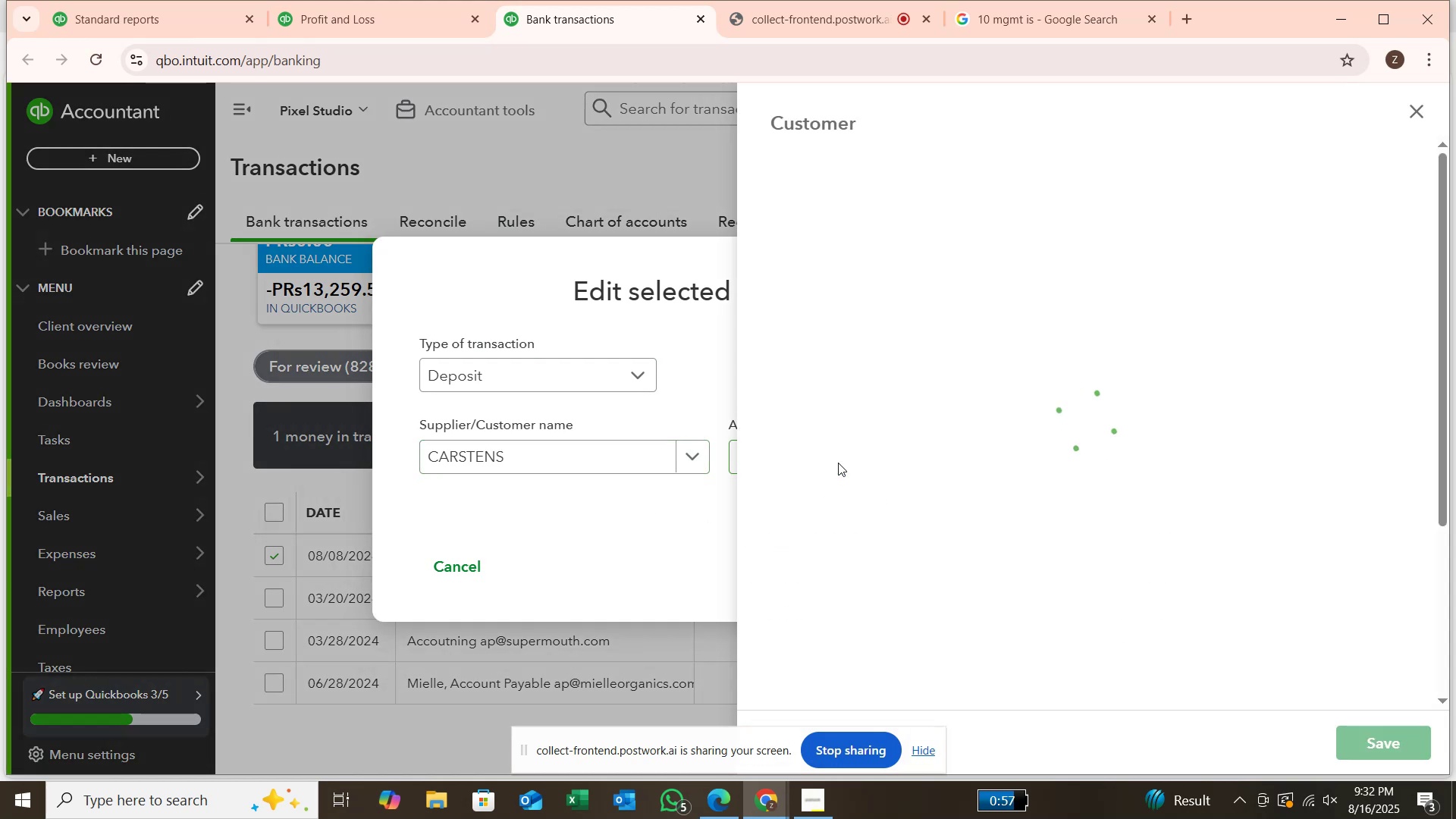 
type(INC)
 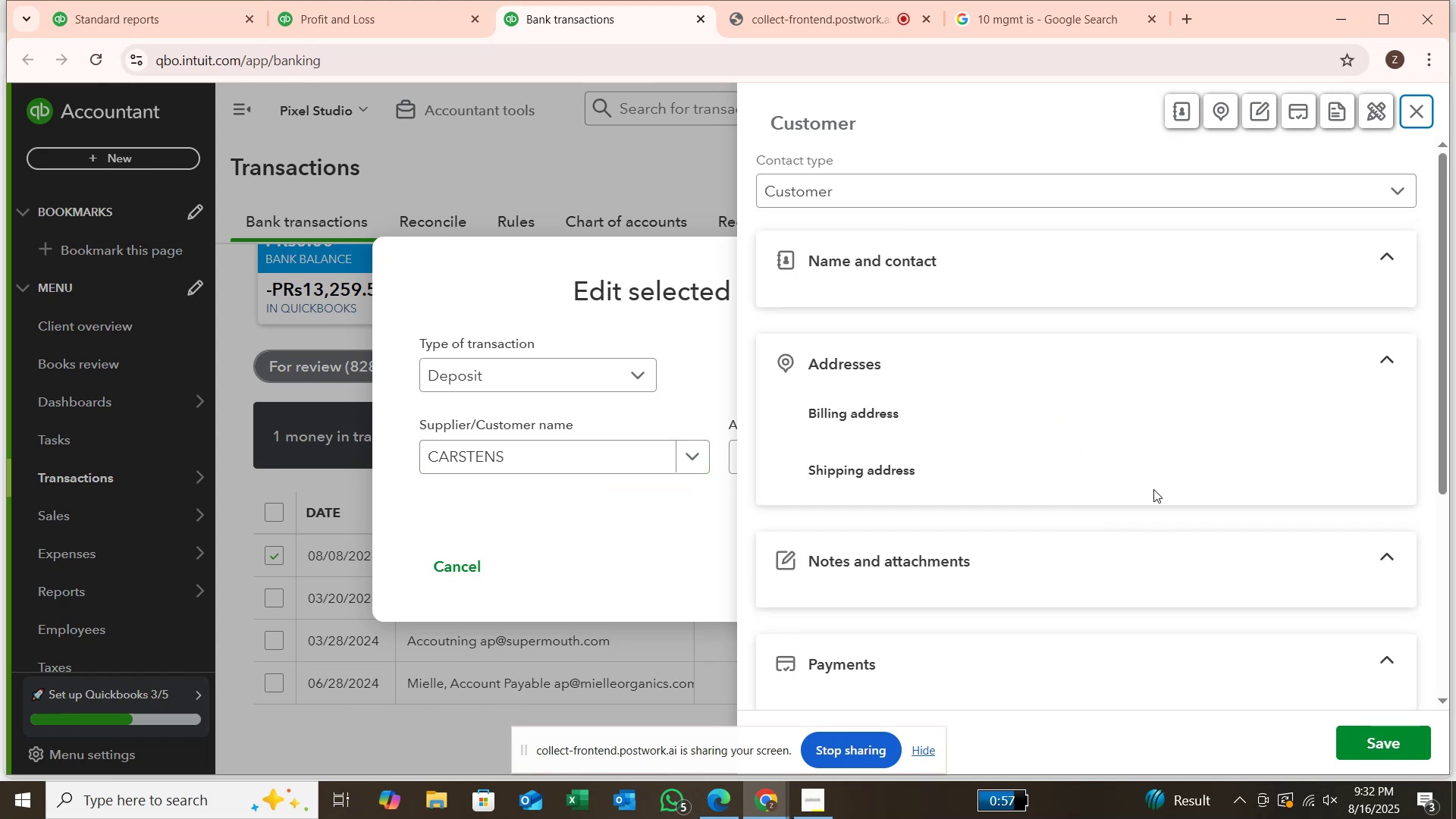 
wait(6.24)
 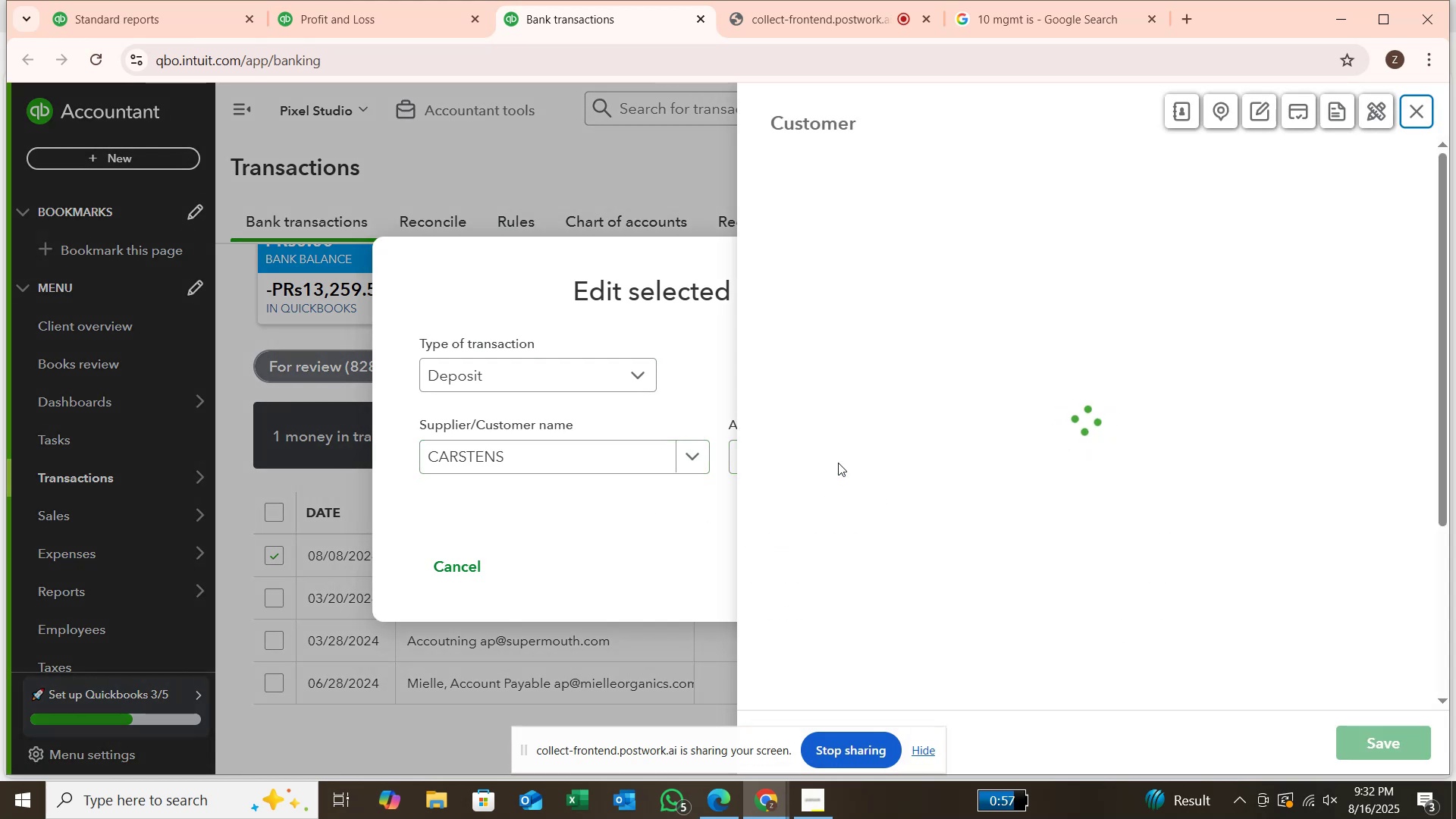 
left_click([1374, 744])
 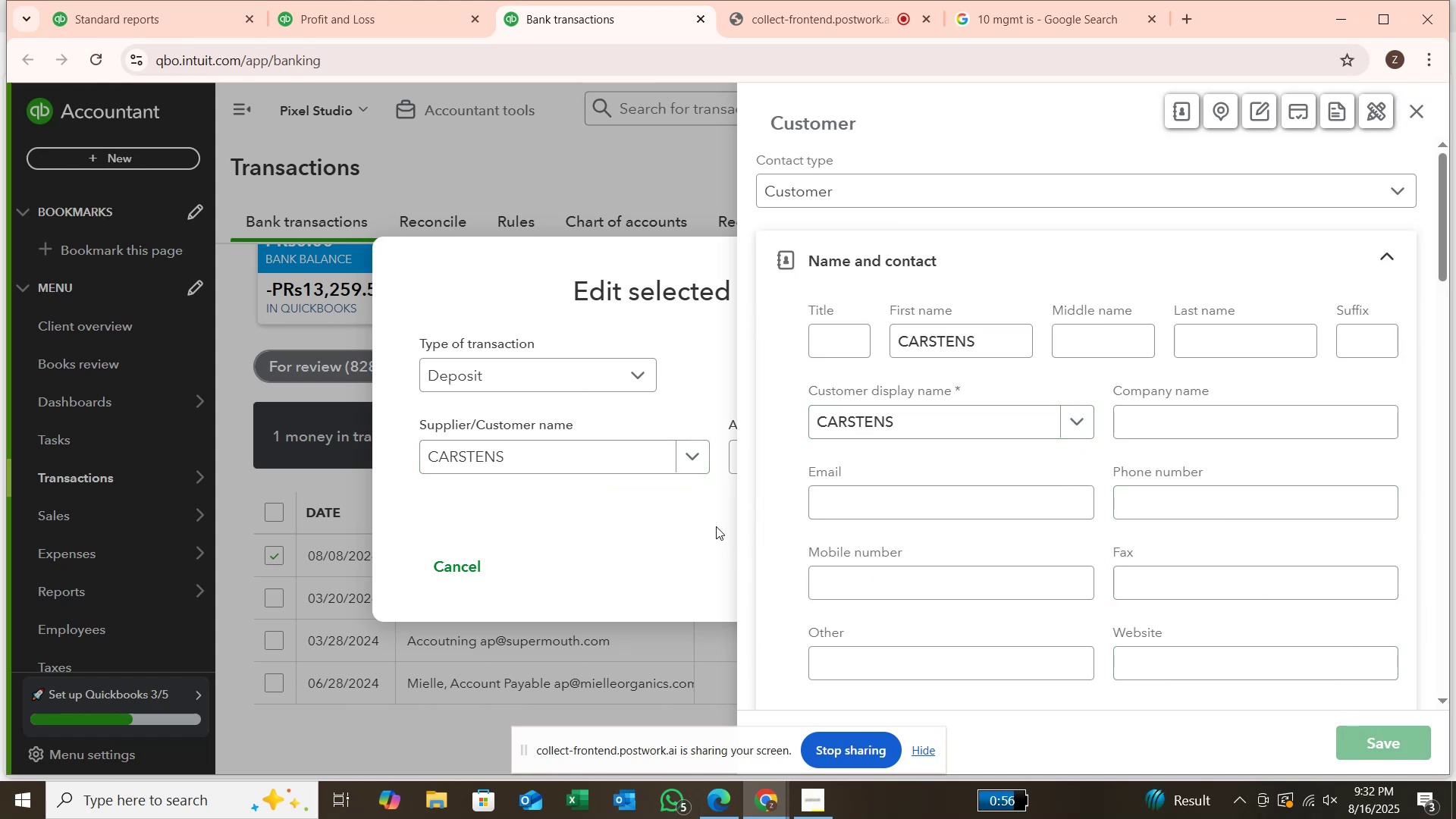 
wait(11.37)
 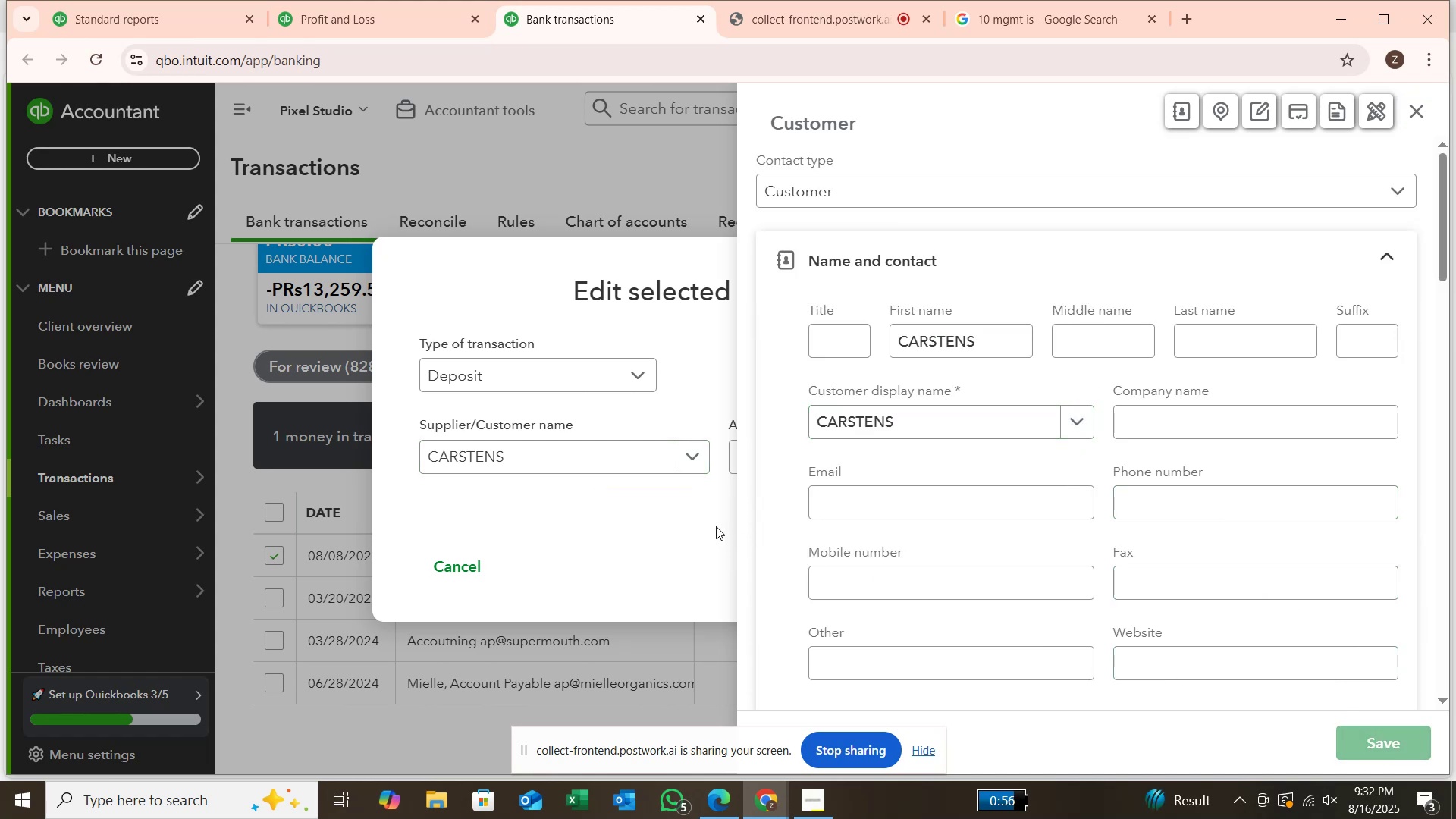 
scroll: coordinate [1109, 425], scroll_direction: down, amount: 1.0
 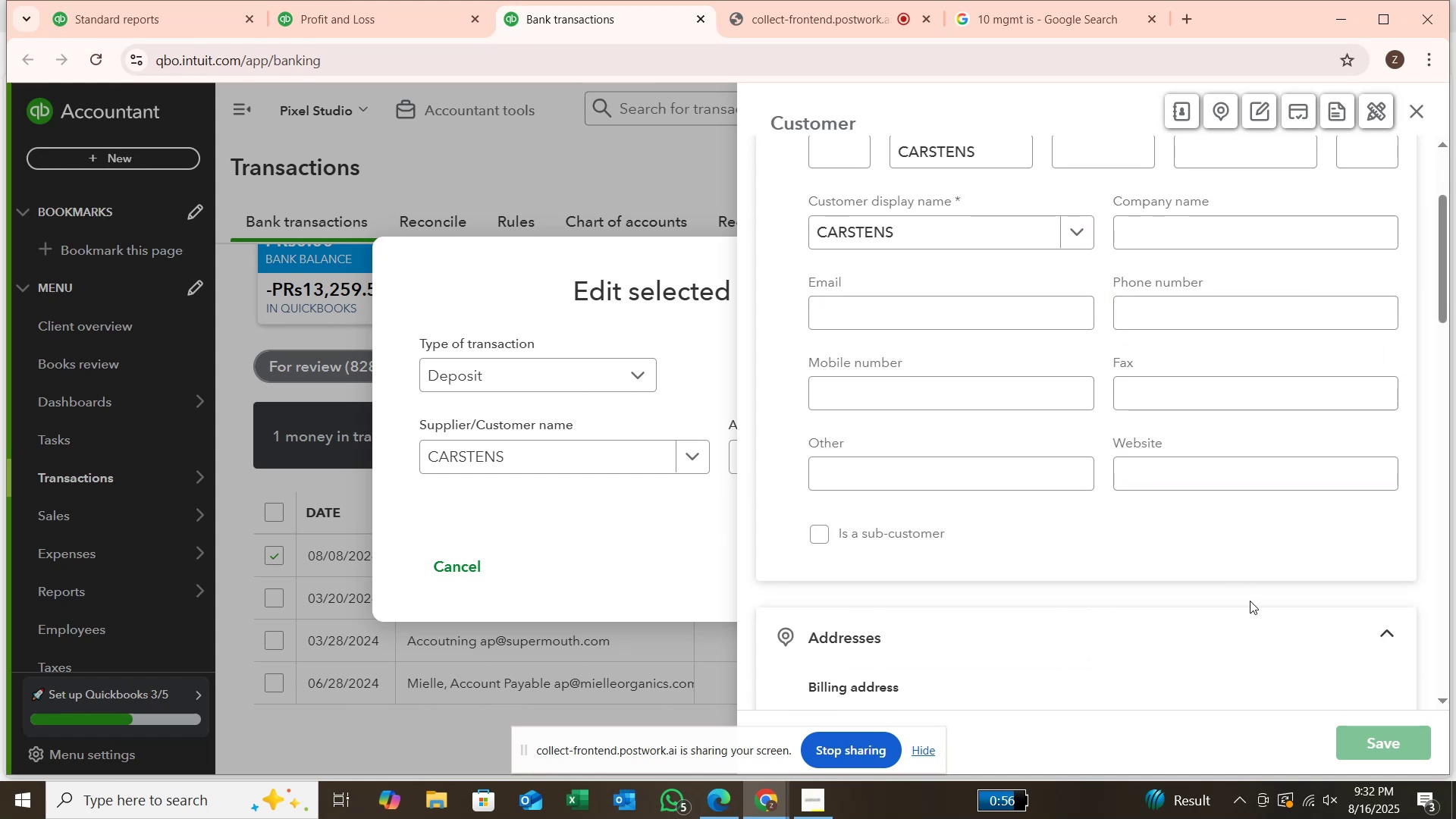 
scroll: coordinate [1251, 592], scroll_direction: up, amount: 3.0
 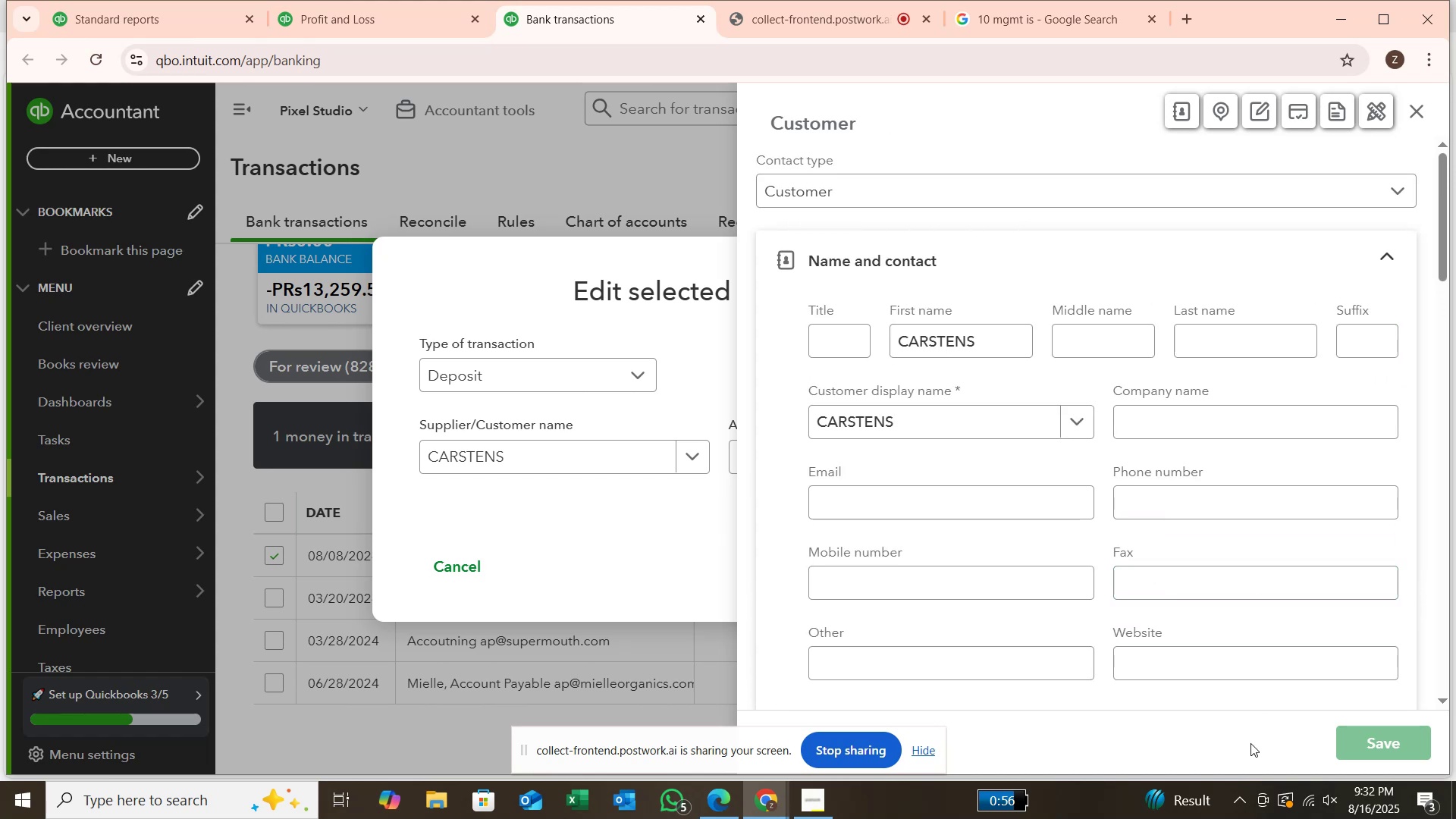 
mouse_move([1310, 784])
 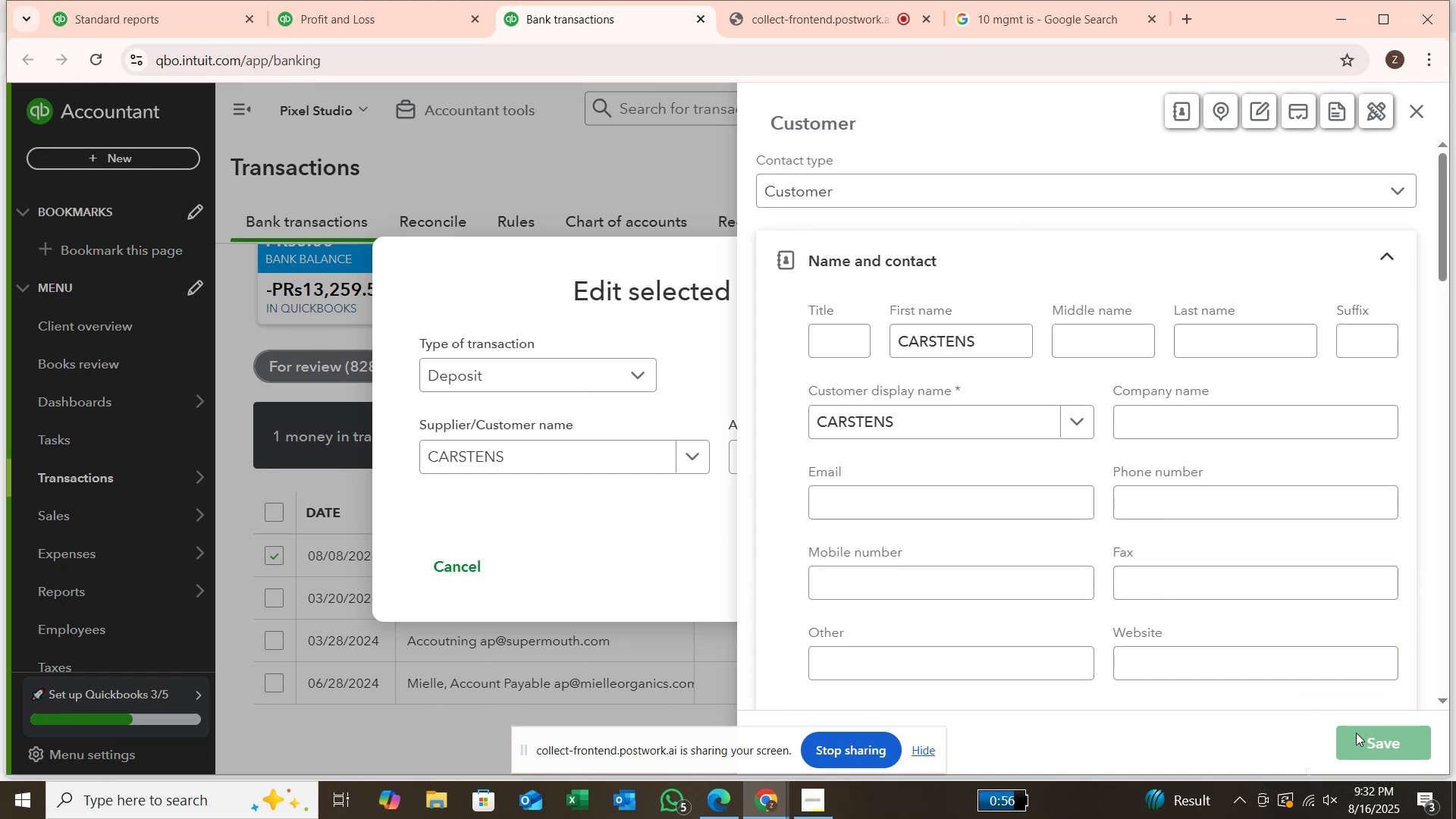 
left_click([1377, 742])
 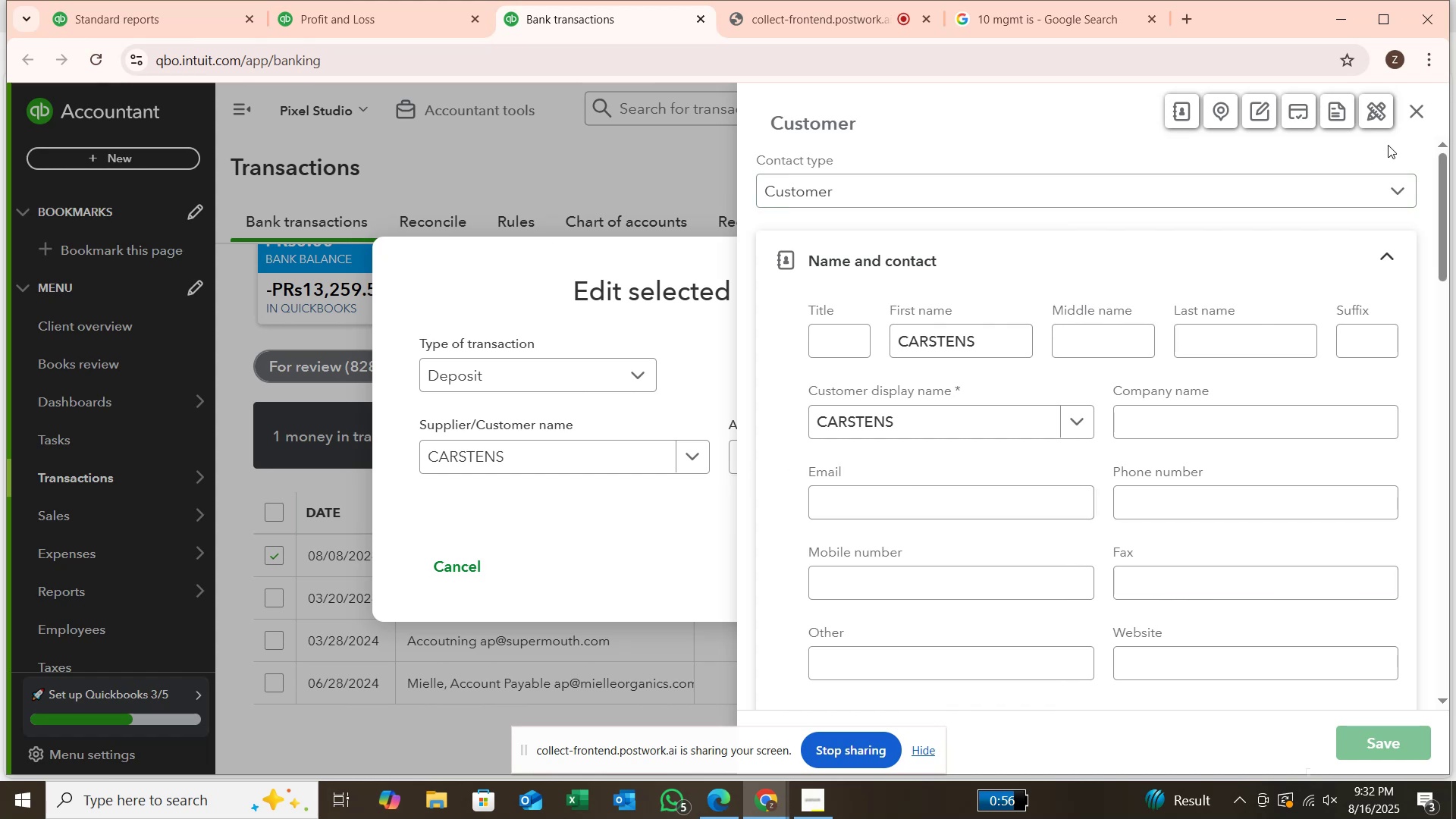 
left_click([1425, 104])
 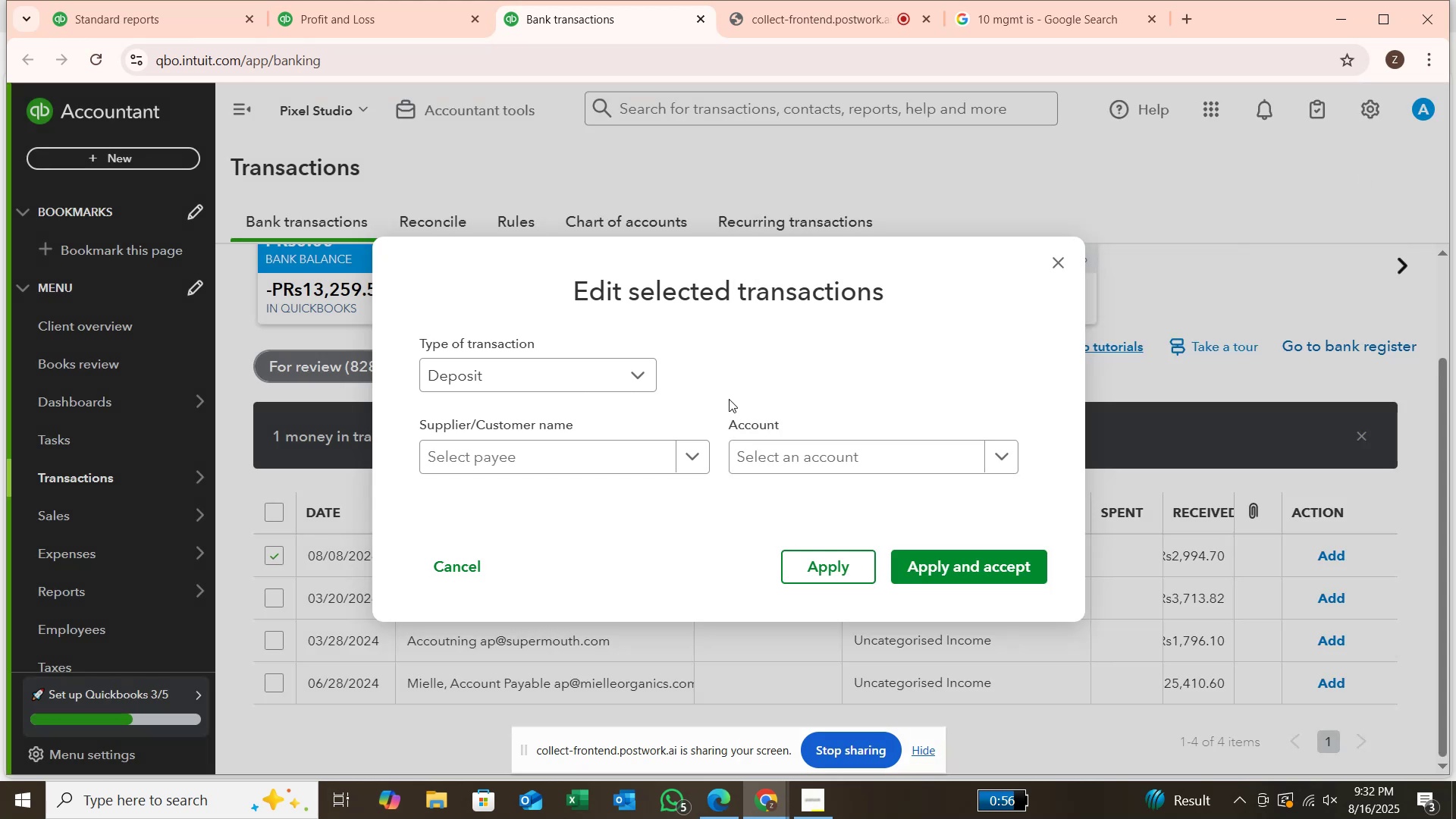 
mouse_move([690, 458])
 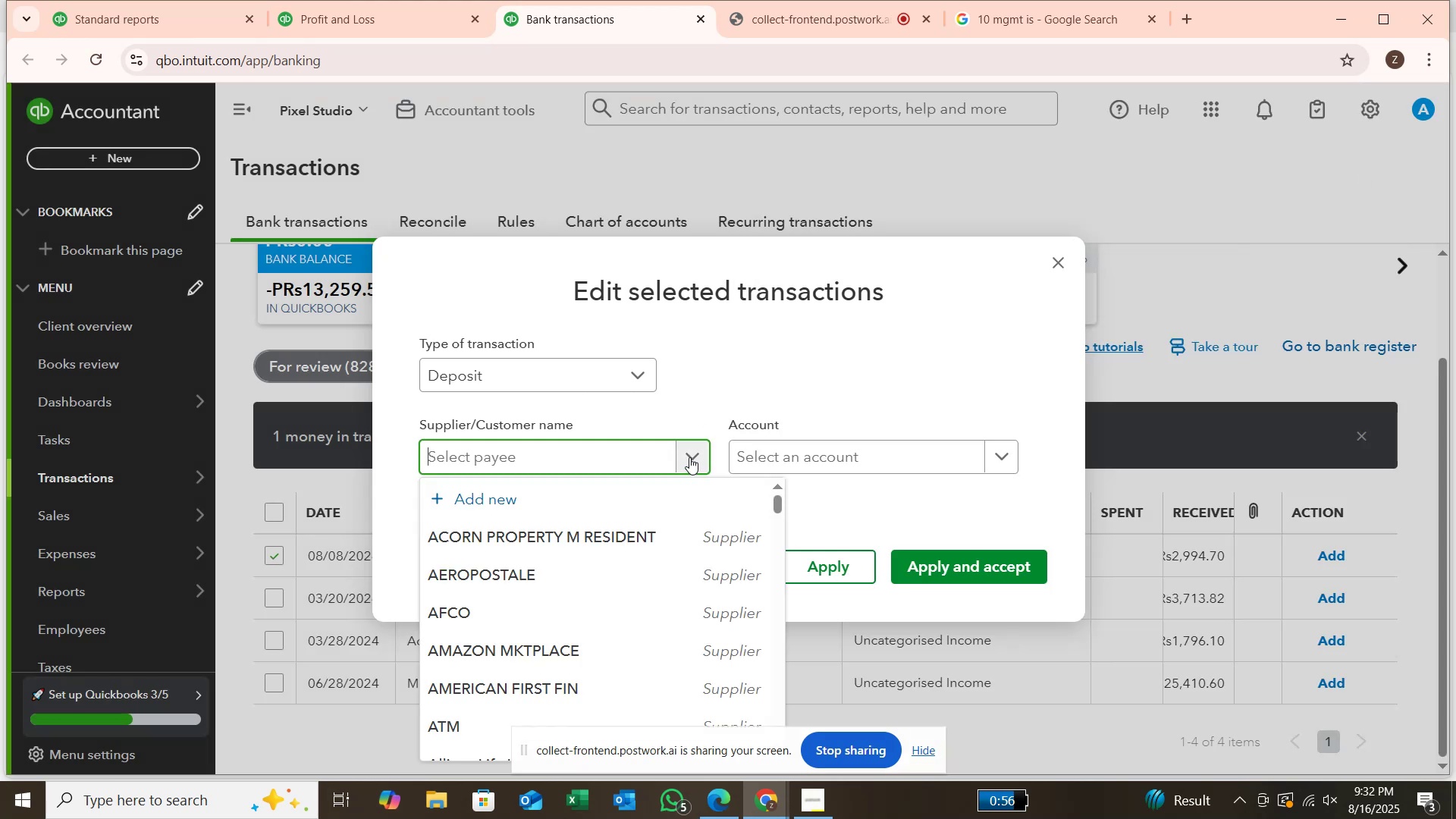 
type(CAR)
 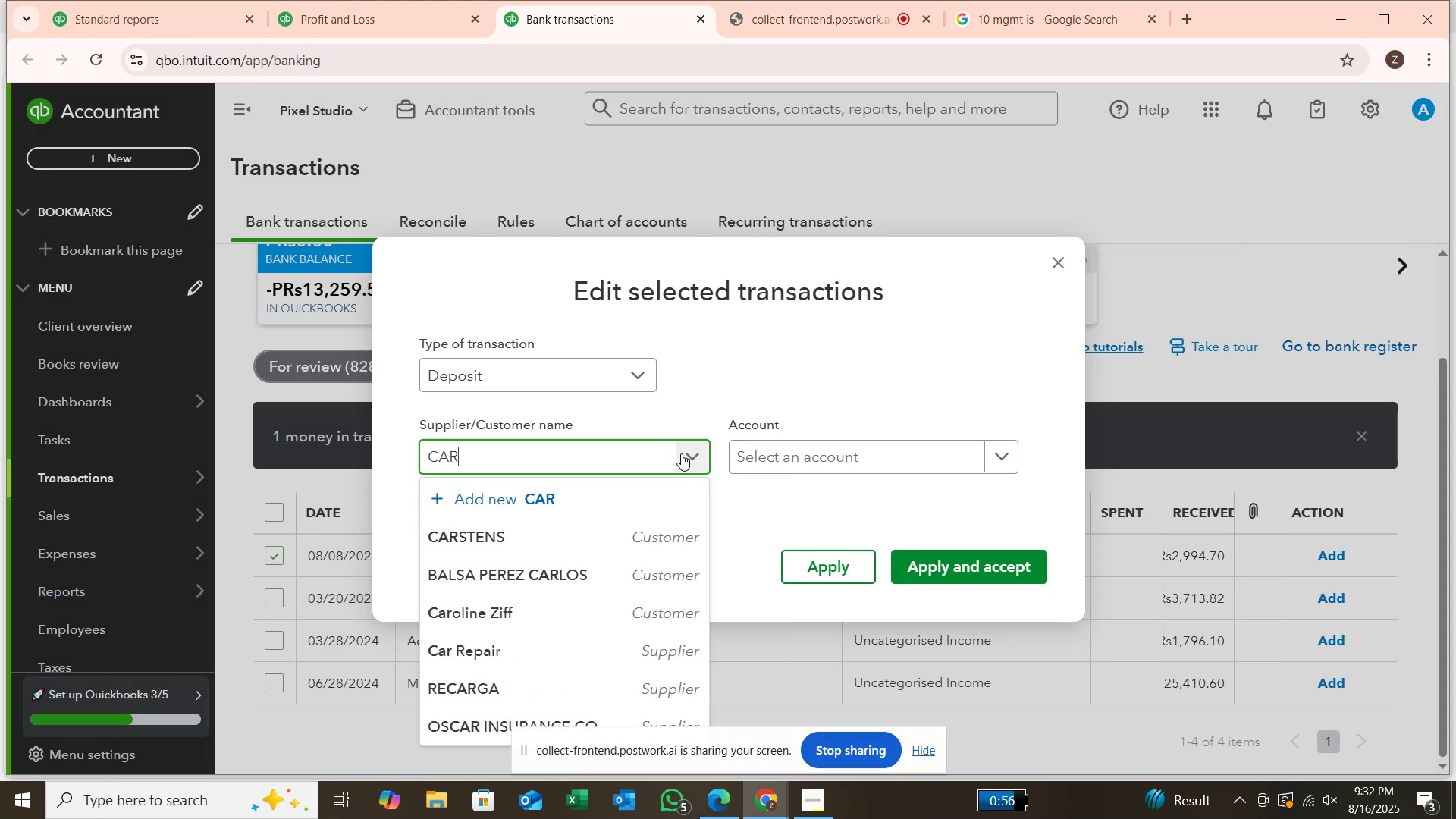 
left_click([675, 538])
 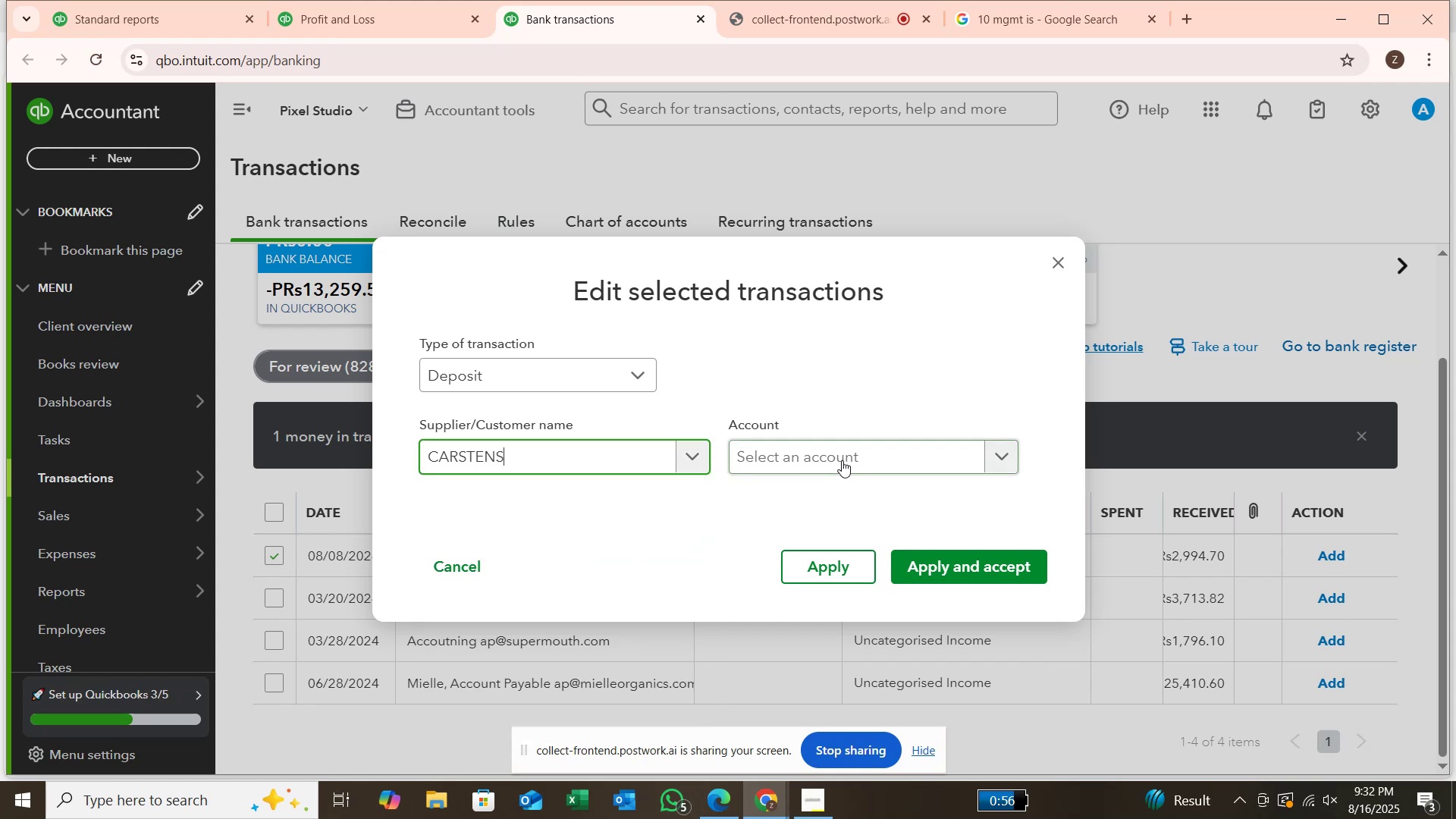 
left_click([843, 460])
 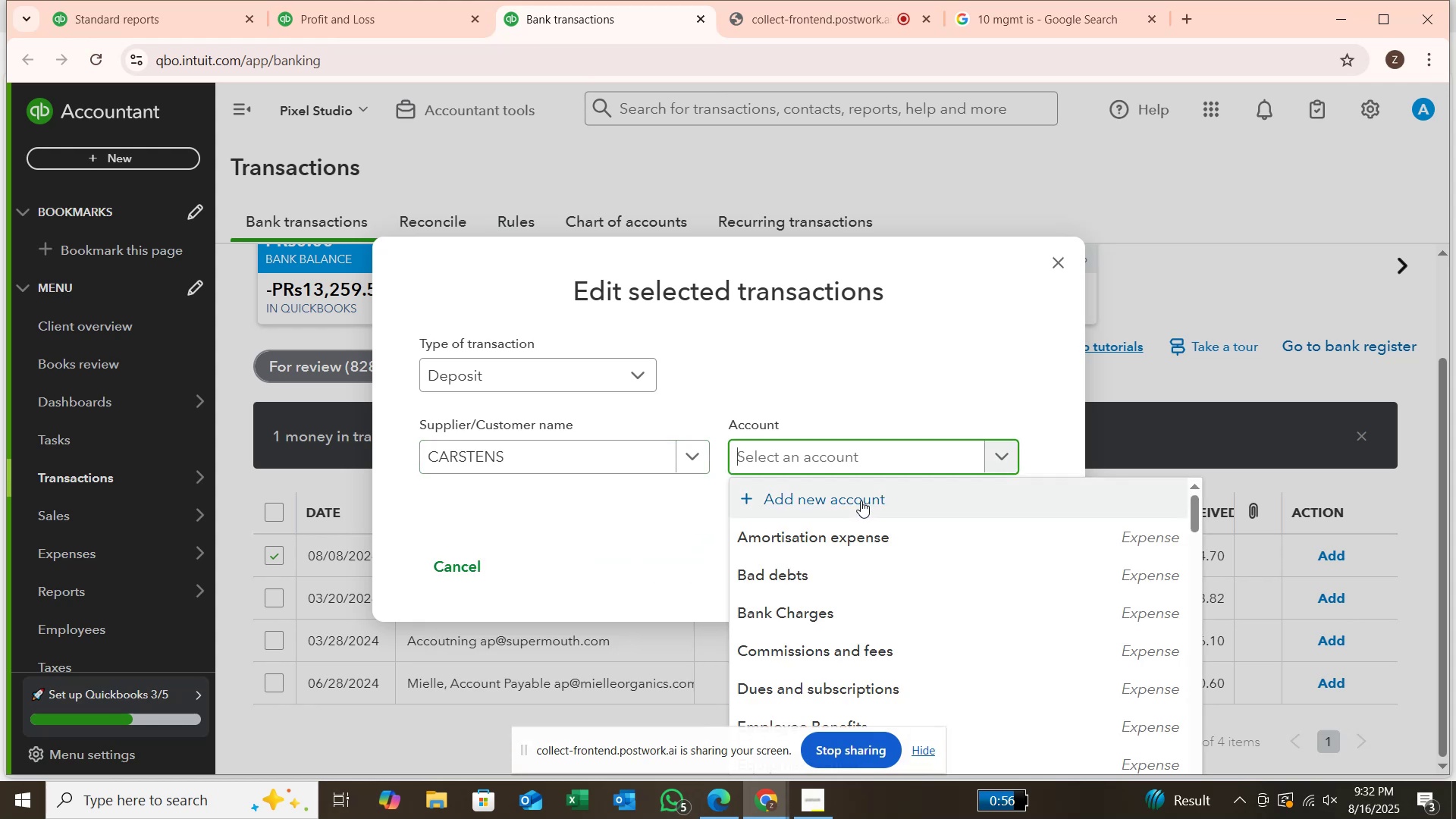 
scroll: coordinate [862, 499], scroll_direction: down, amount: 19.0
 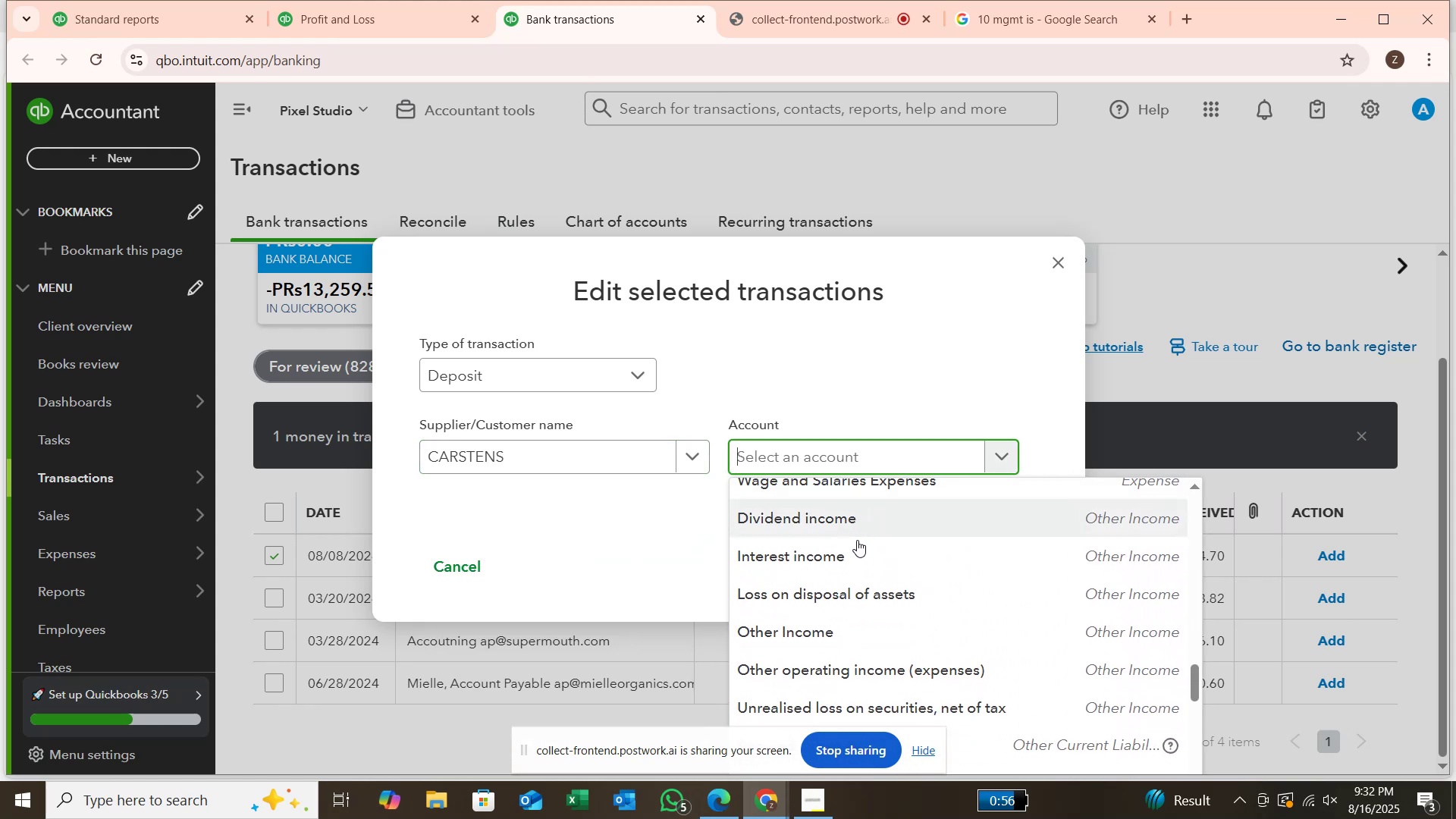 
mouse_move([866, 601])
 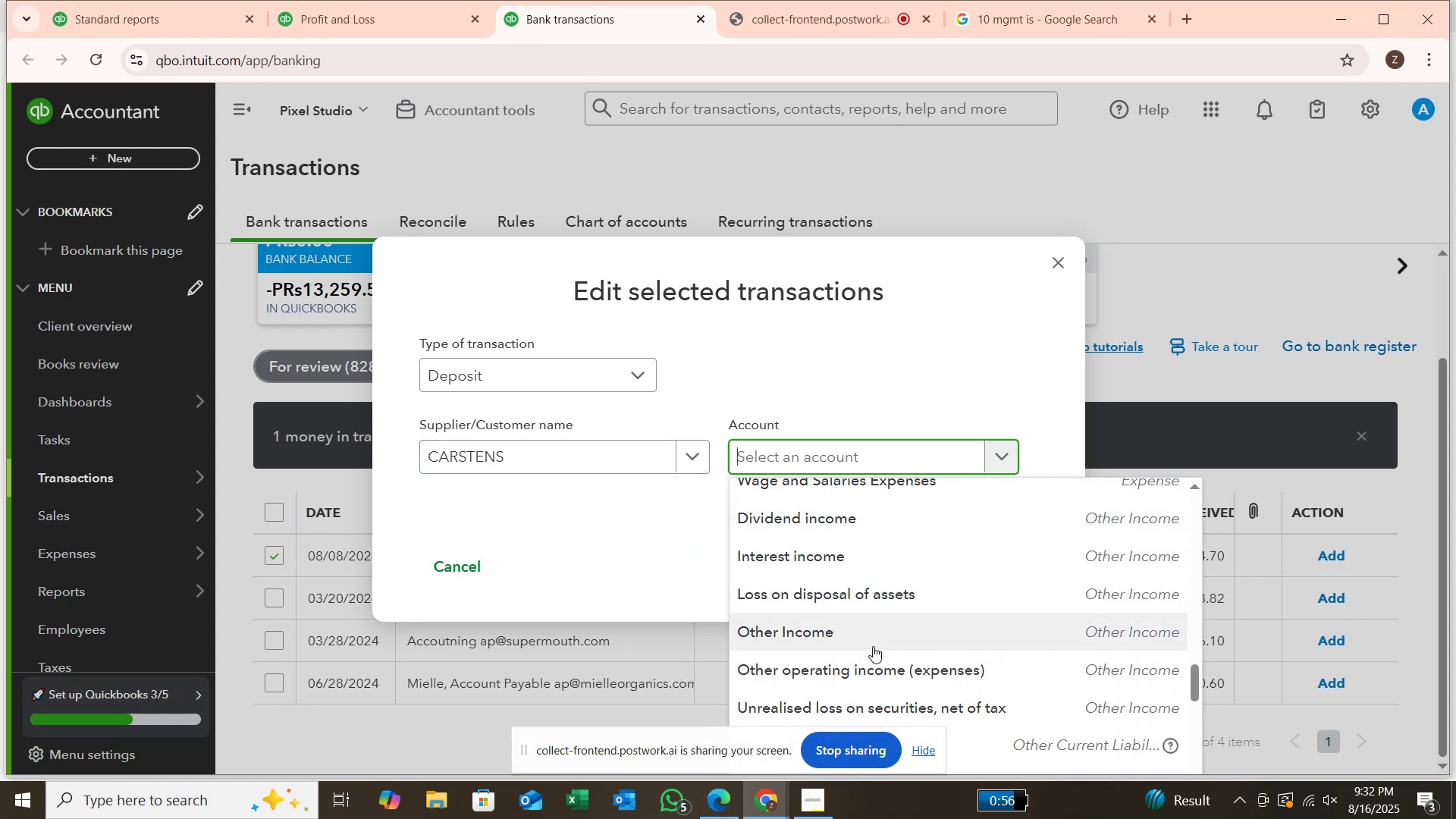 
scroll: coordinate [873, 646], scroll_direction: down, amount: 1.0
 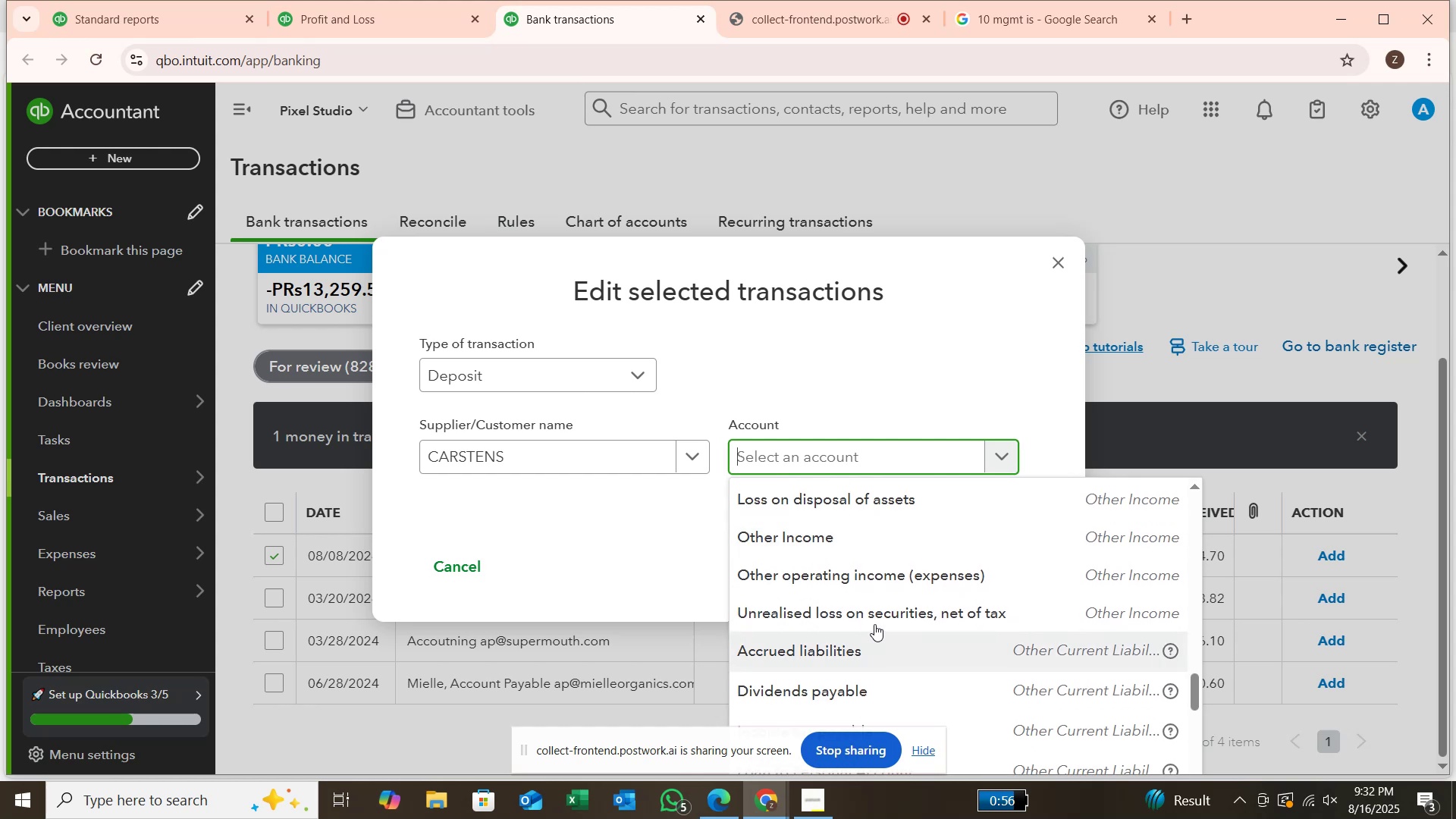 
mouse_move([891, 604])
 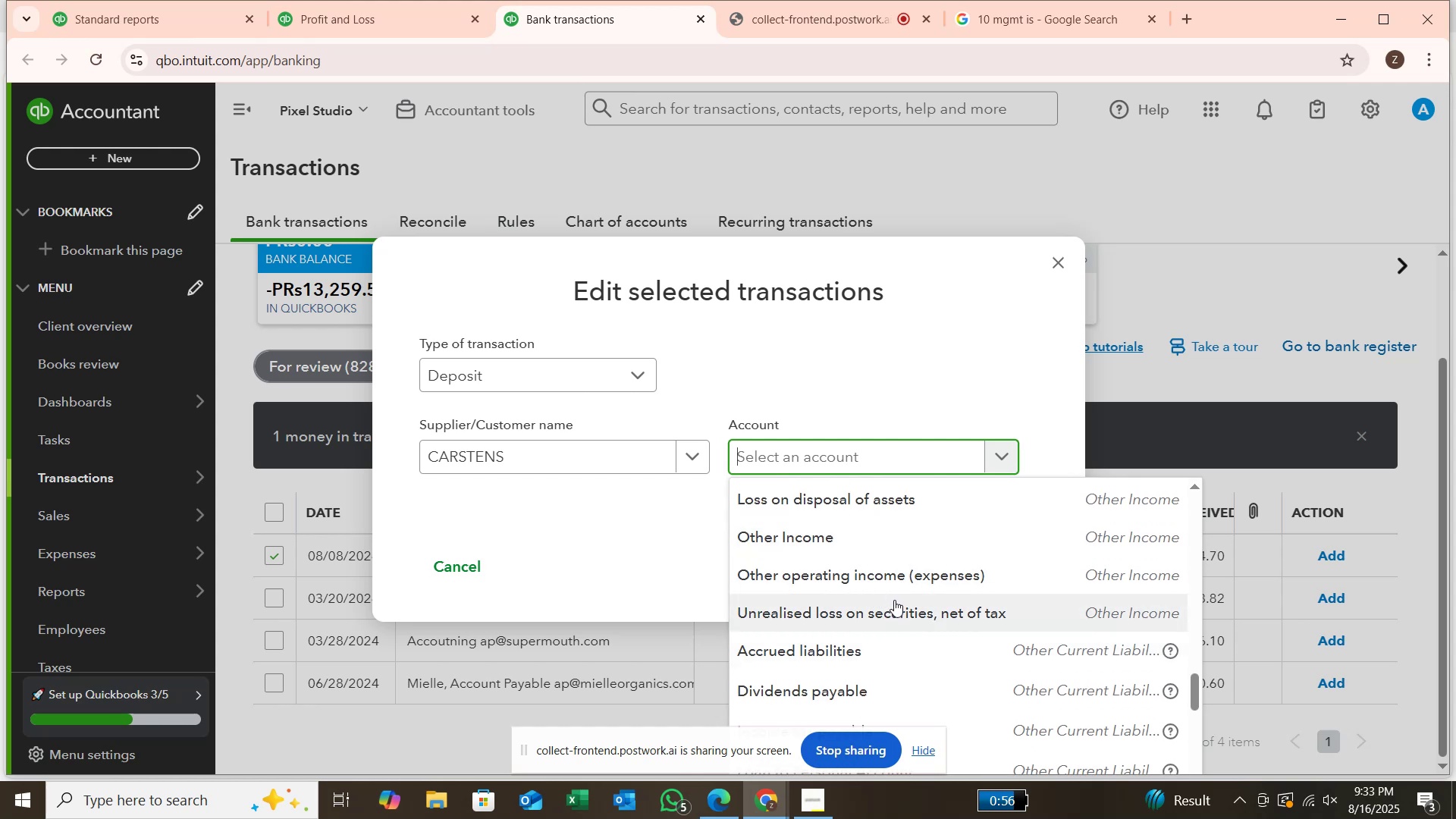 
scroll: coordinate [873, 585], scroll_direction: down, amount: 4.0
 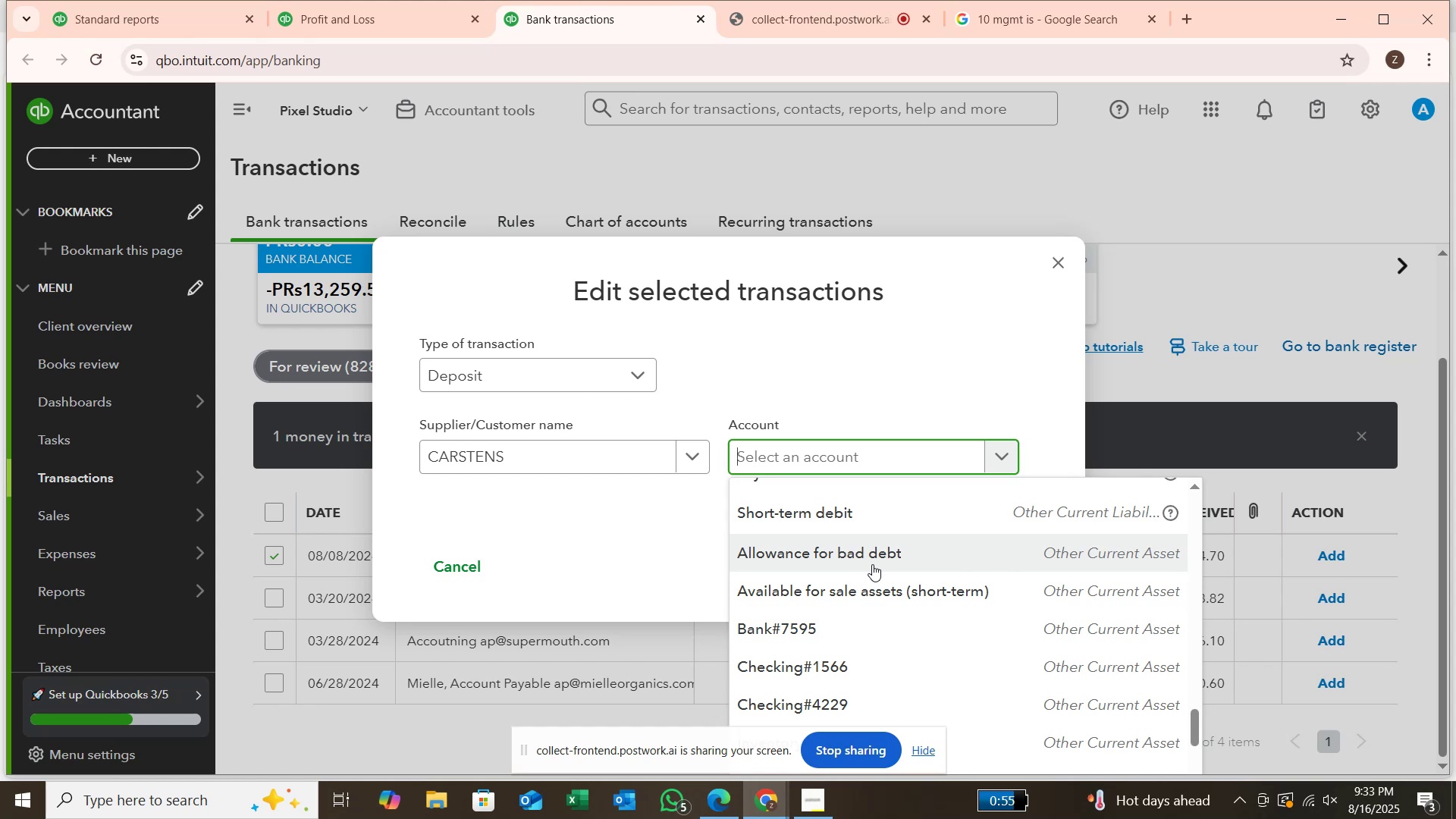 
wait(26.79)
 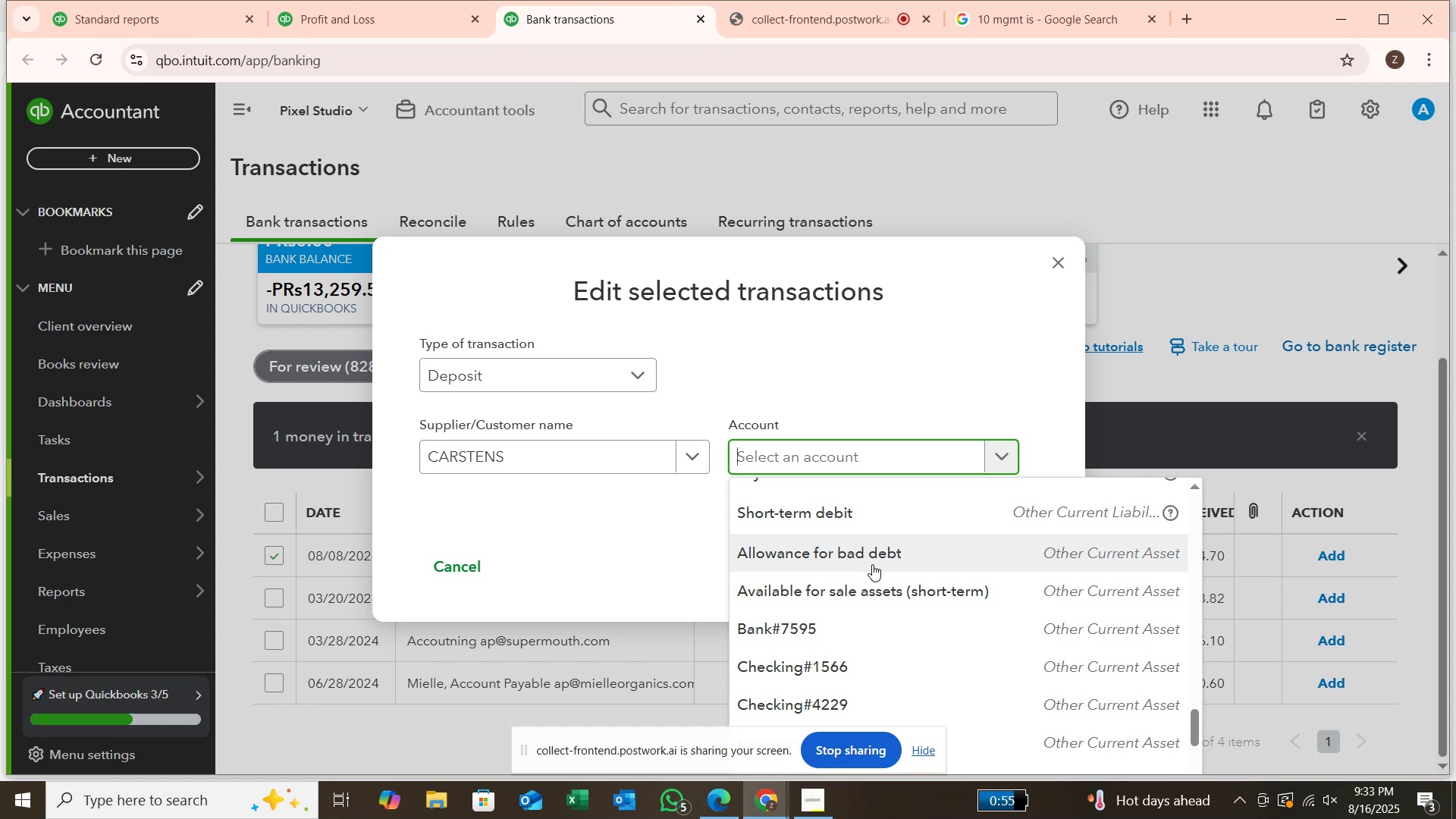 
scroll: coordinate [890, 569], scroll_direction: down, amount: 5.0
 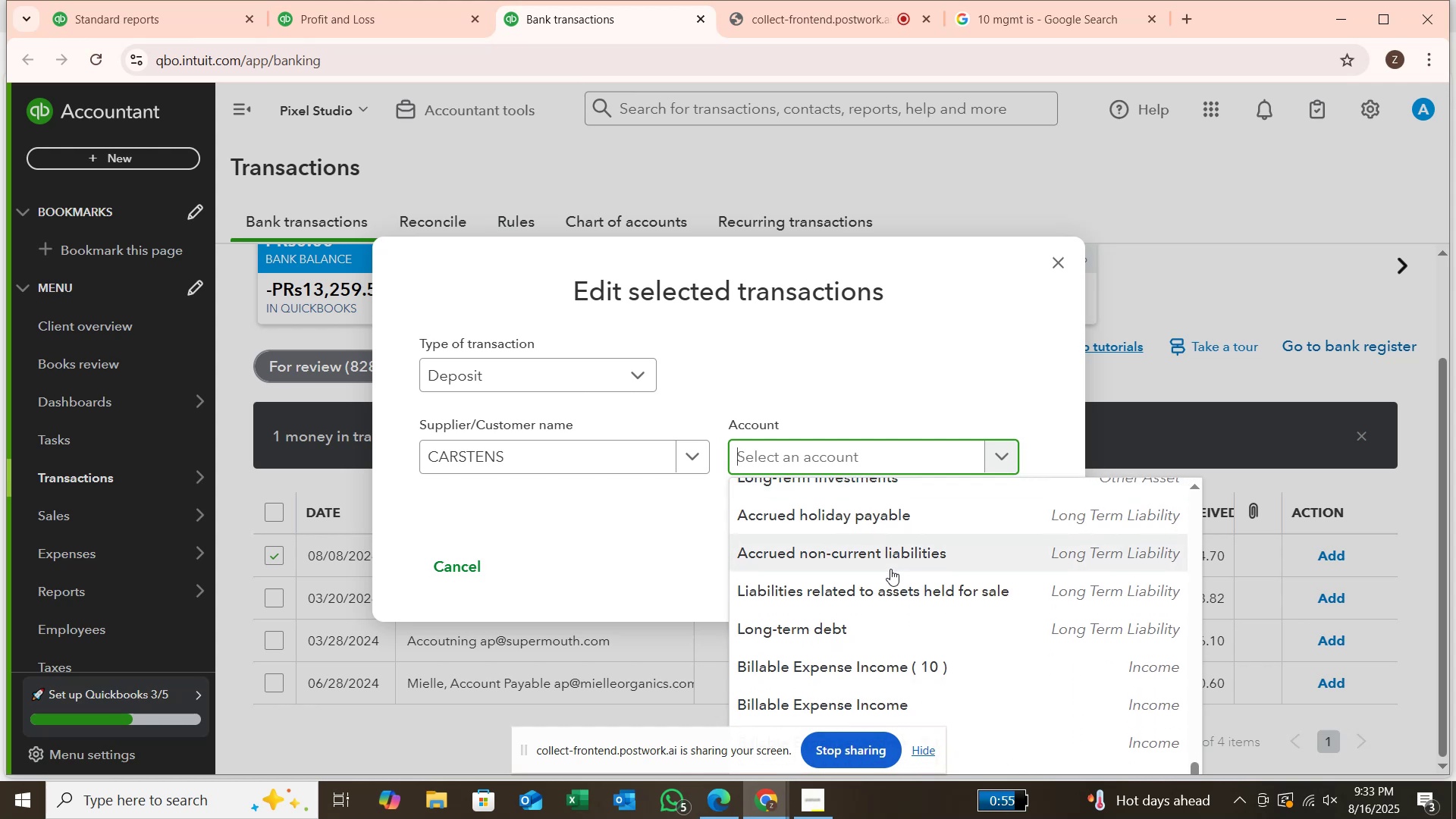 
scroll: coordinate [890, 569], scroll_direction: up, amount: 1.0
 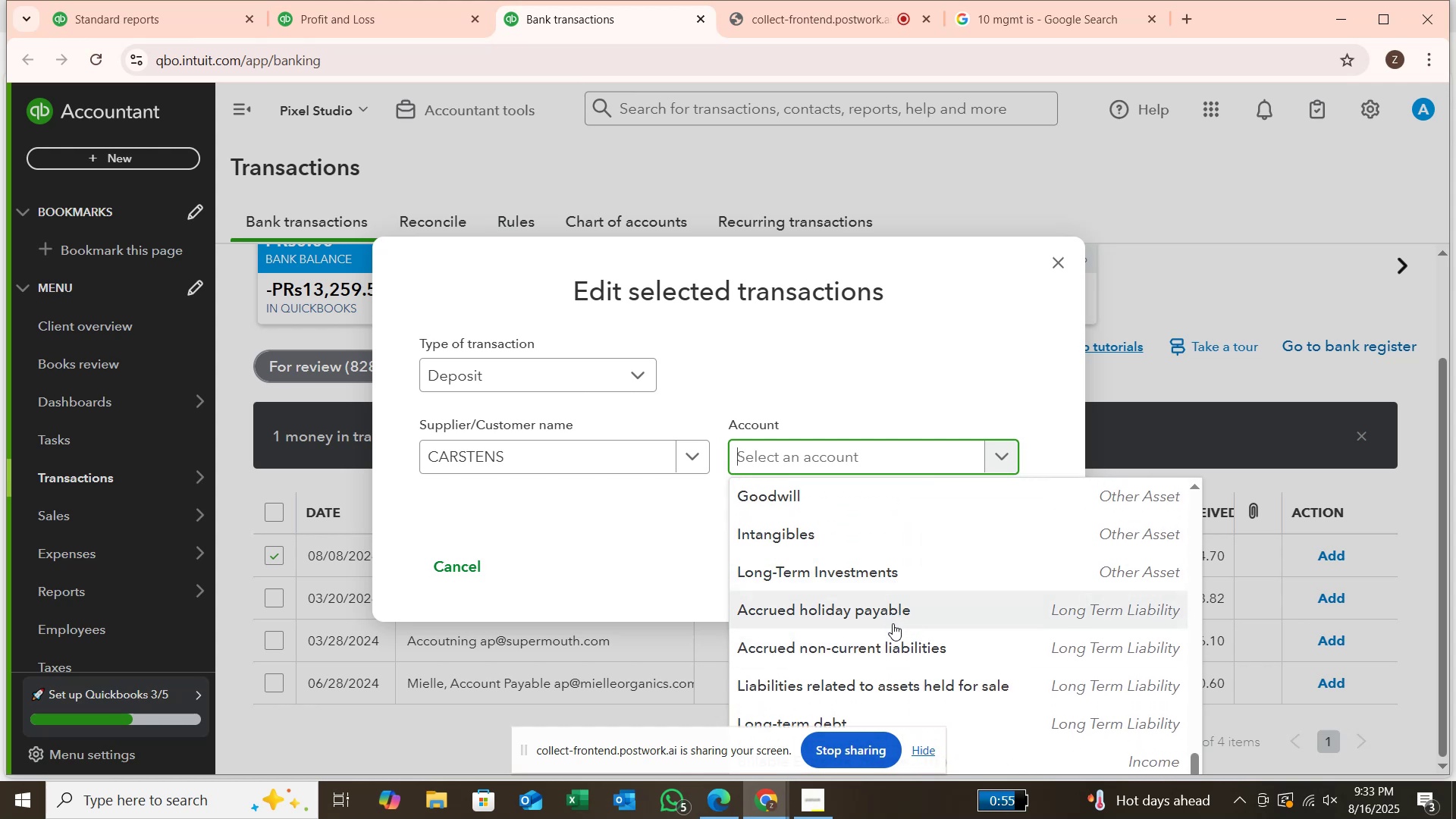 
scroll: coordinate [902, 632], scroll_direction: down, amount: 5.0
 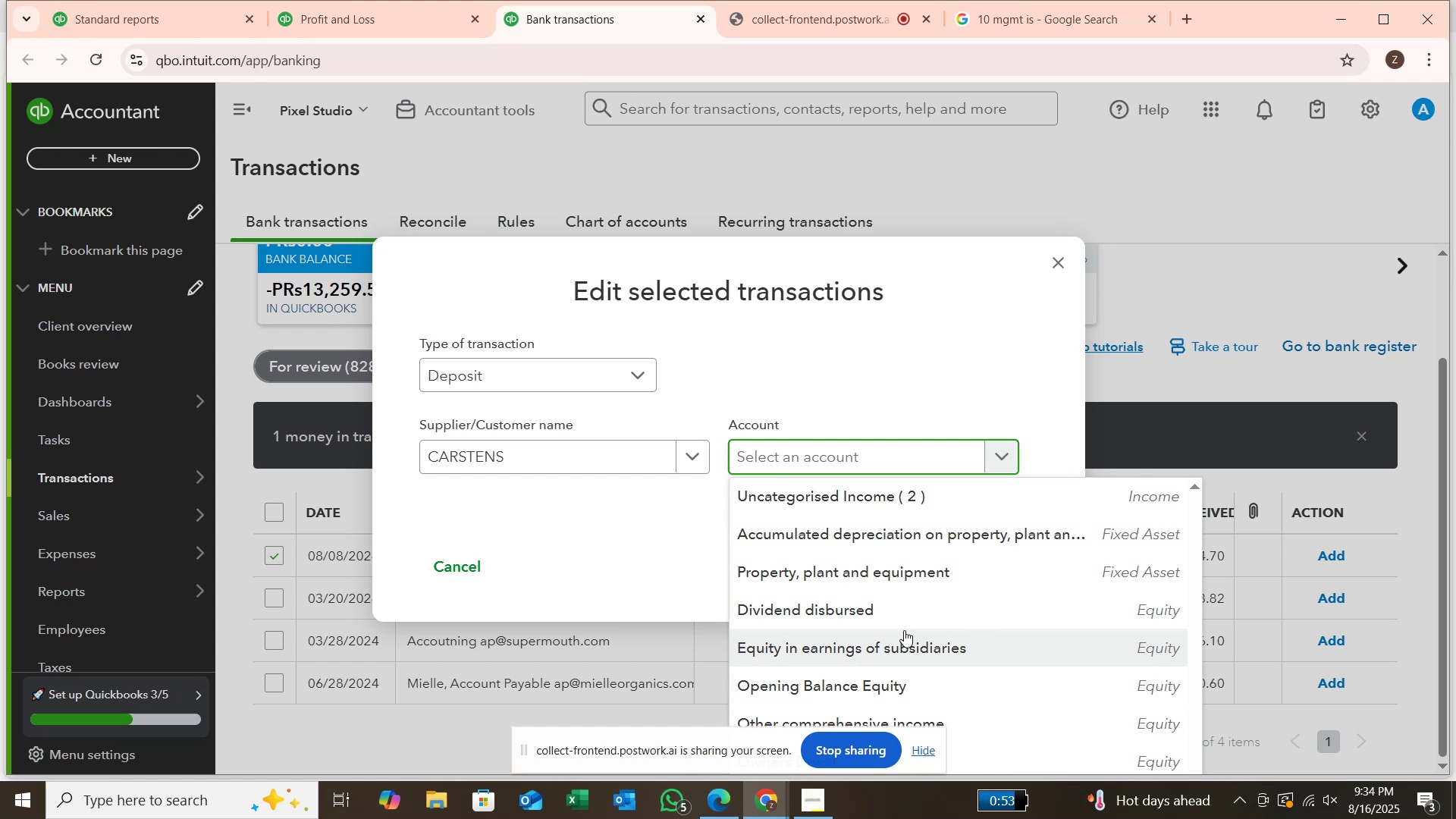 
wait(13.4)
 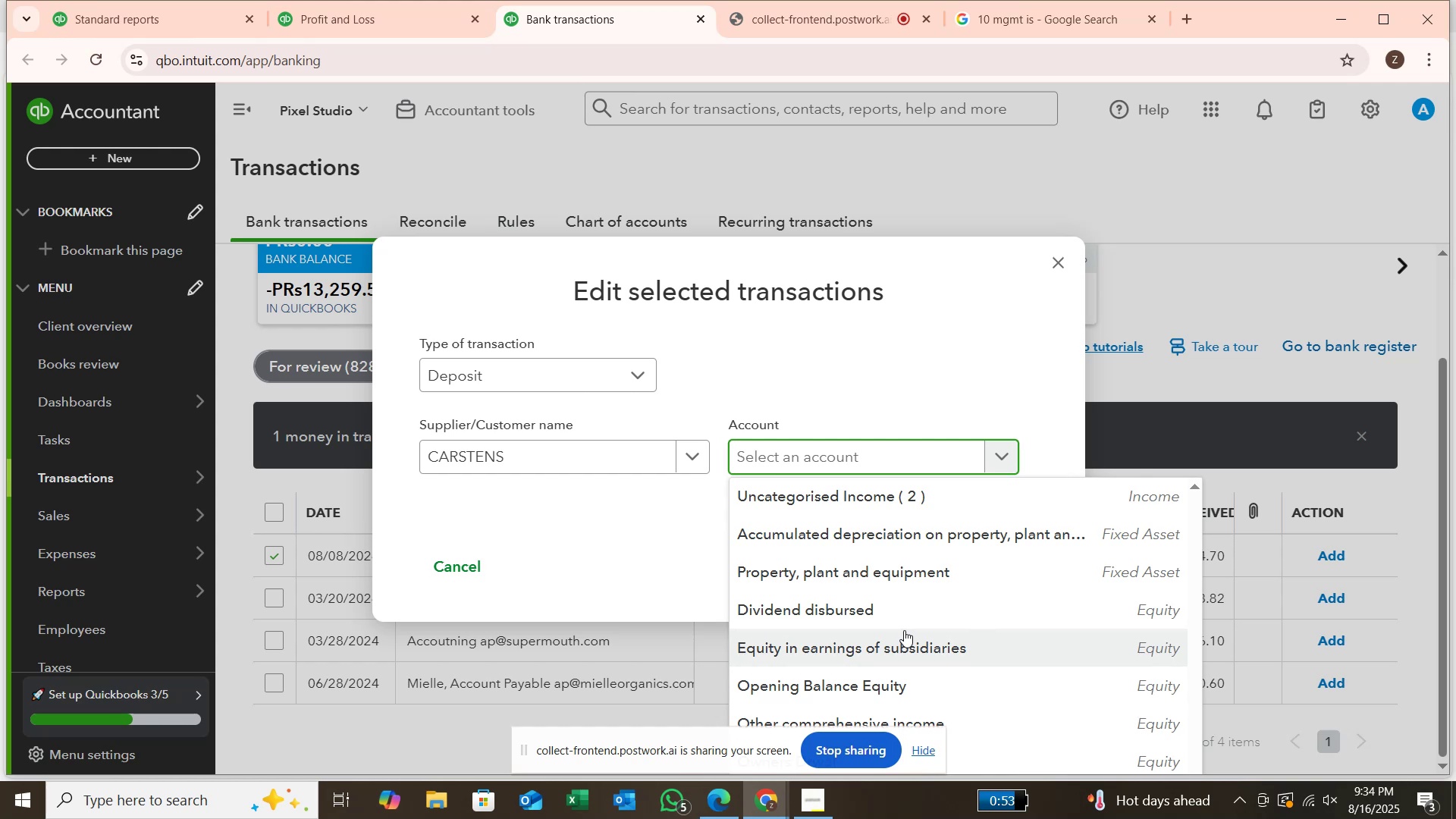 
scroll: coordinate [894, 626], scroll_direction: down, amount: 2.0
 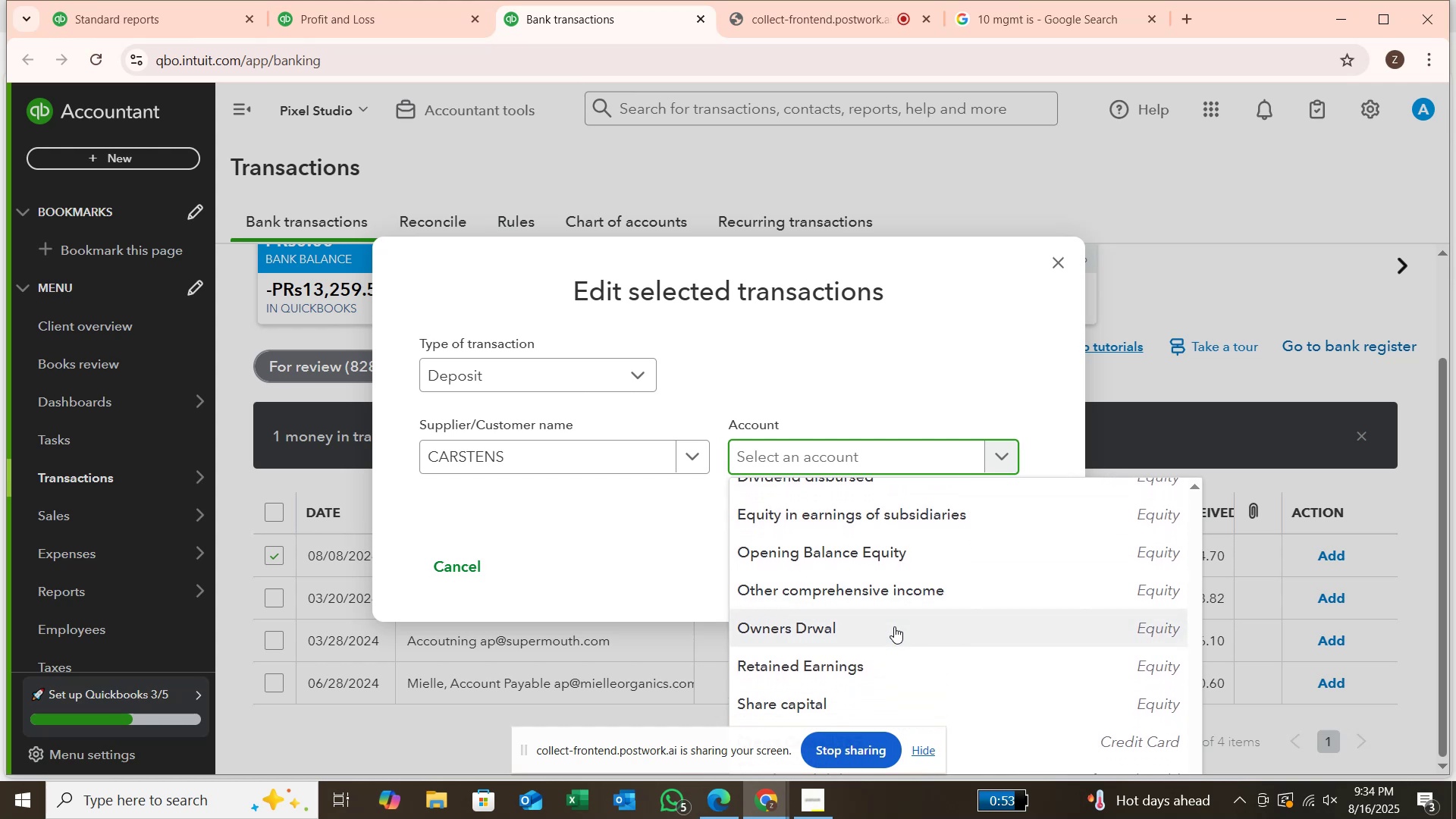 
scroll: coordinate [902, 619], scroll_direction: up, amount: 12.0
 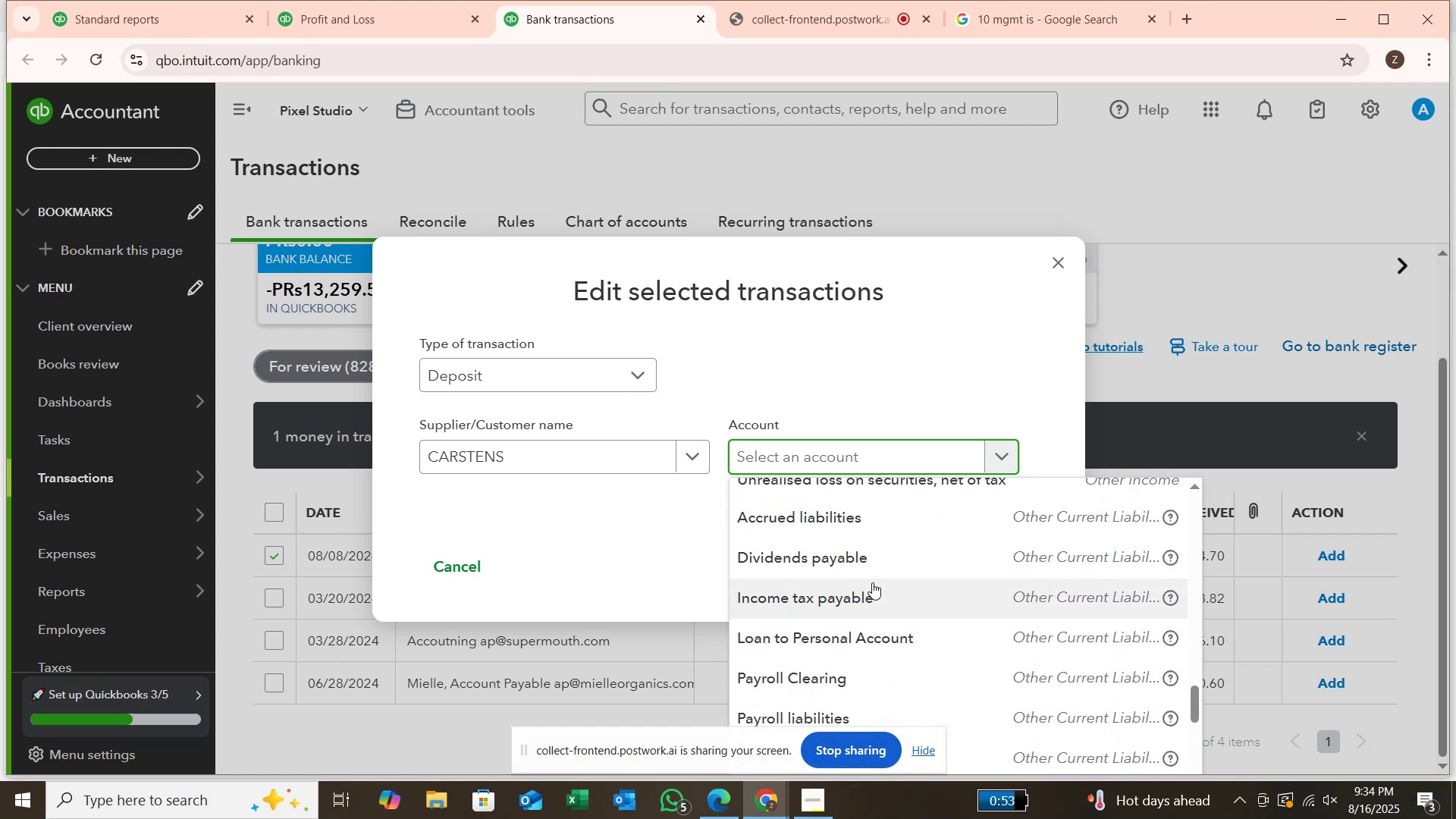 
scroll: coordinate [890, 578], scroll_direction: down, amount: 6.0
 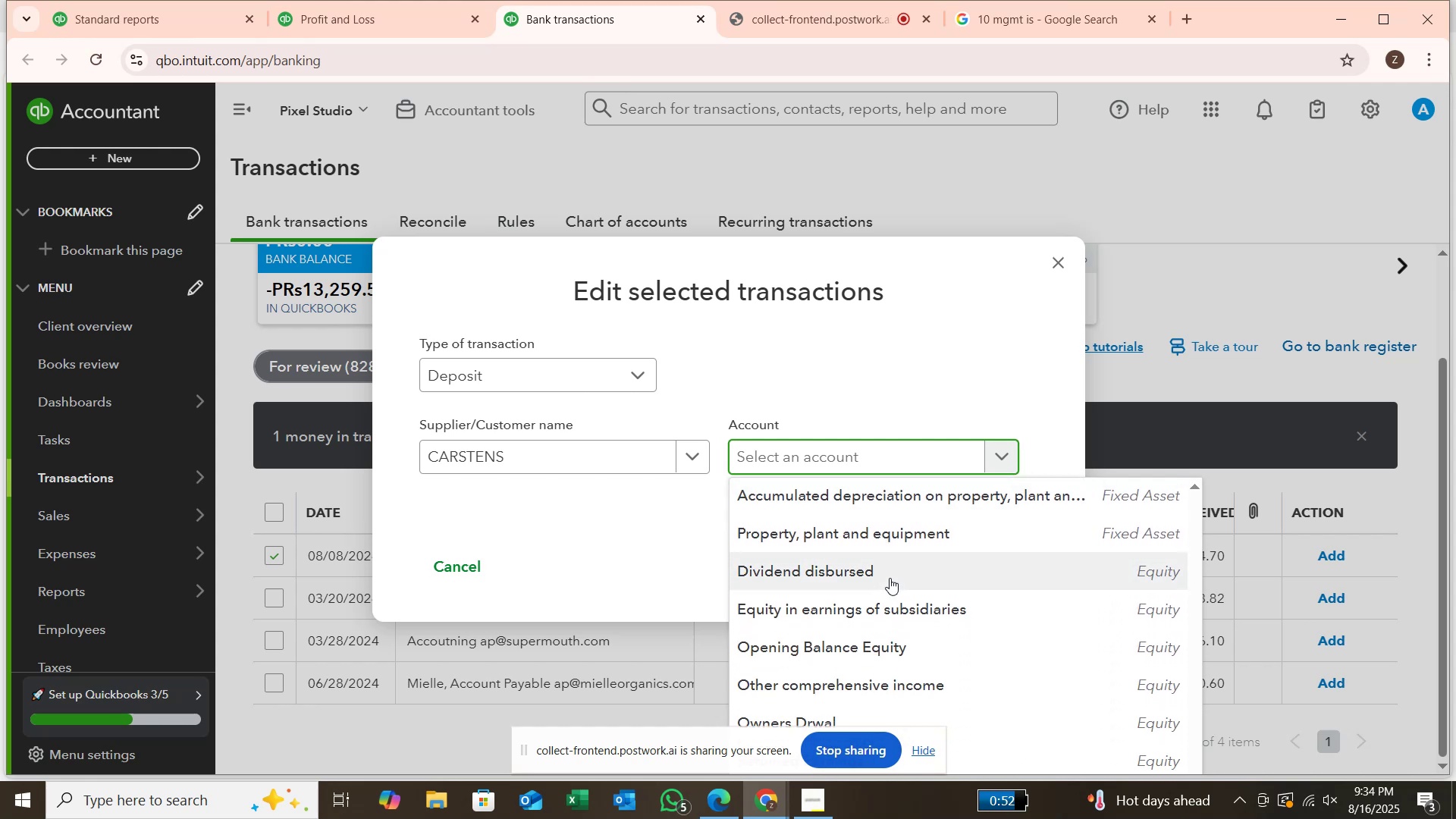 
scroll: coordinate [890, 578], scroll_direction: up, amount: 2.0
 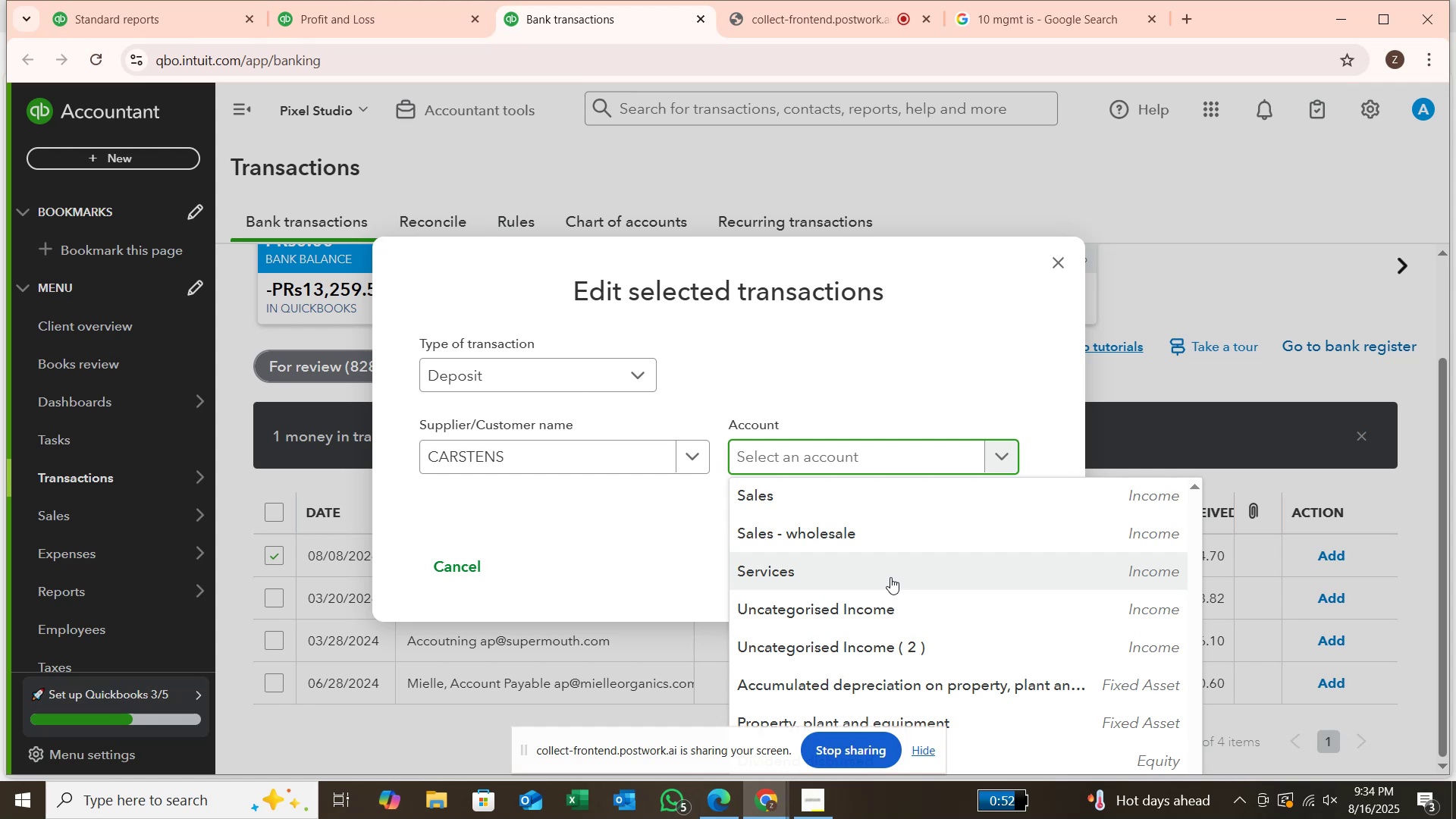 
wait(9.82)
 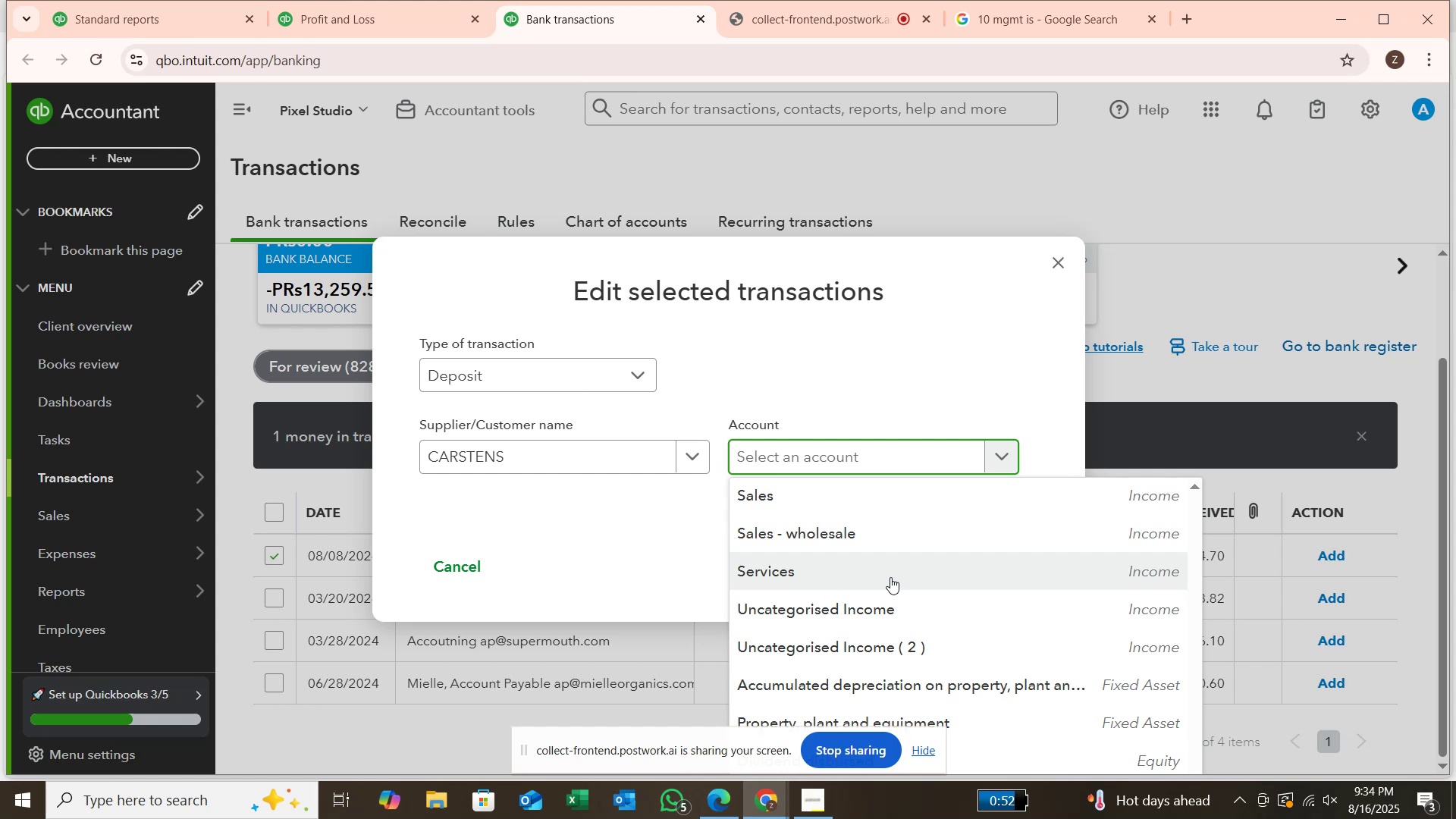 
scroll: coordinate [904, 581], scroll_direction: up, amount: 2.0
 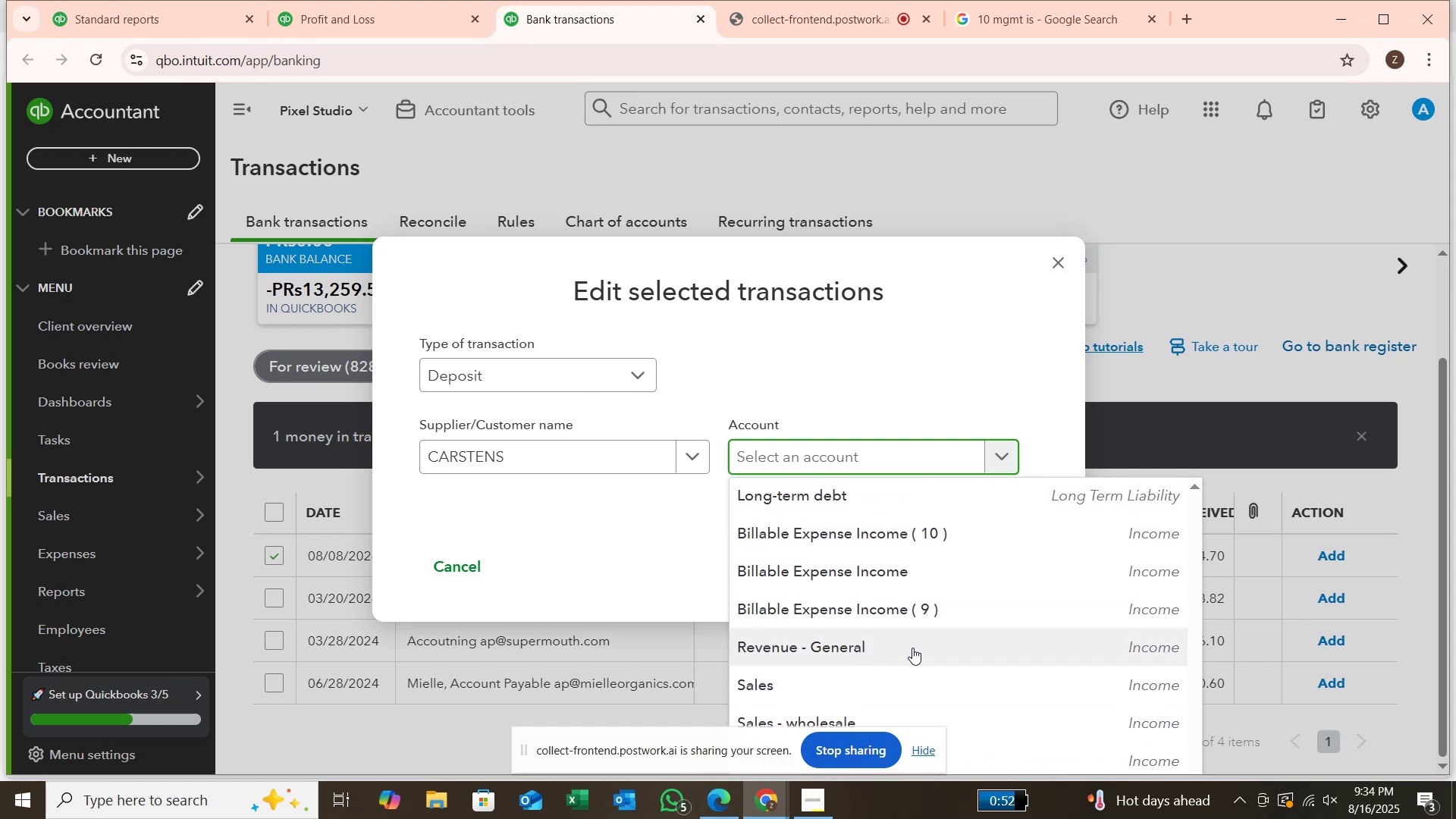 
left_click([912, 648])
 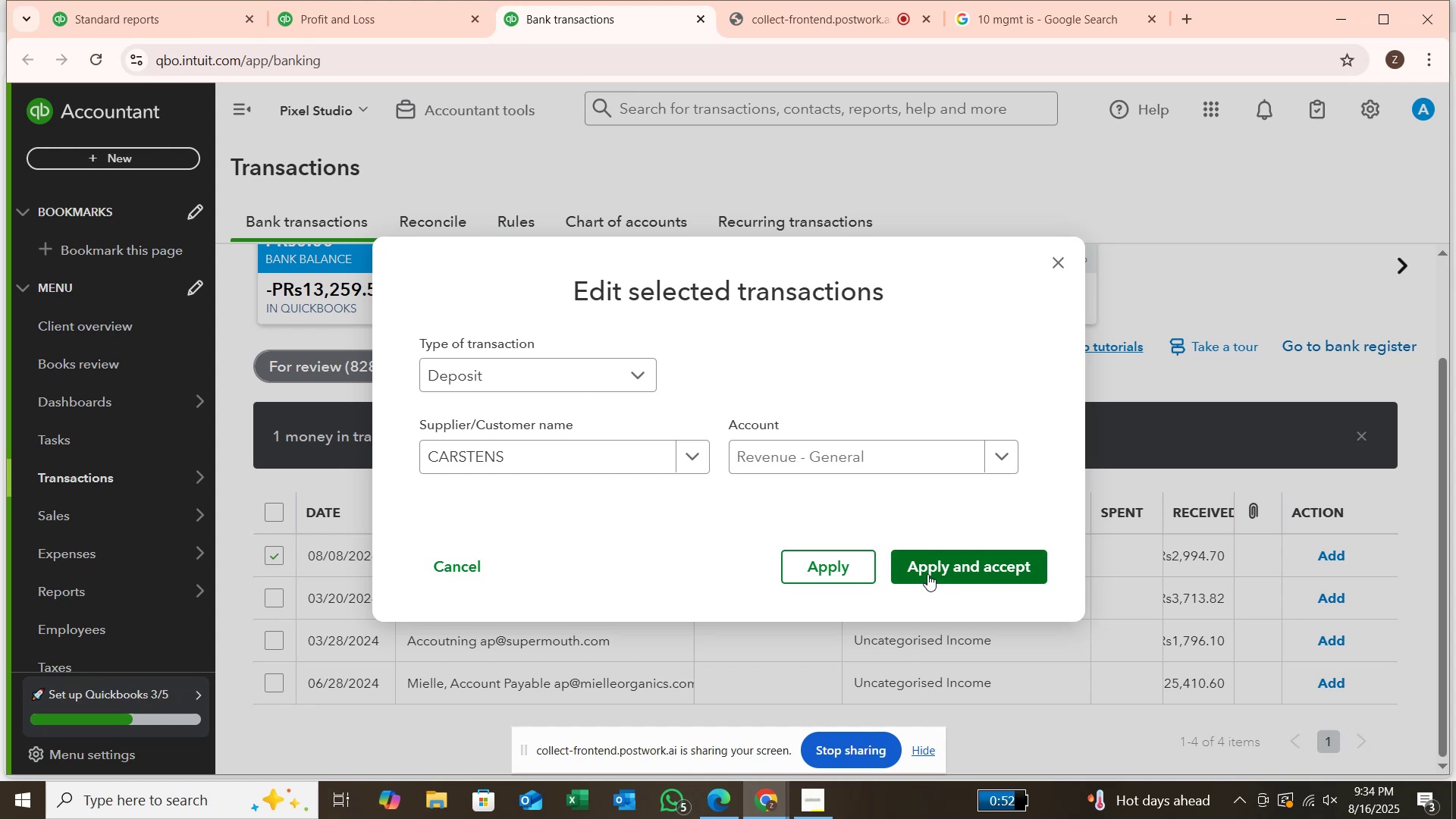 
left_click([927, 573])
 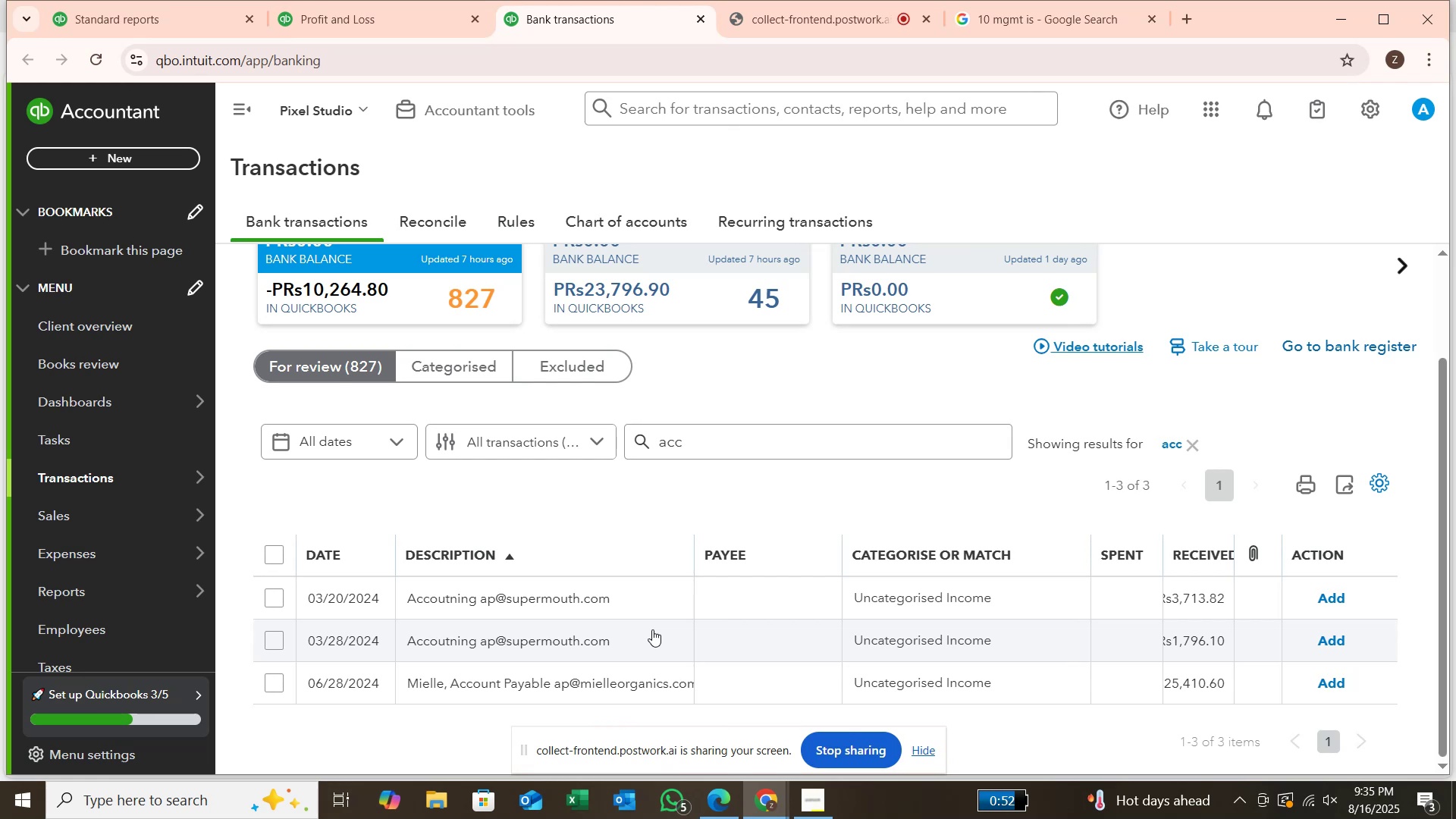 
wait(15.38)
 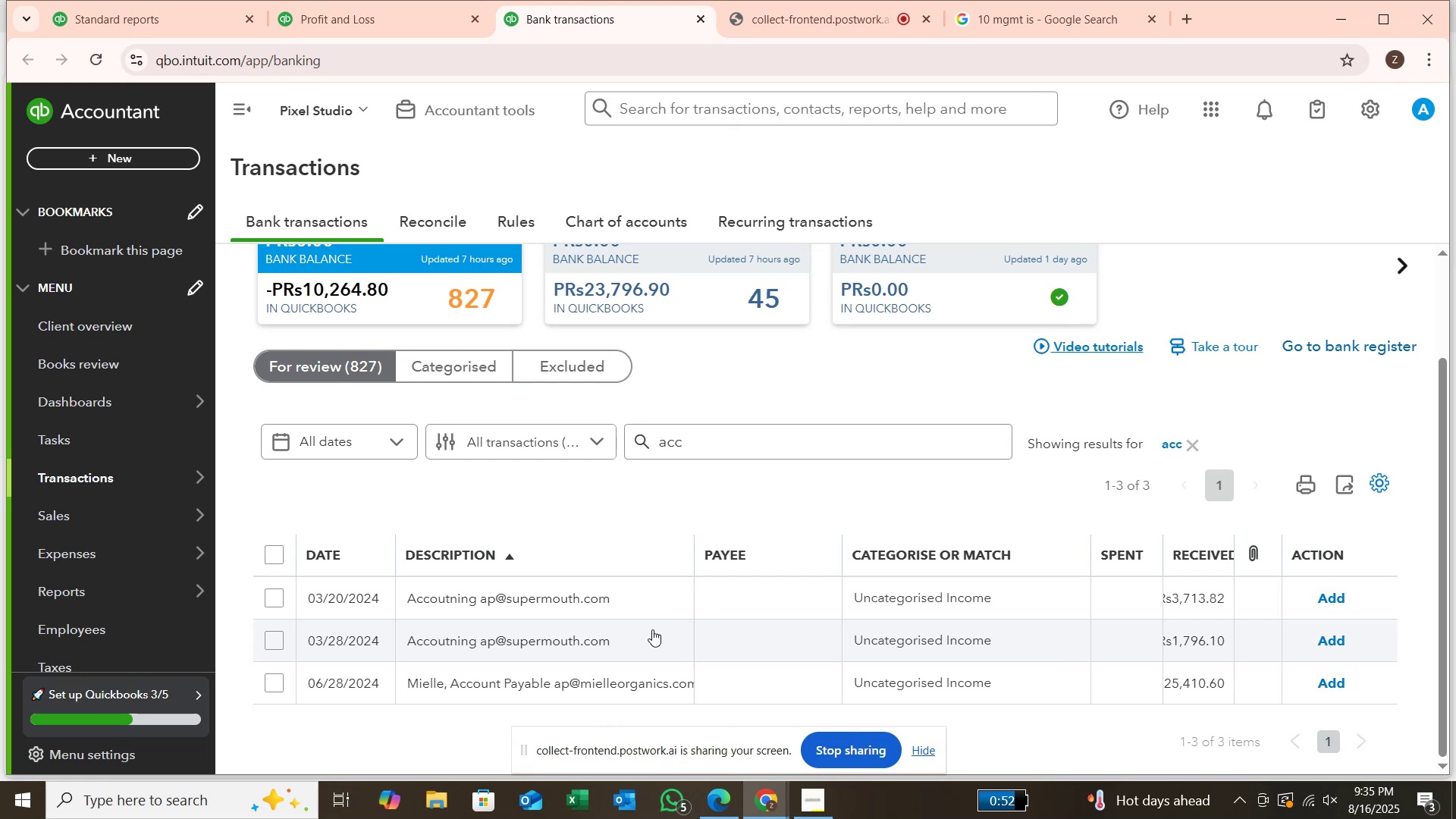 
left_click([999, 23])
 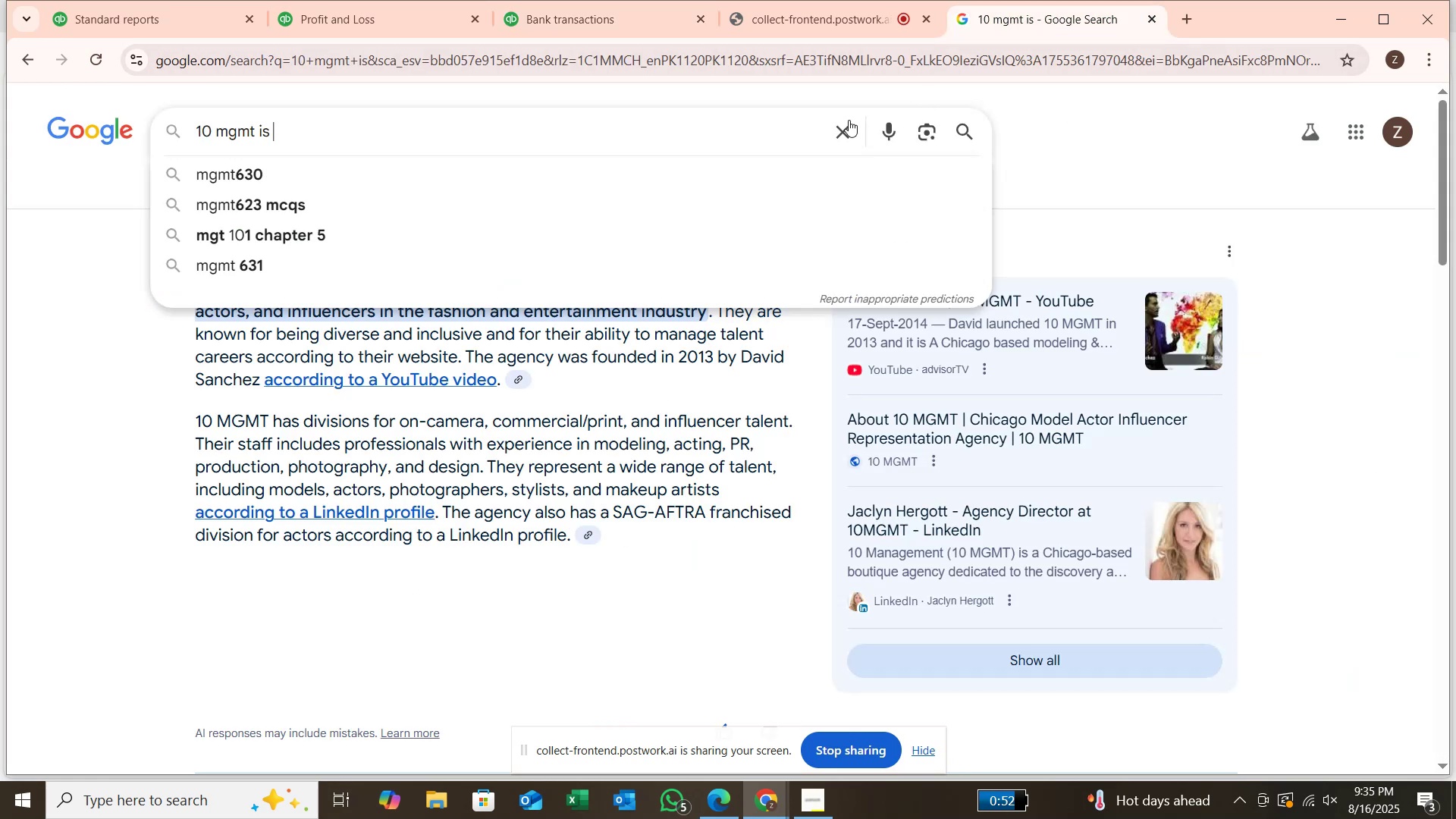 
left_click([846, 122])
 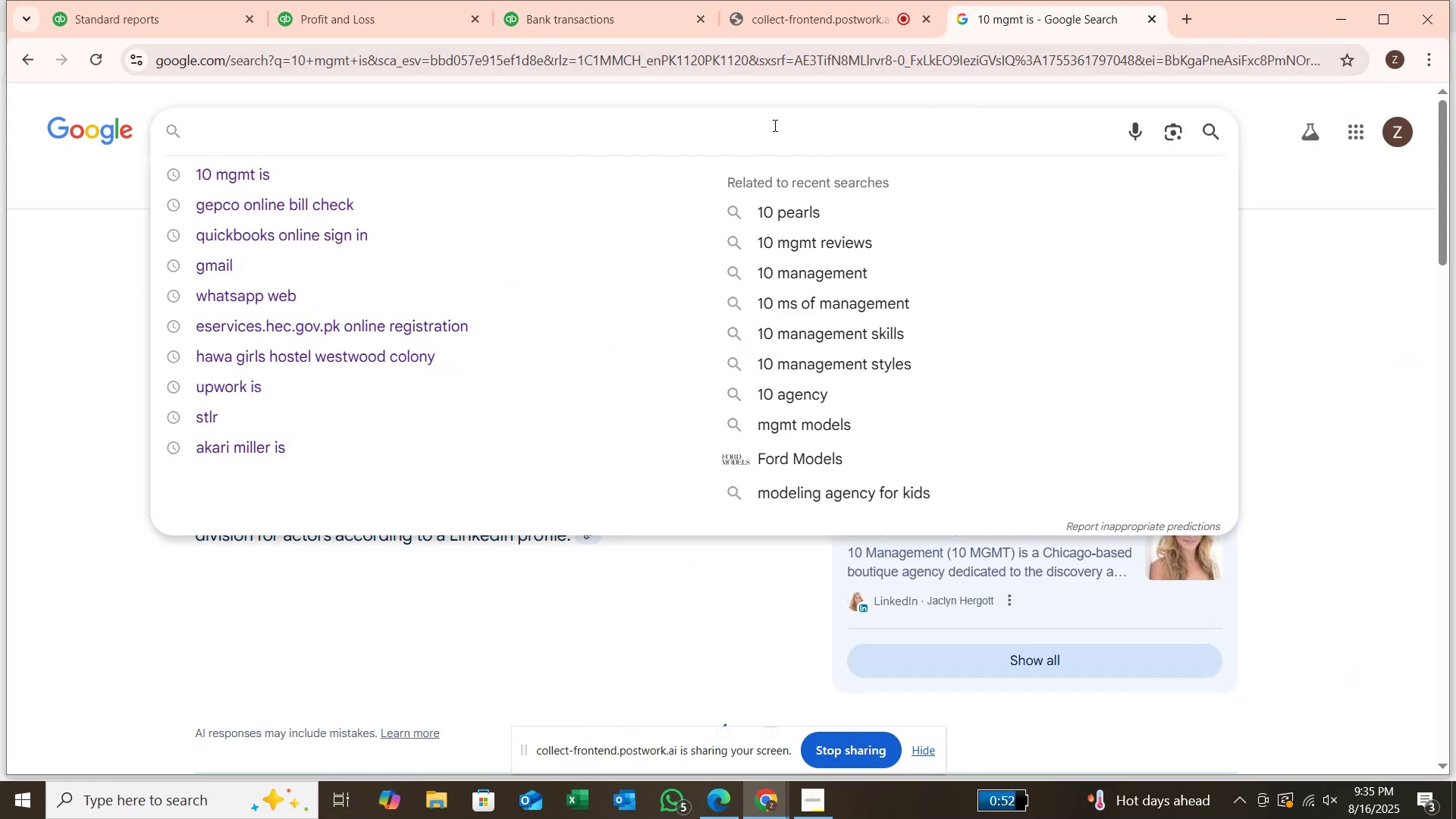 
type(accountin app super mouth is)
 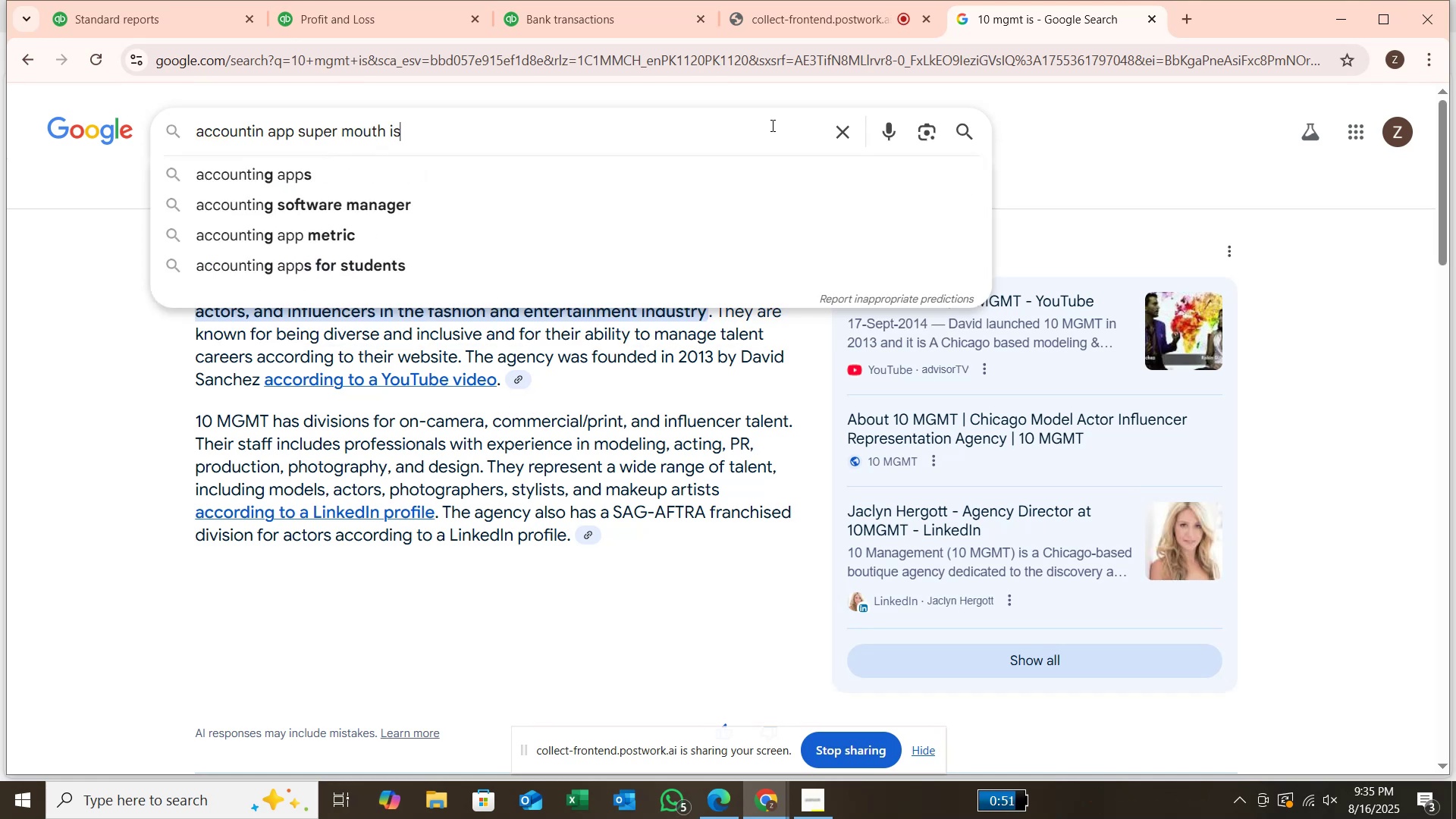 
key(Enter)
 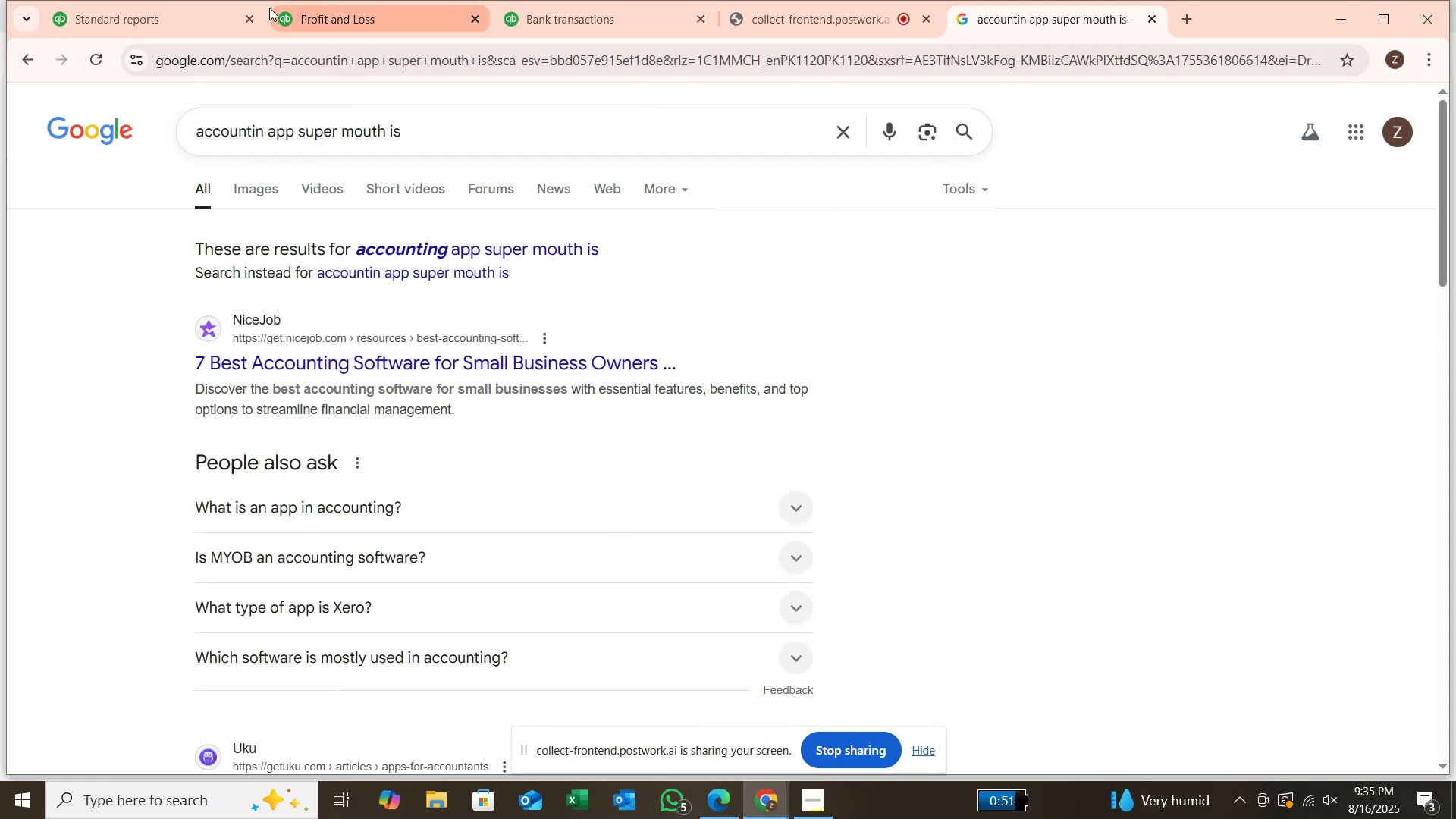 
left_click([544, 14])
 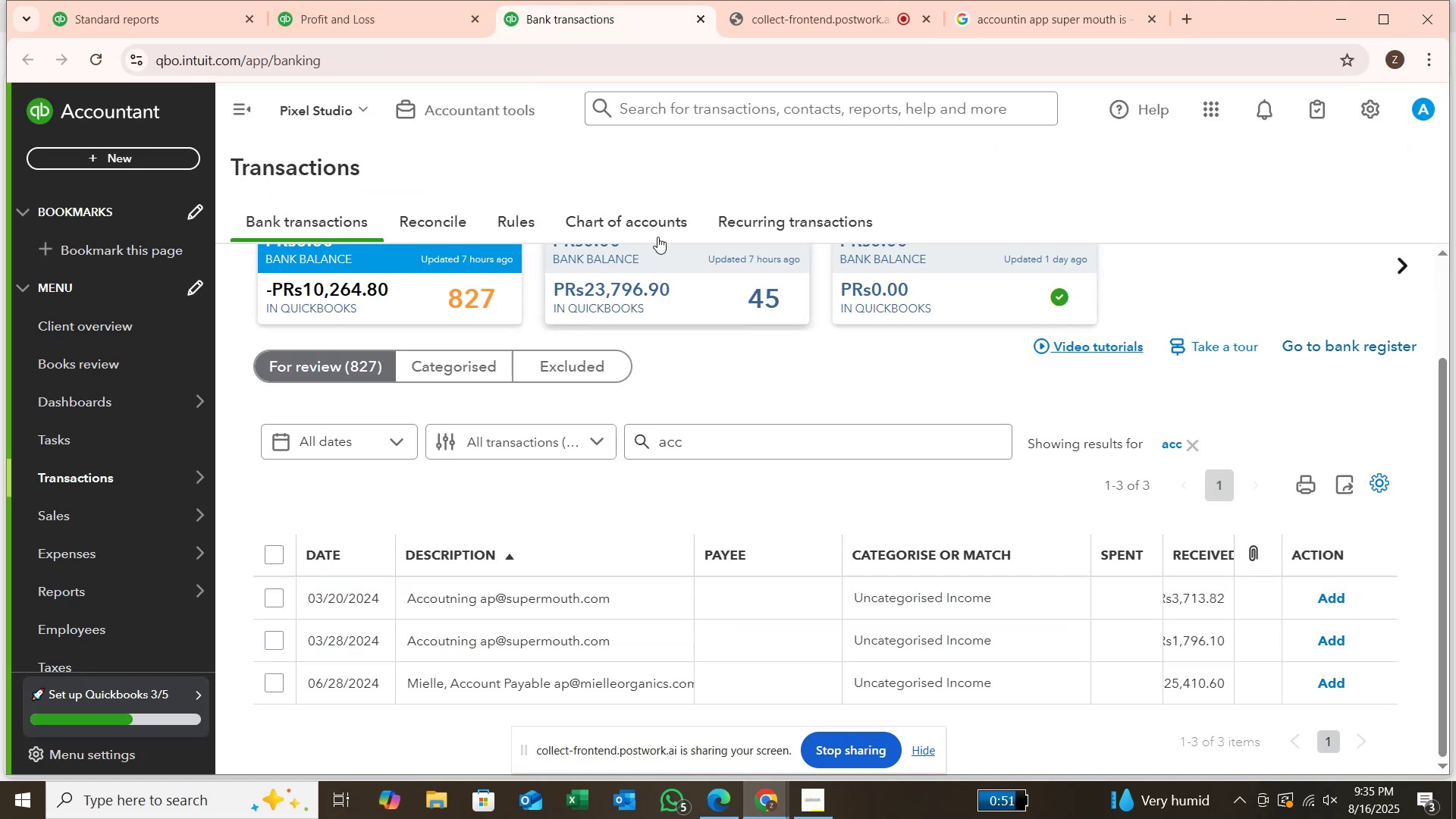 
left_click([1068, 15])
 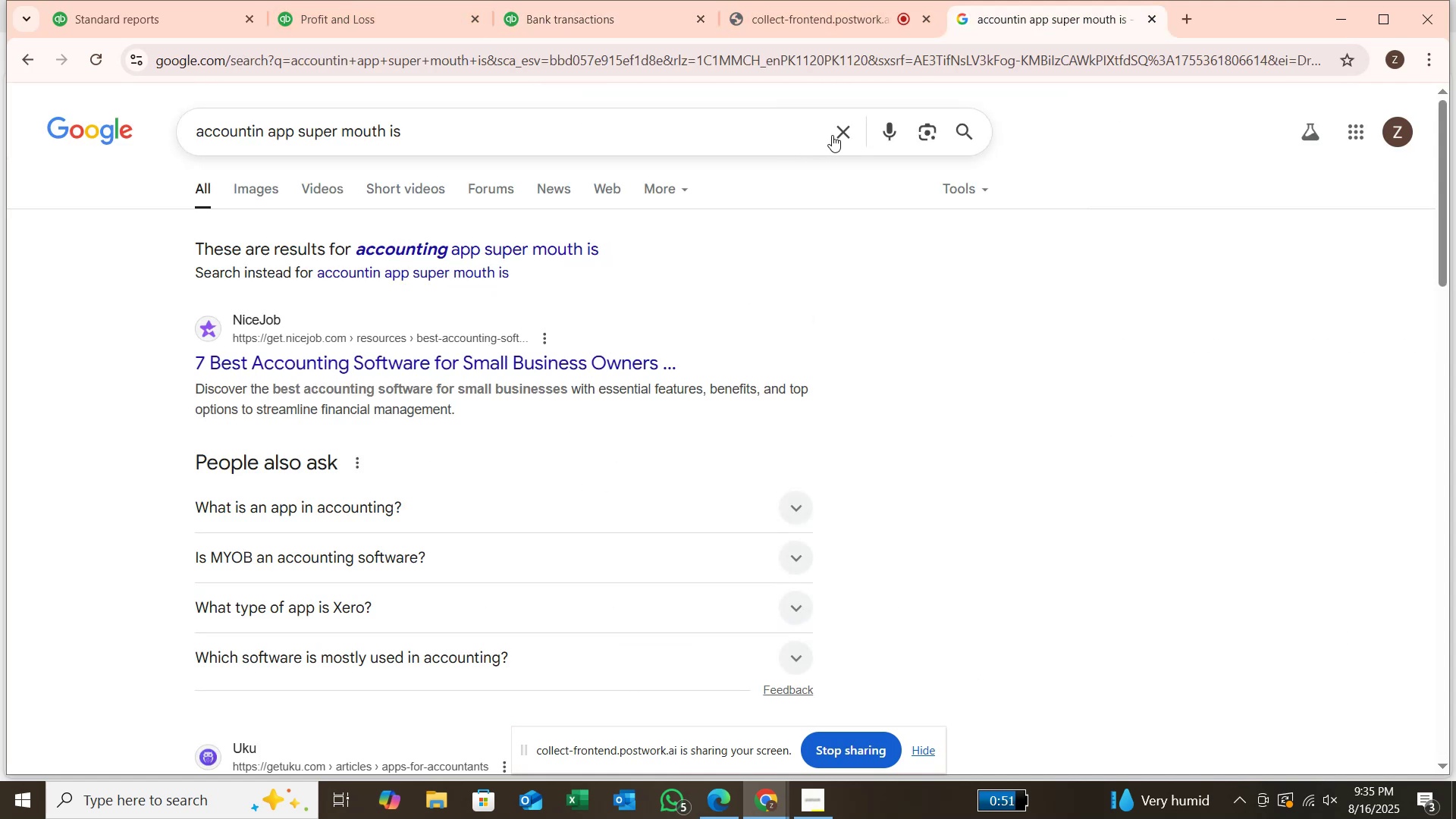 
left_click([852, 133])
 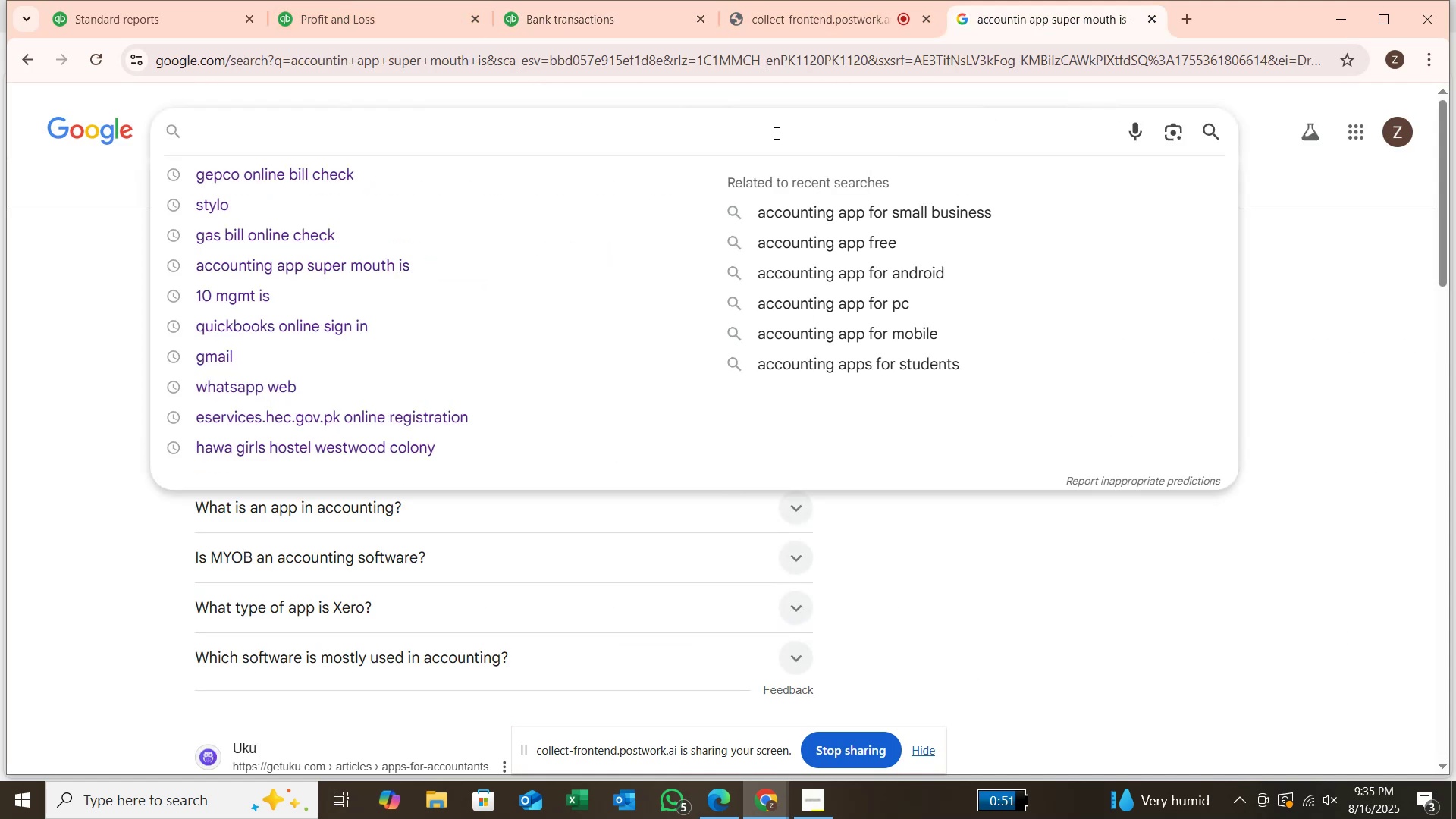 
type(supermouth app)
 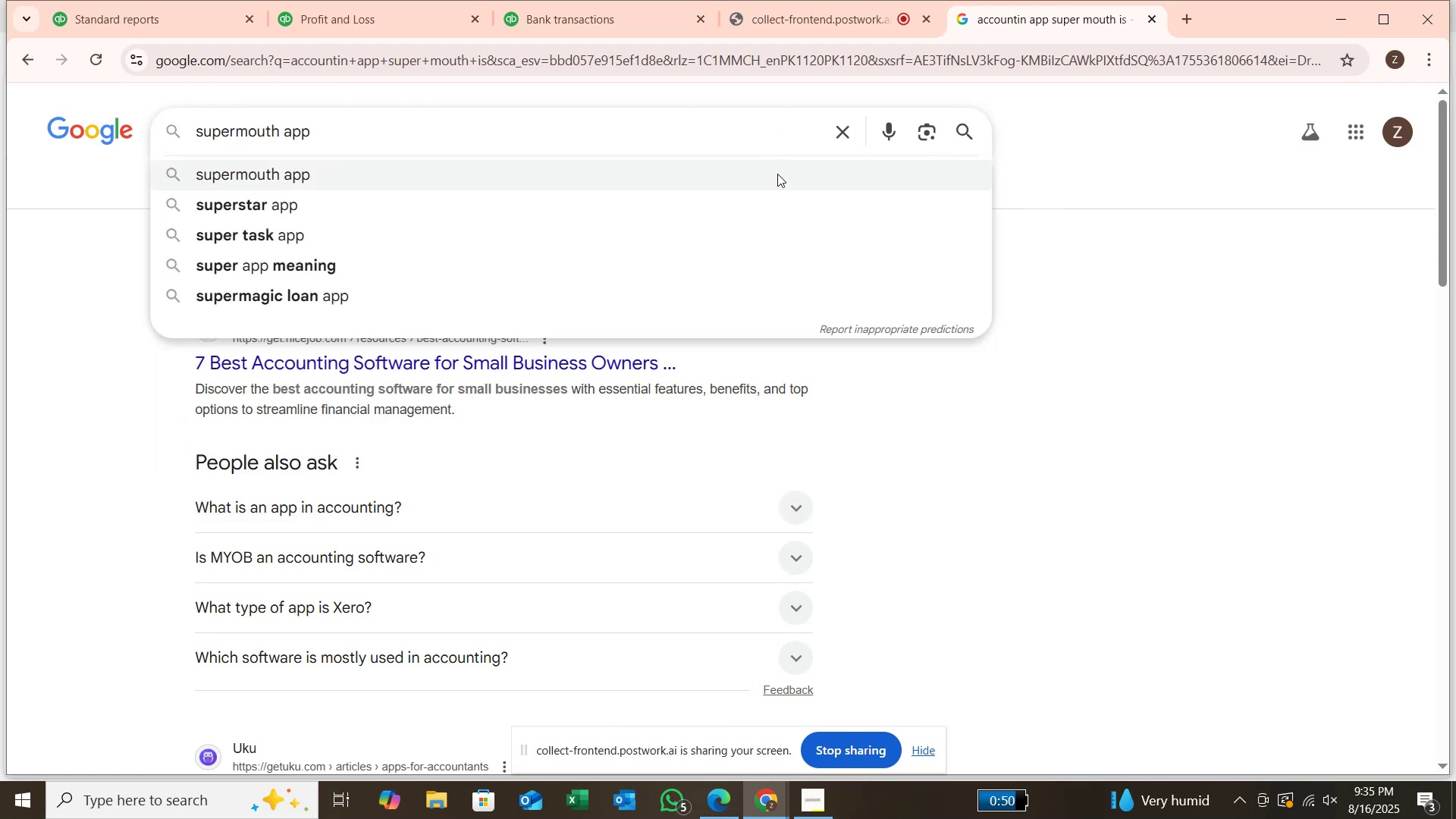 
key(Enter)
 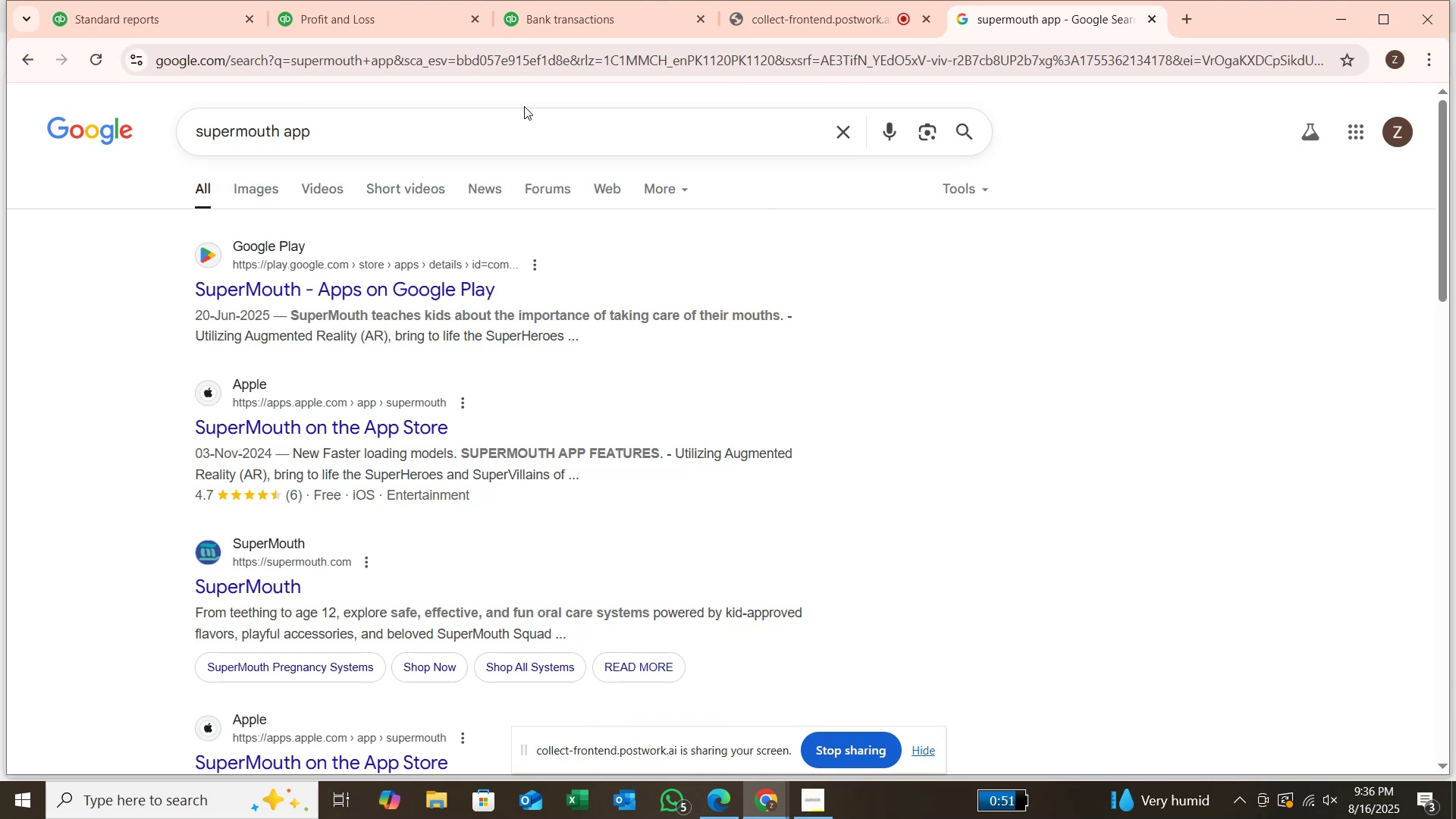 
wait(7.49)
 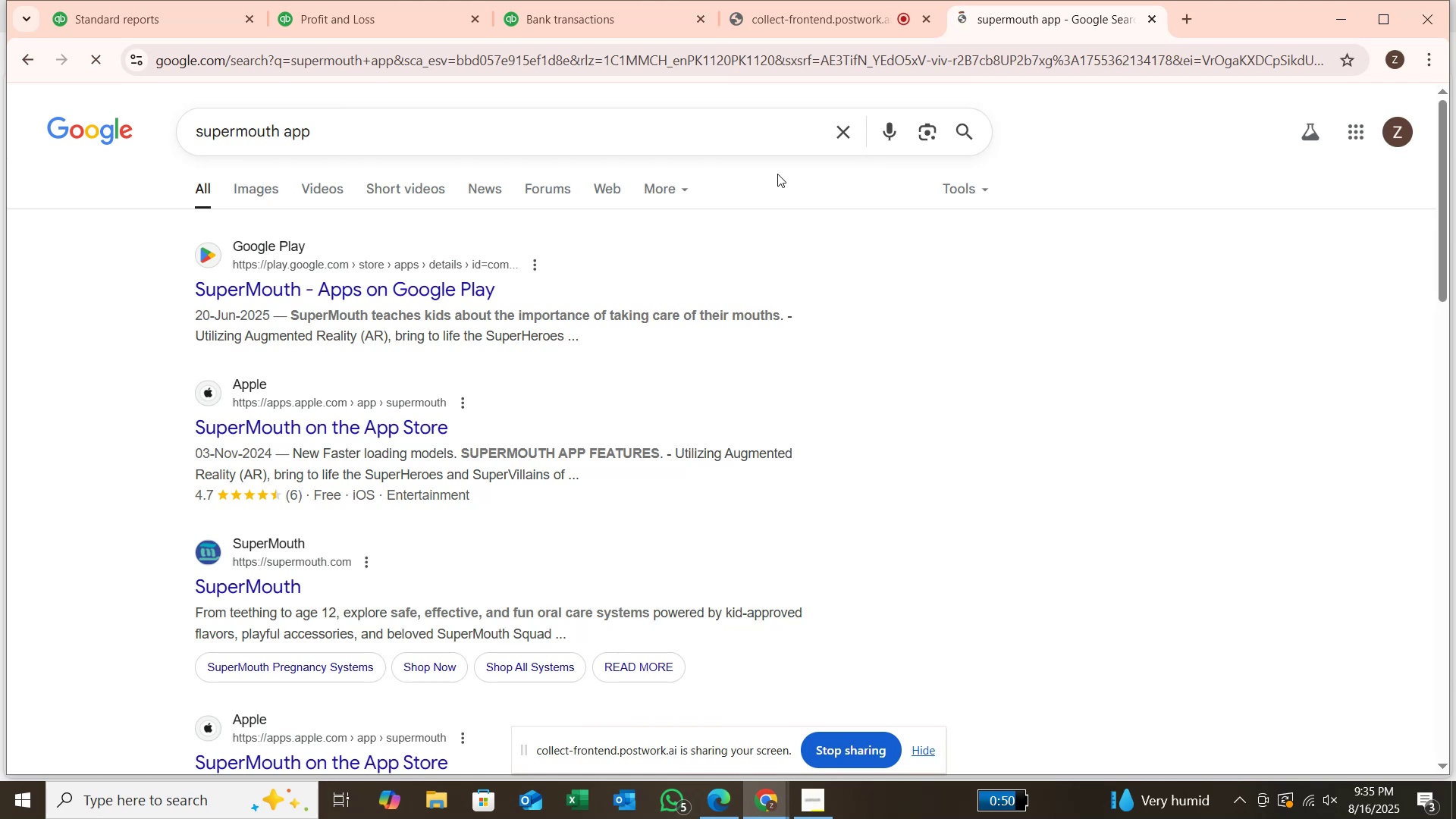 
left_click([468, 127])
 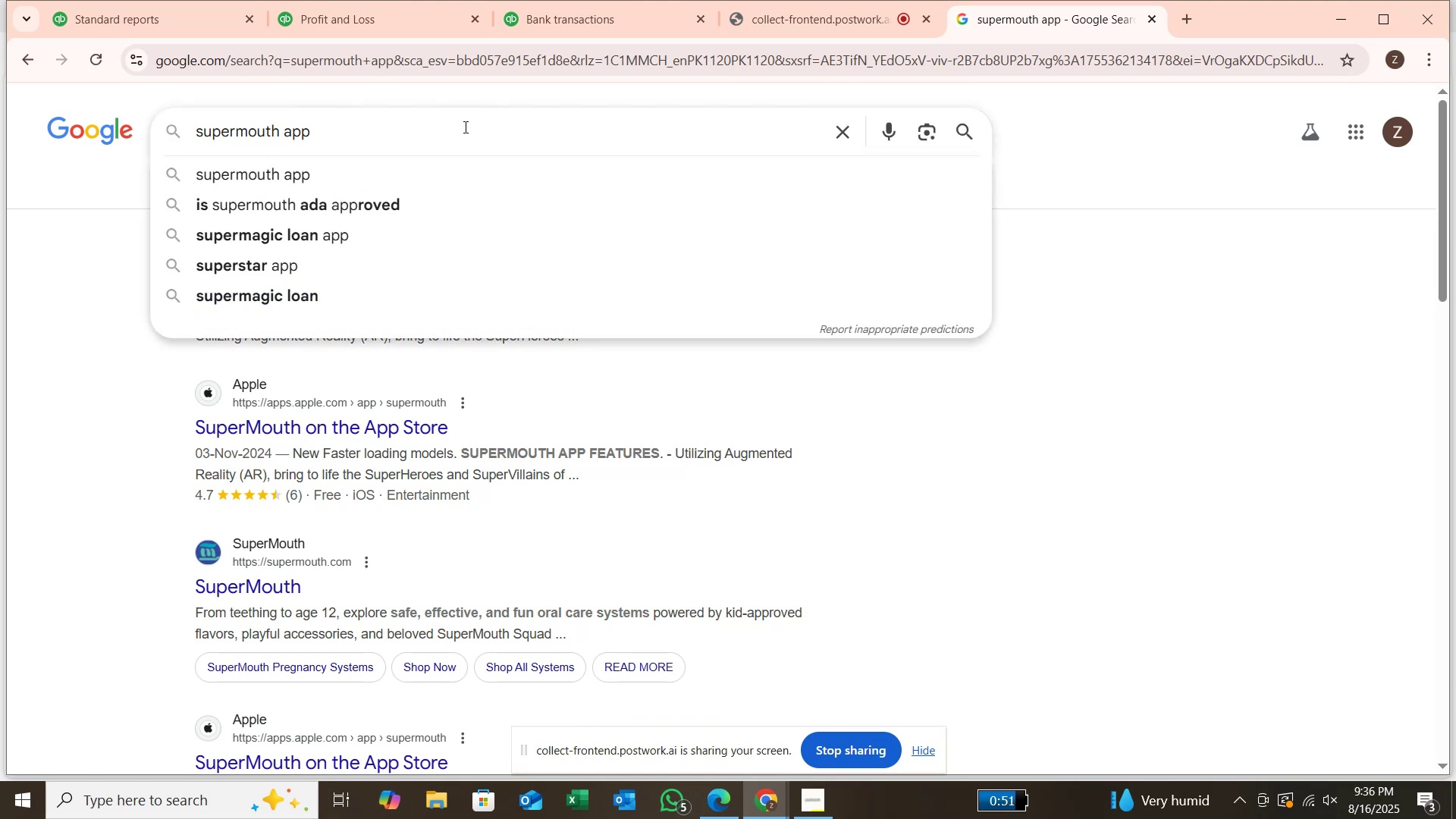 
type( is)
 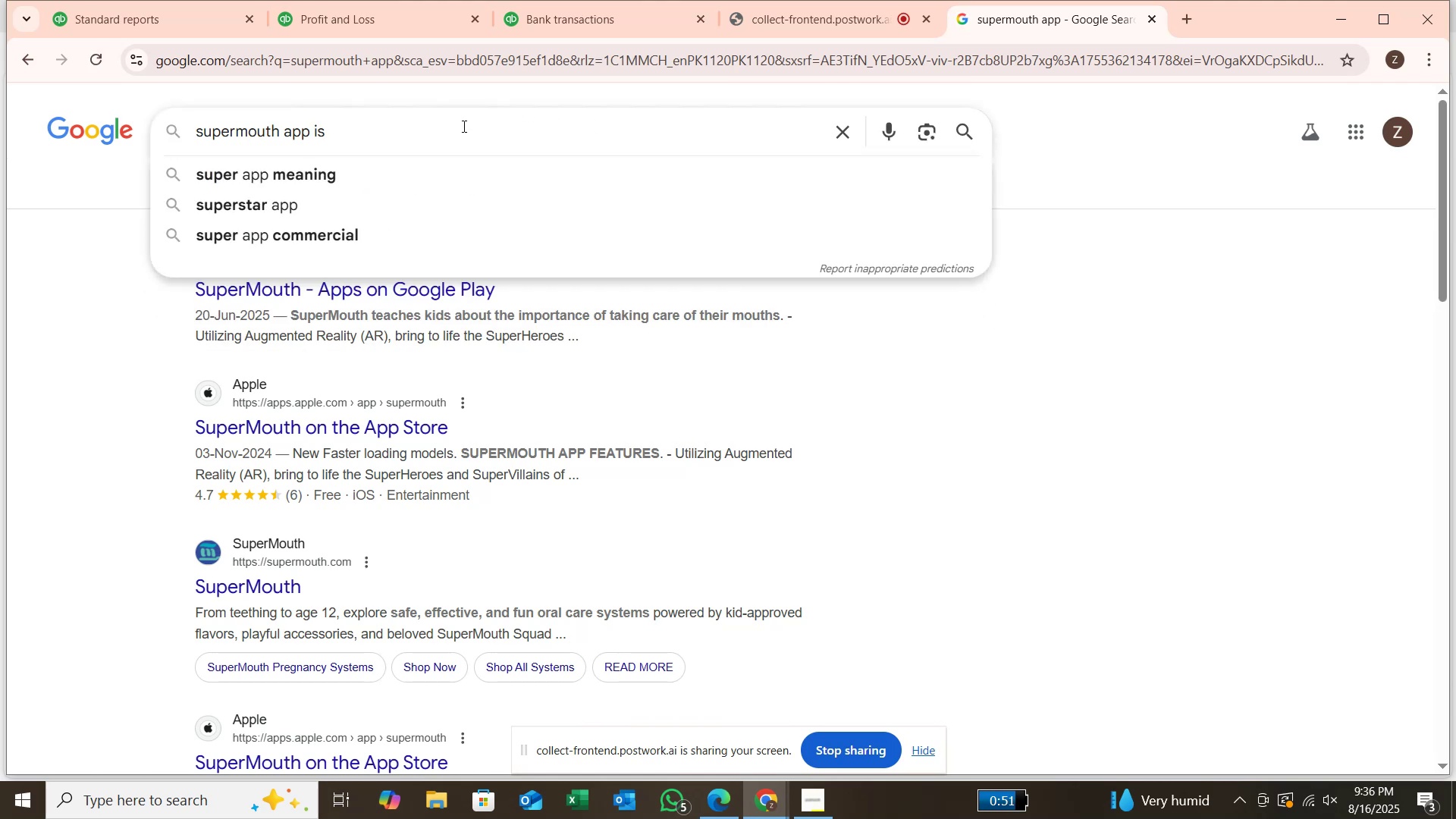 
key(Enter)
 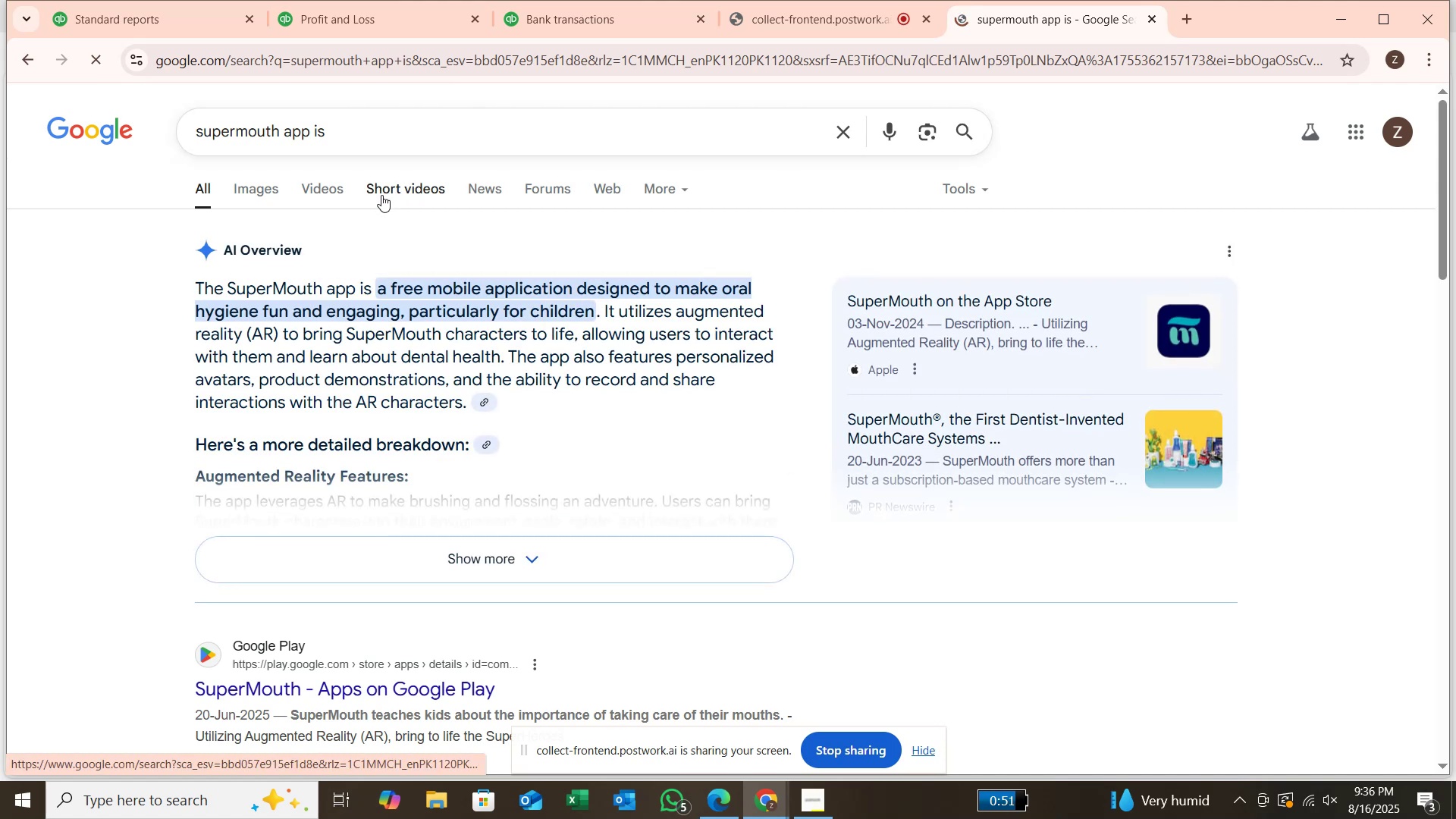 
wait(8.01)
 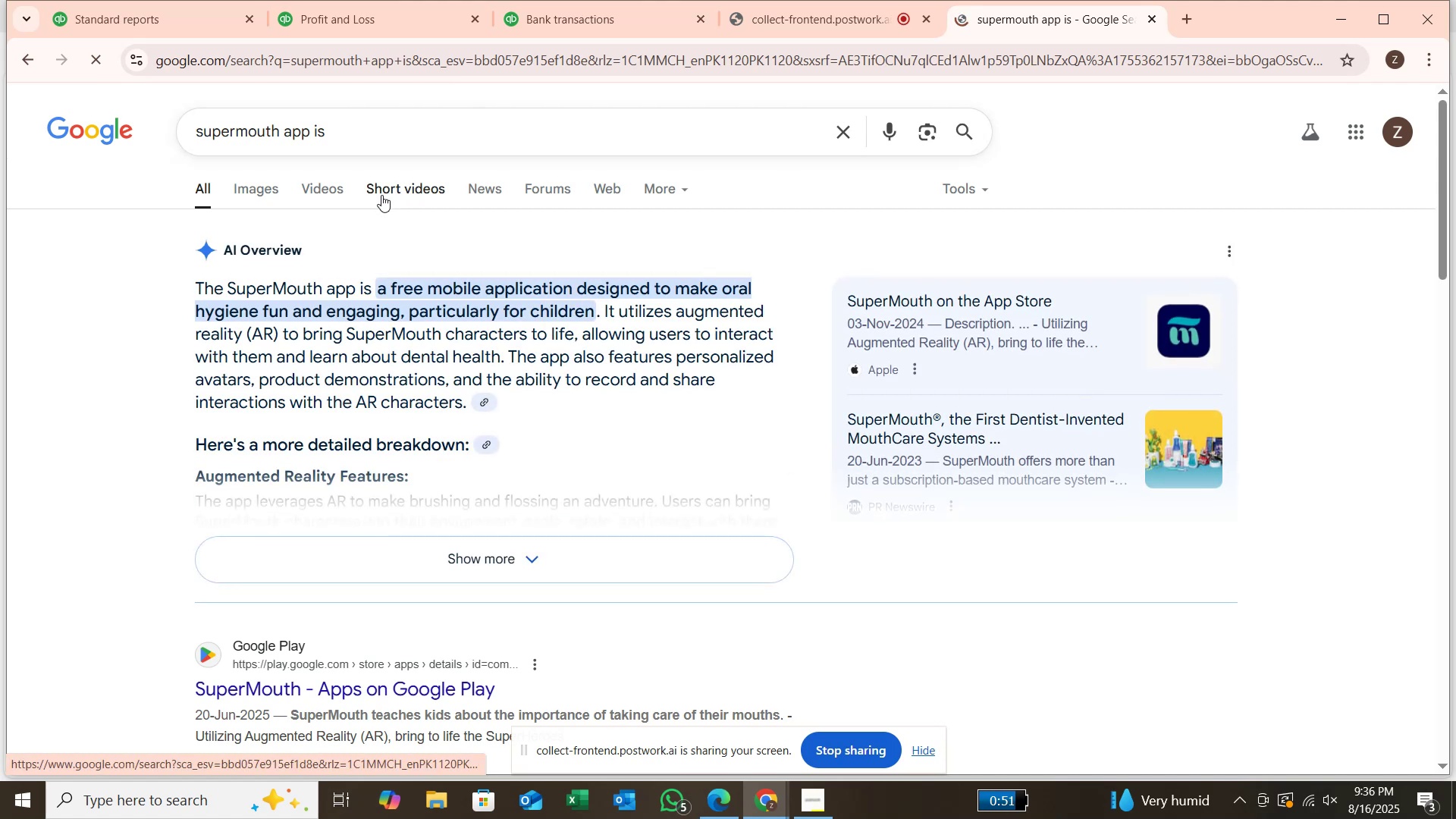 
scroll: coordinate [387, 318], scroll_direction: down, amount: 3.0
 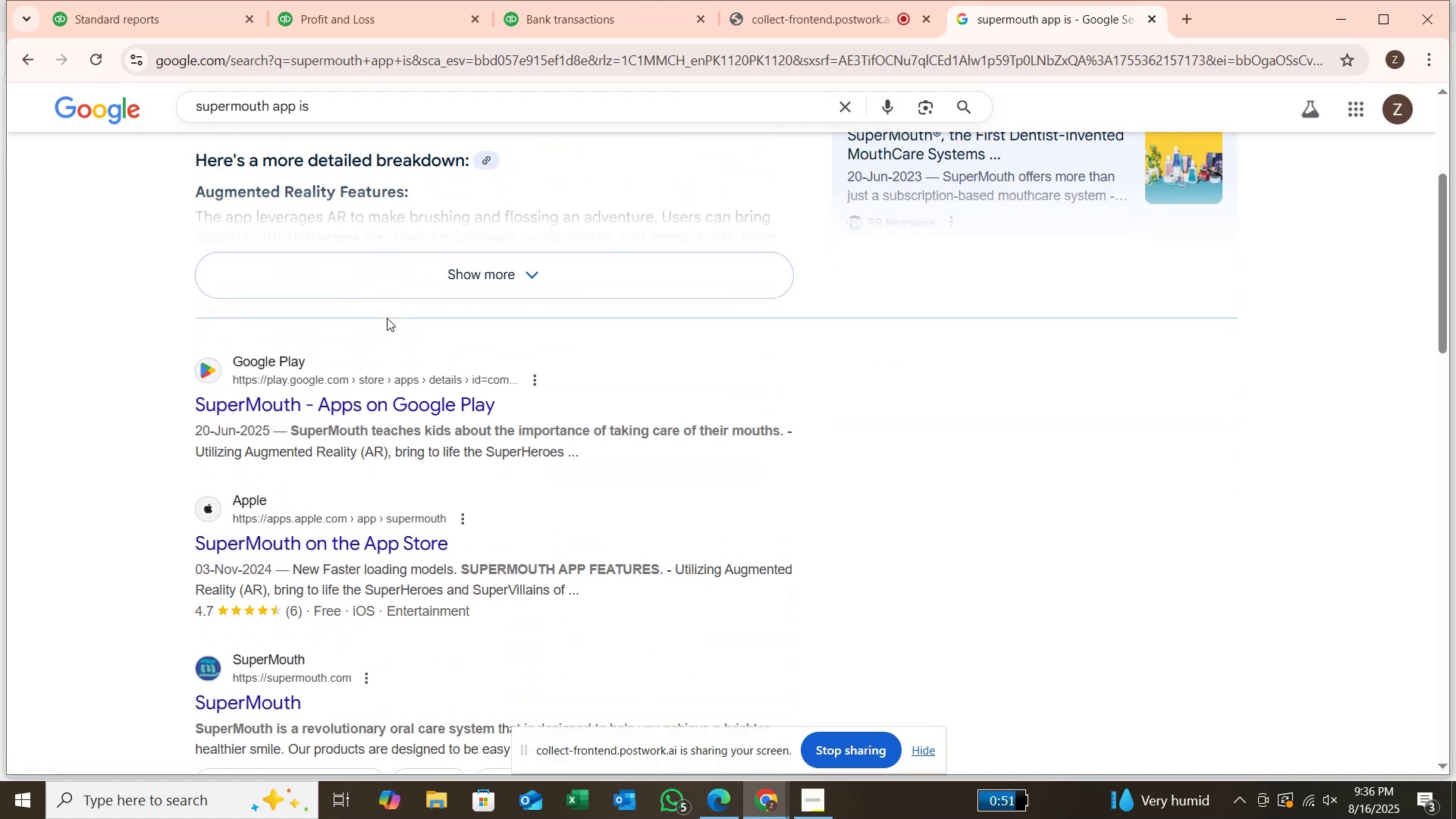 
scroll: coordinate [386, 312], scroll_direction: up, amount: 4.0
 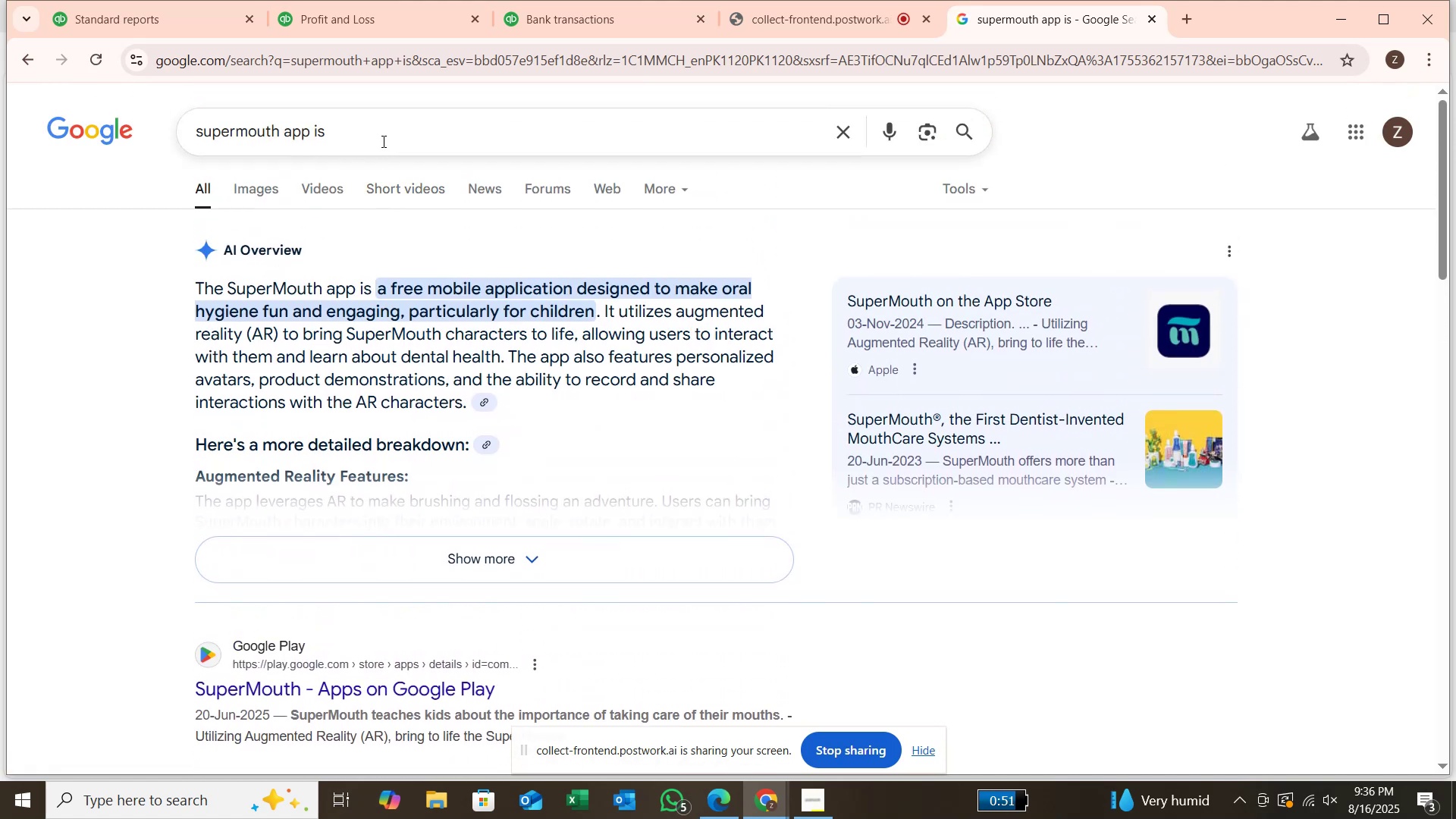 
left_click([382, 141])
 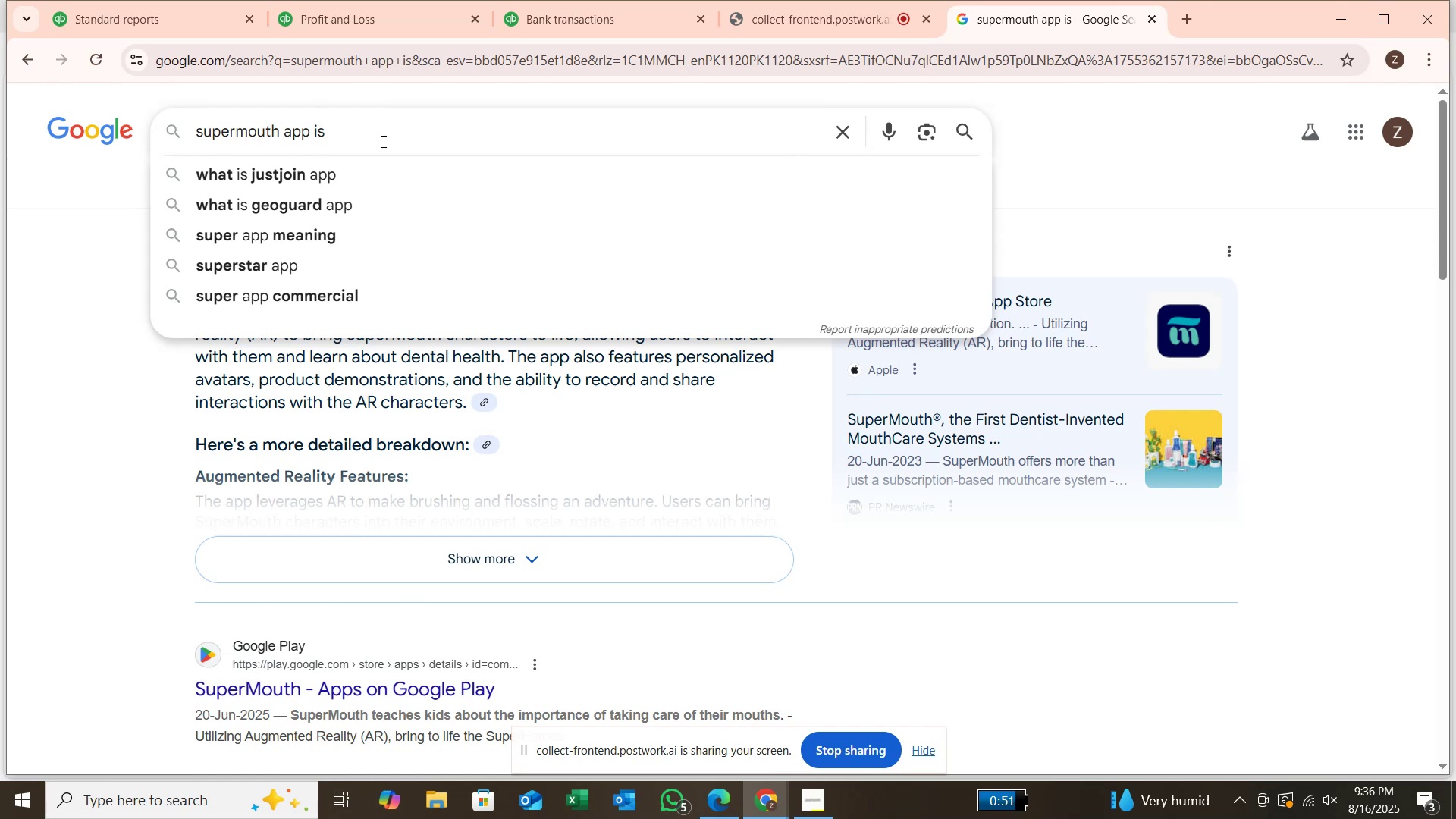 
type( accounting app)
 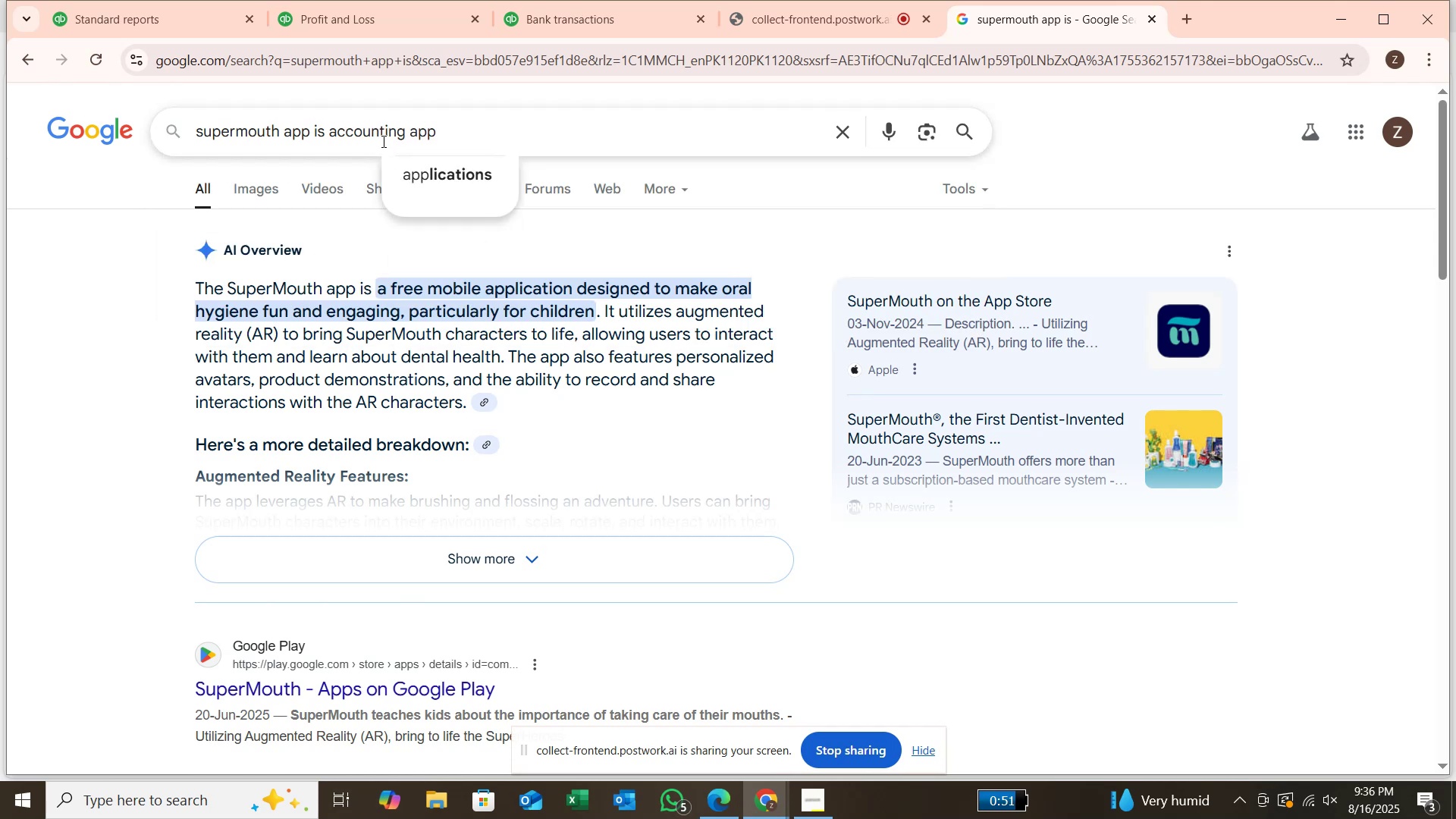 
key(Enter)
 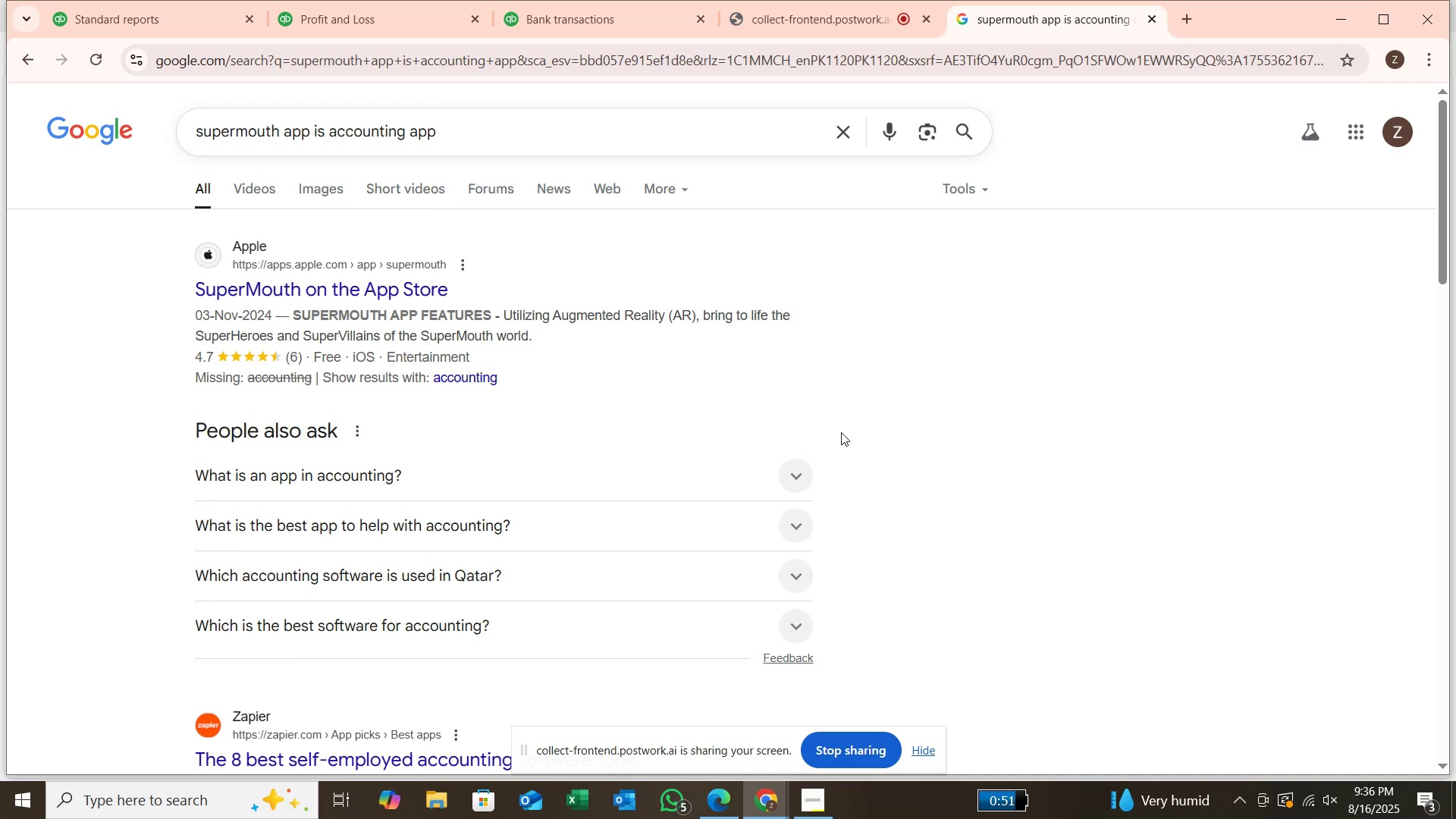 
wait(6.89)
 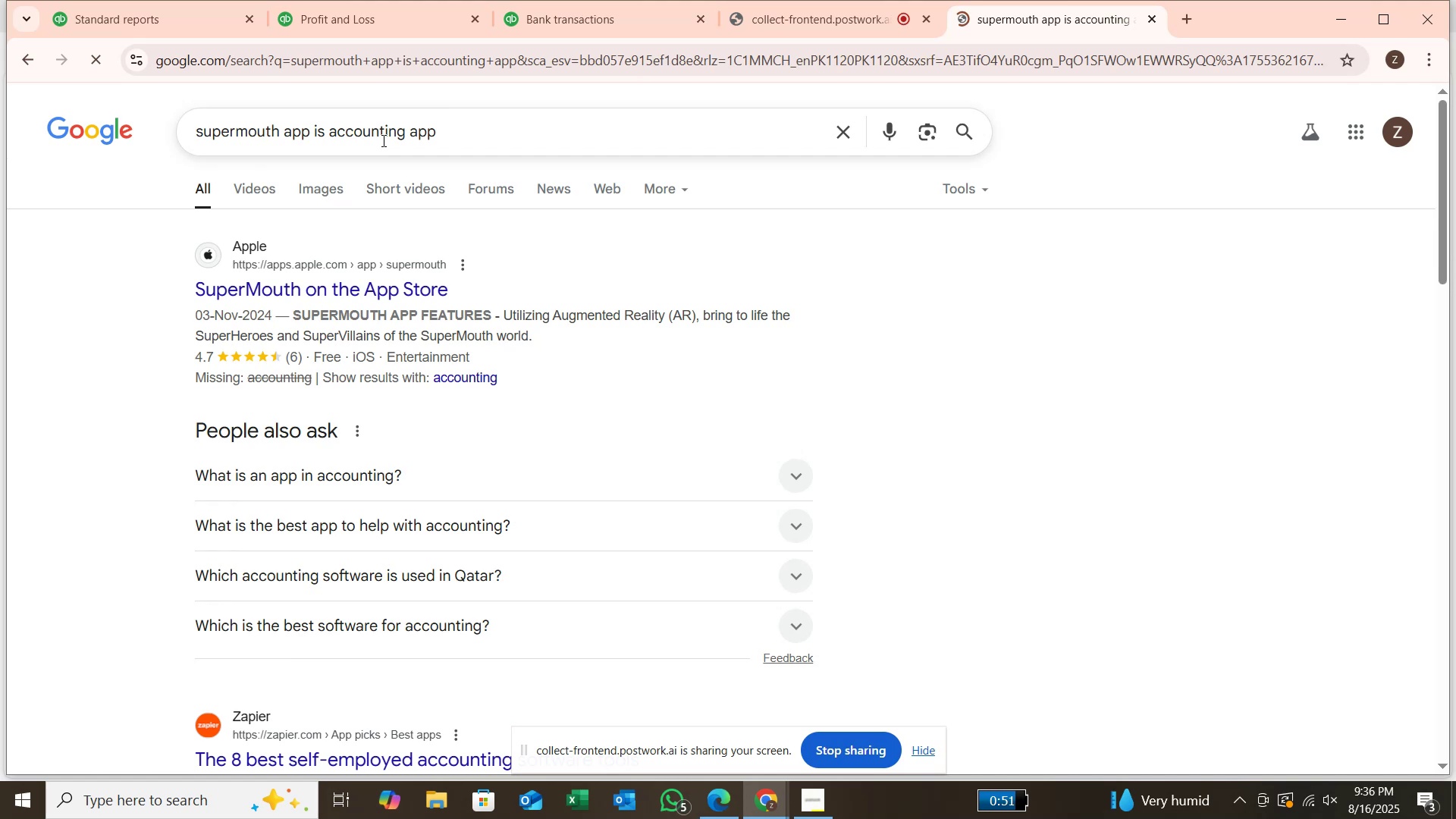 
left_click([794, 477])
 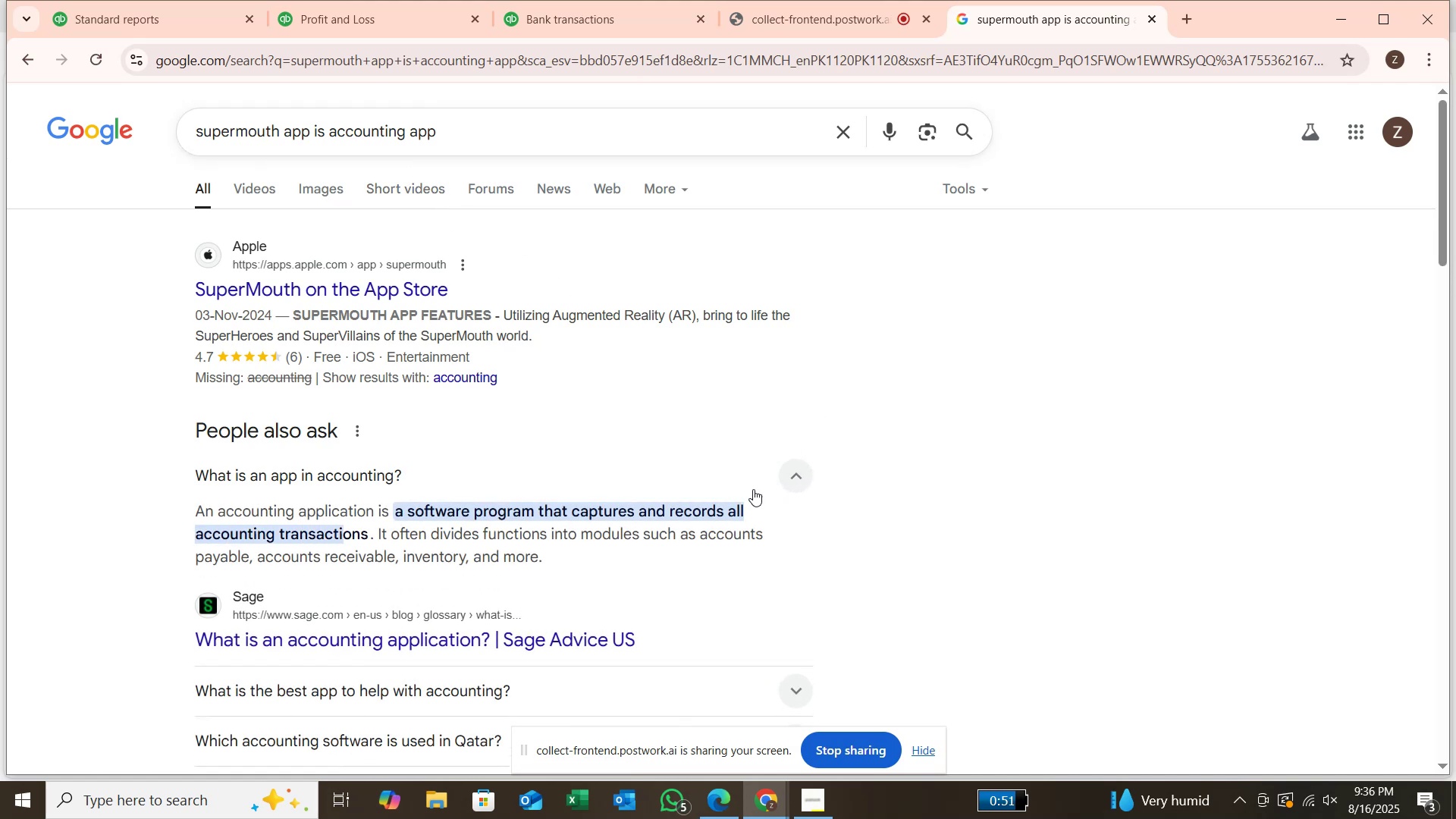 
scroll: coordinate [748, 489], scroll_direction: down, amount: 3.0
 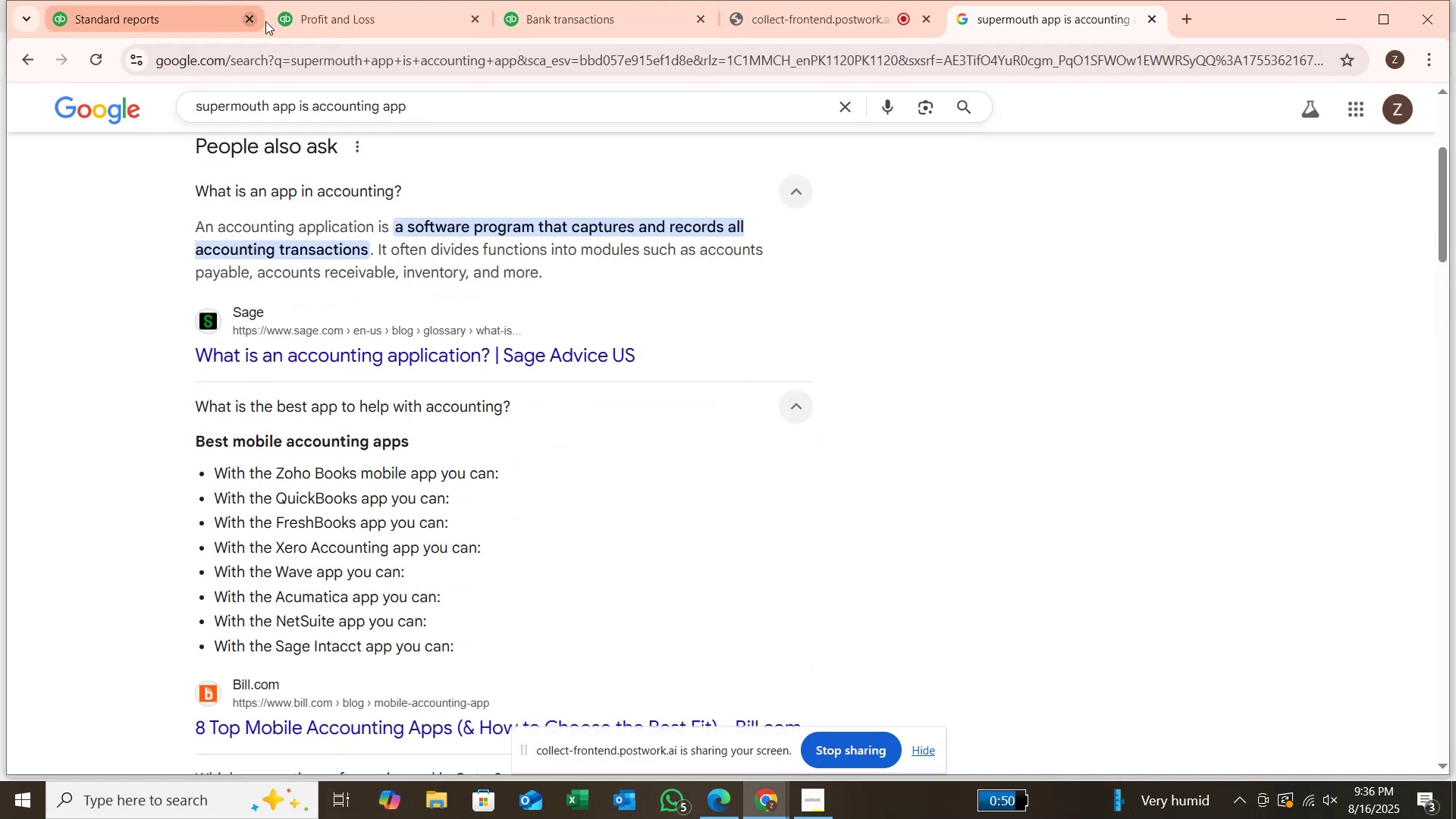 
left_click([571, 23])
 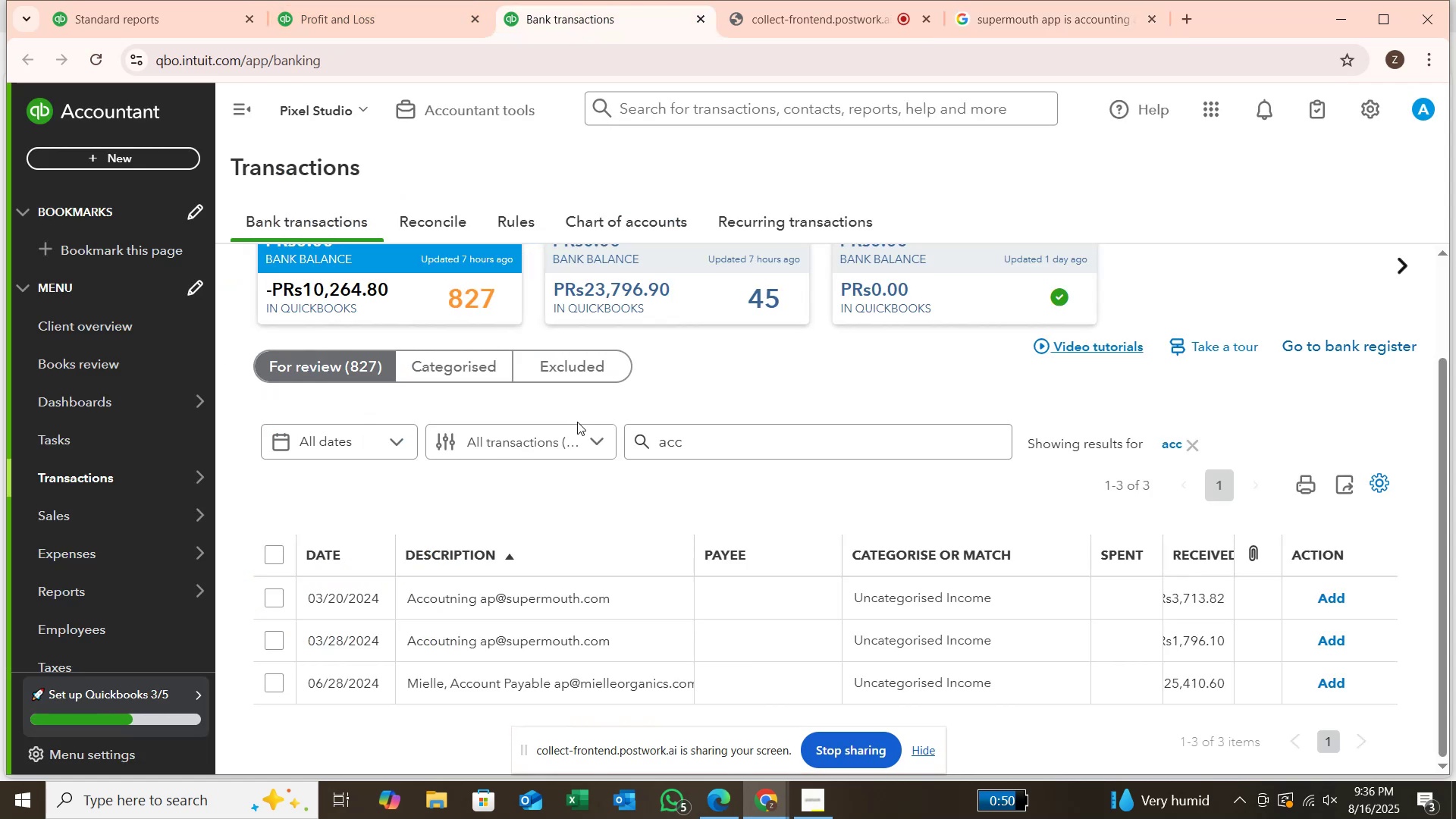 
scroll: coordinate [578, 425], scroll_direction: down, amount: 1.0
 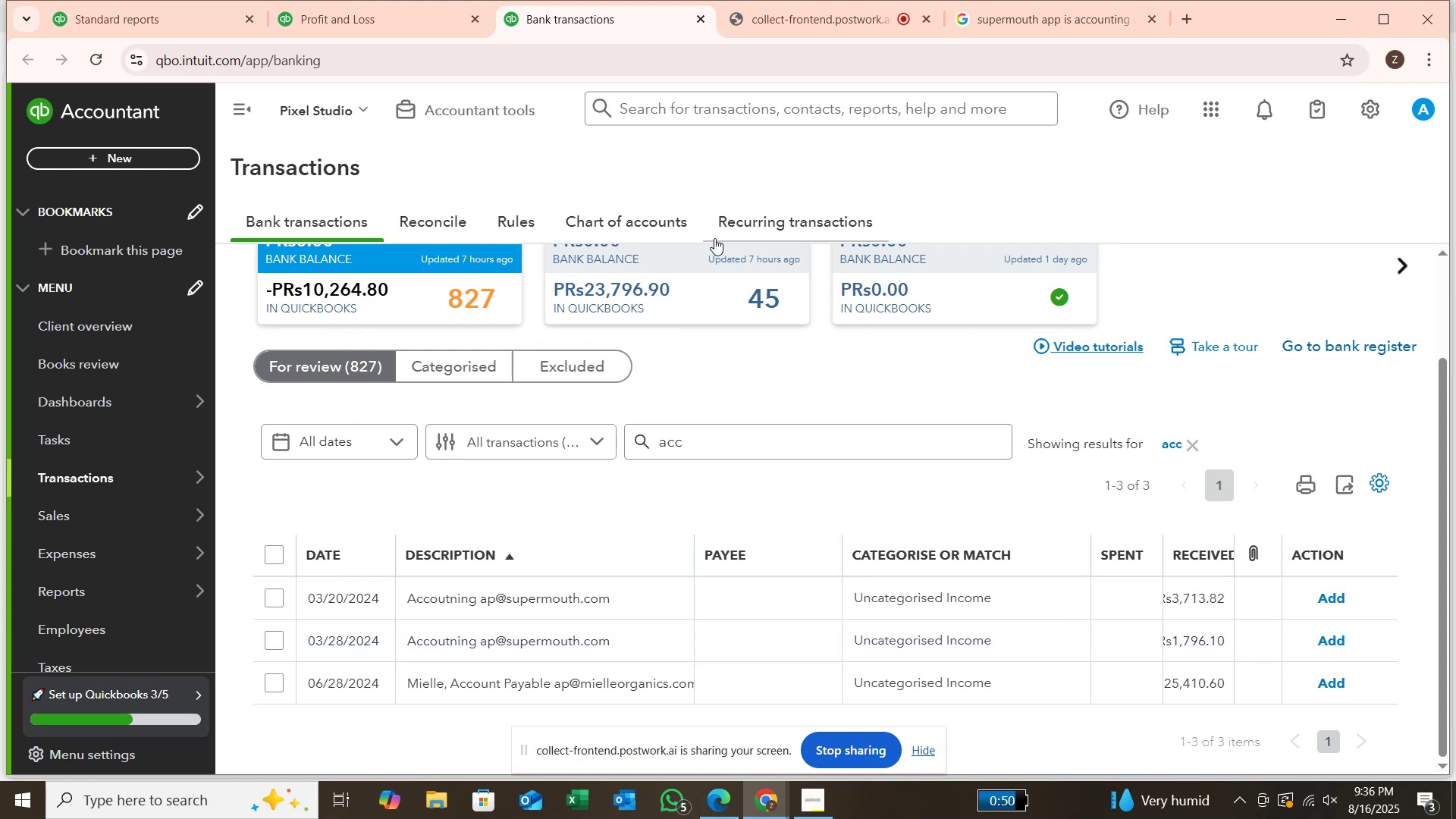 
wait(21.37)
 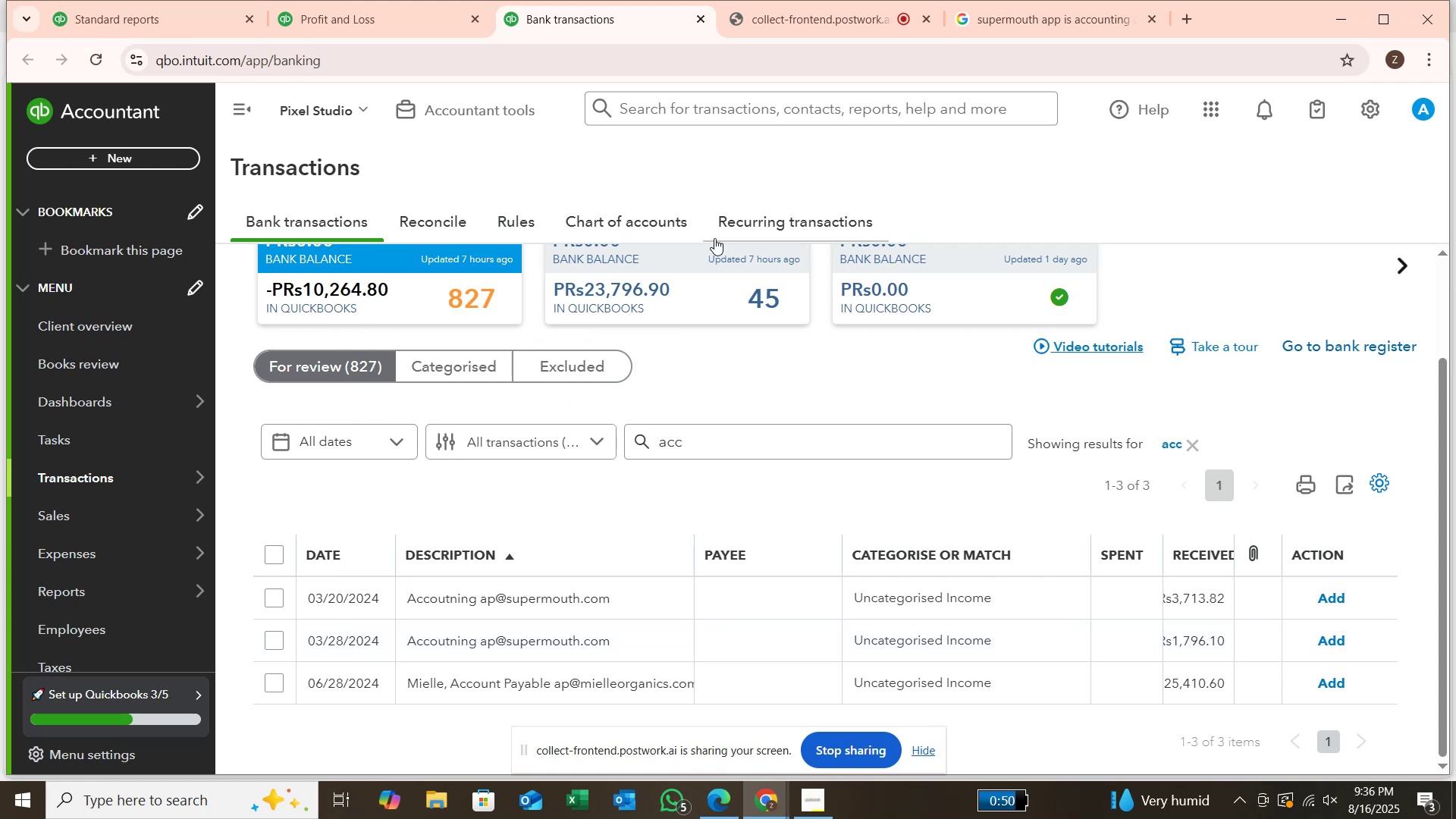 
left_click([279, 682])
 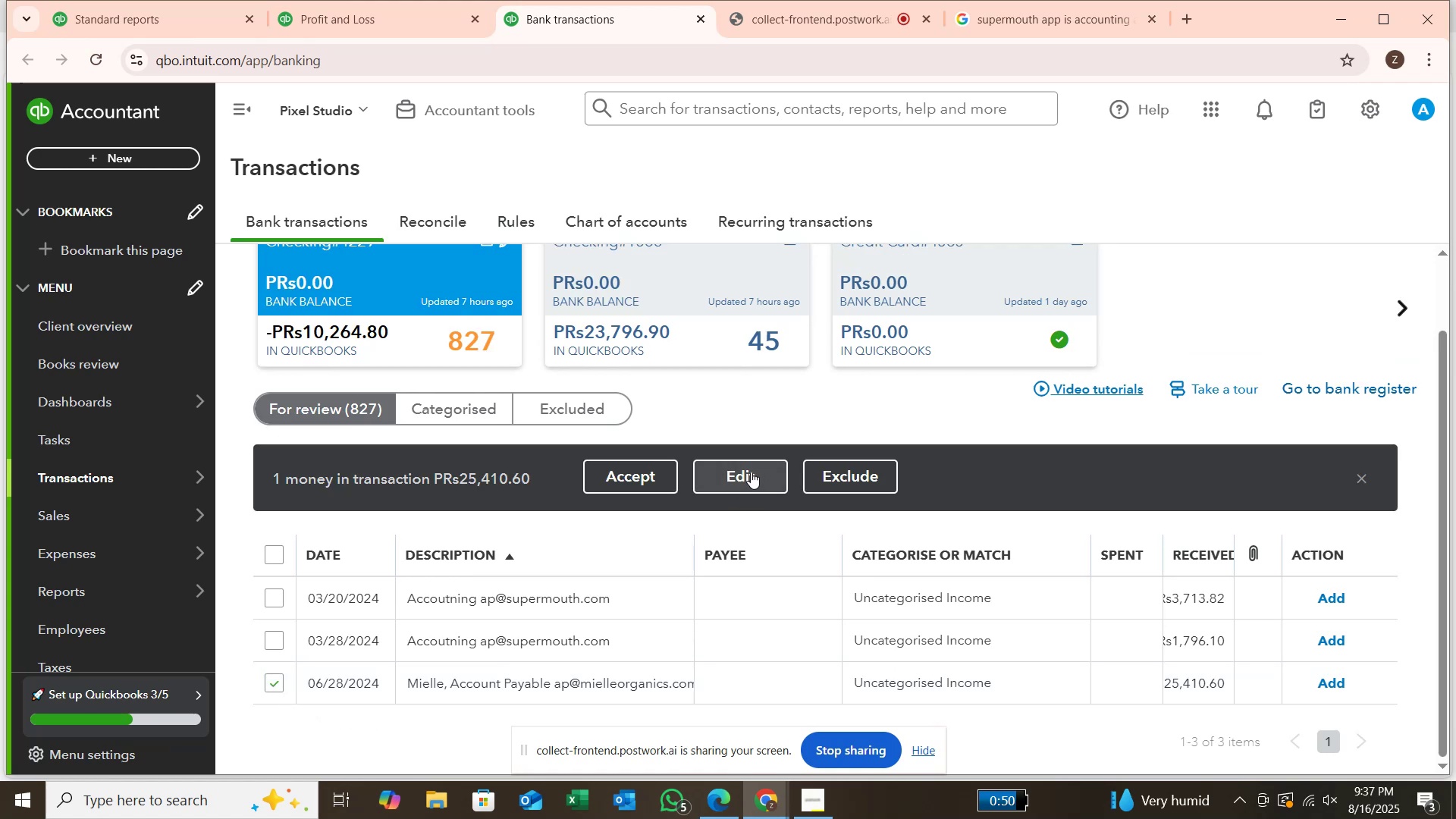 
left_click([751, 472])
 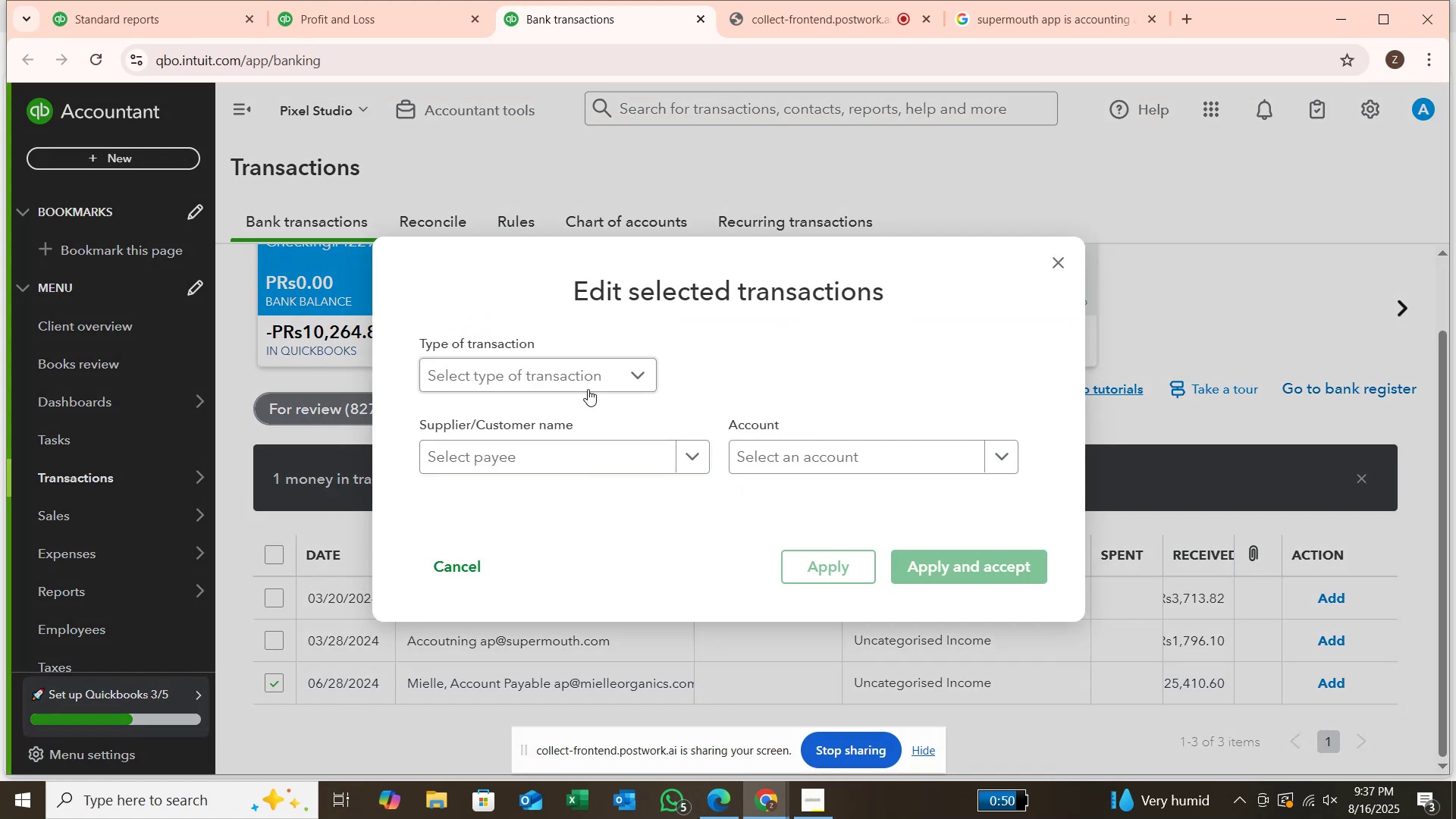 
left_click([592, 383])
 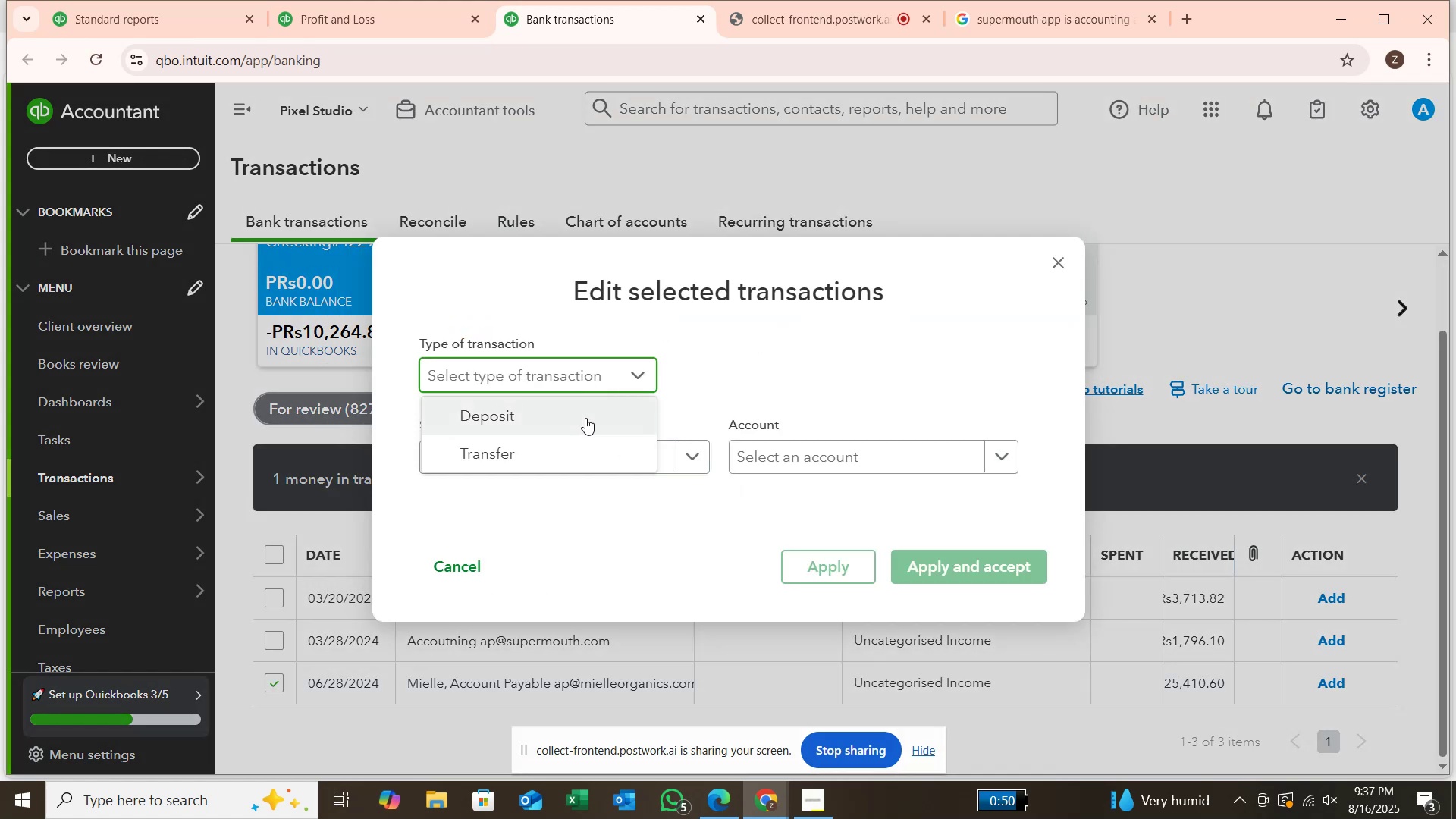 
left_click([585, 418])
 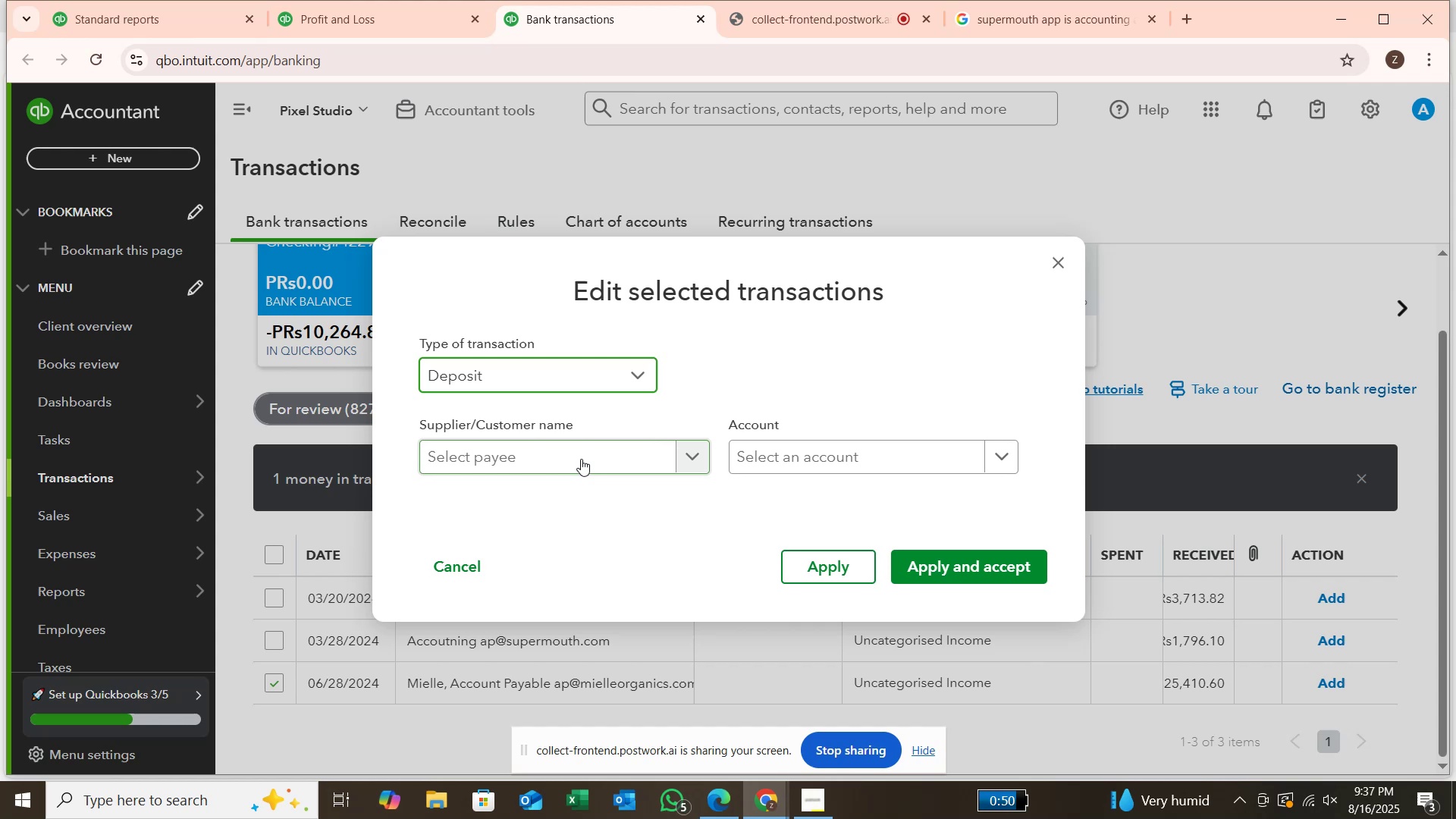 
left_click([581, 459])
 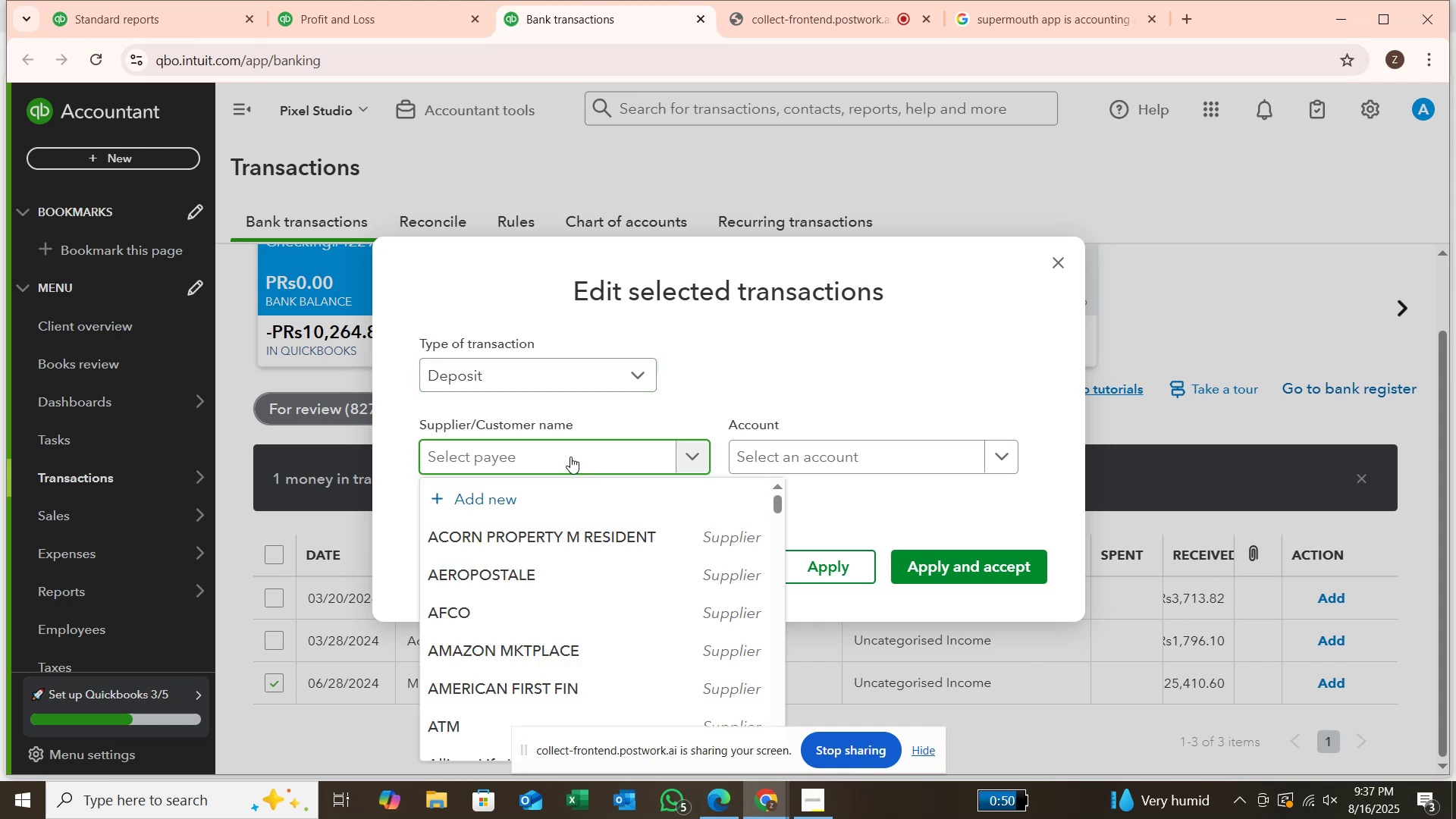 
type(mielle)
 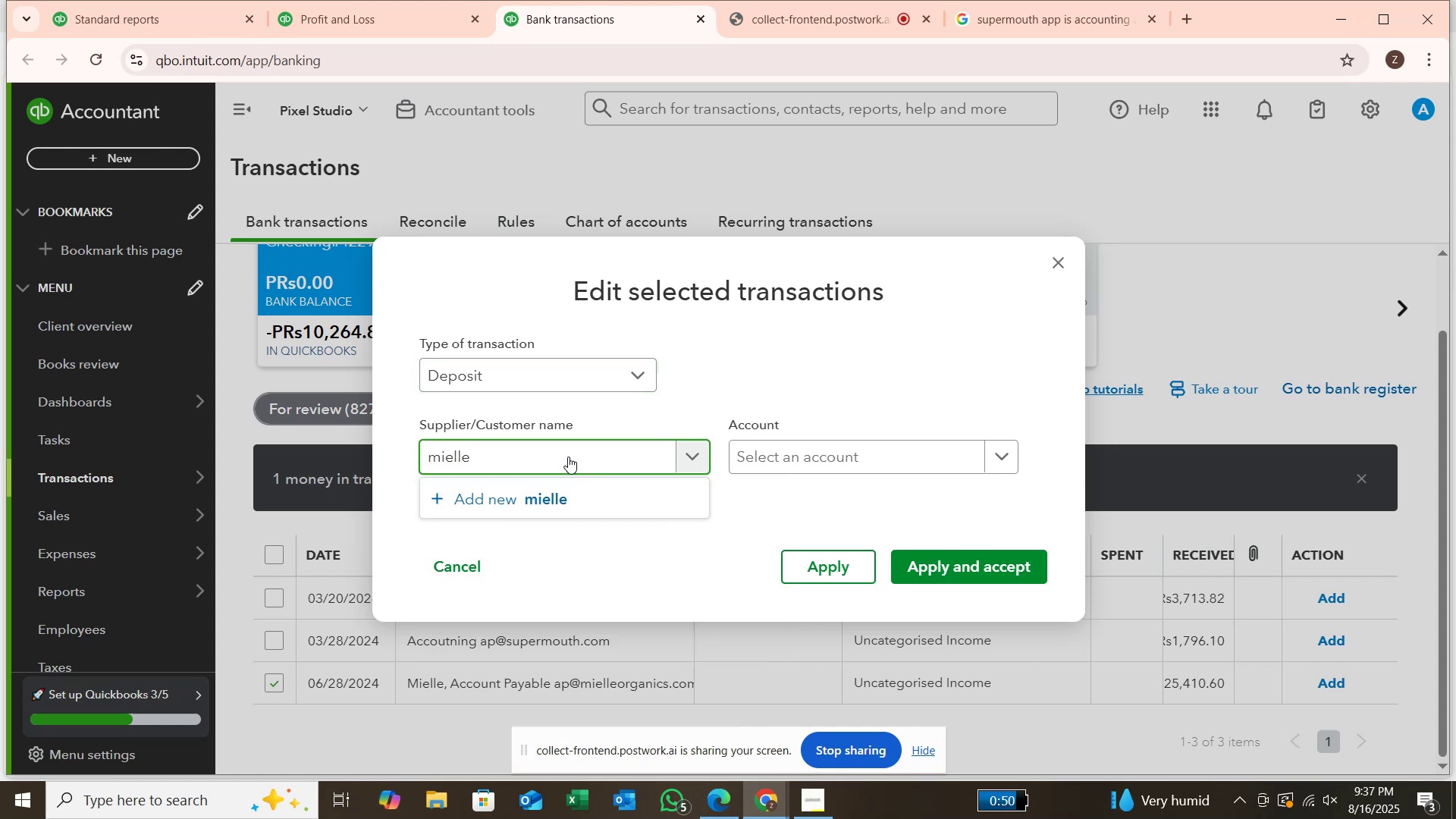 
key(Enter)
 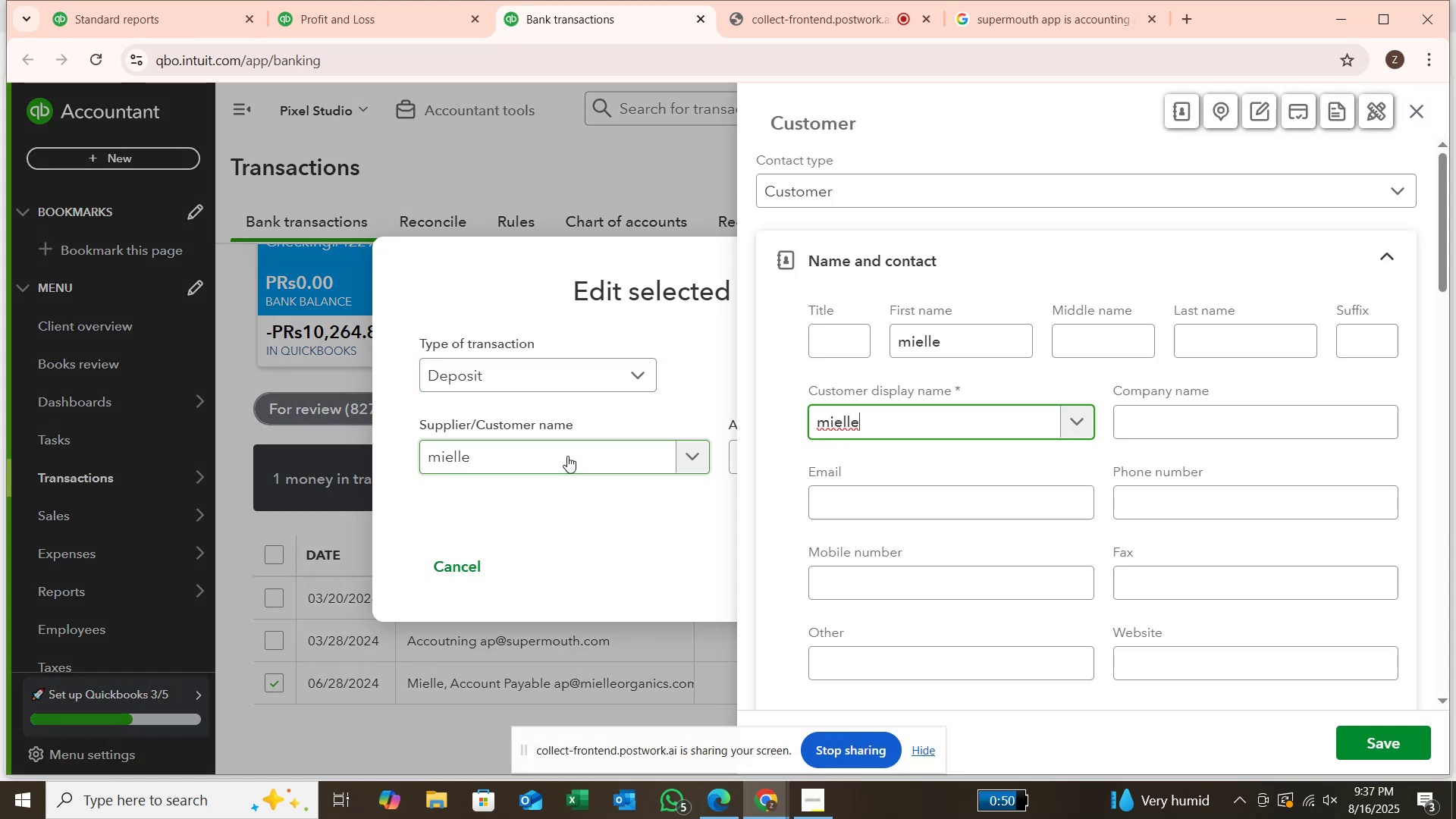 
key(Enter)
 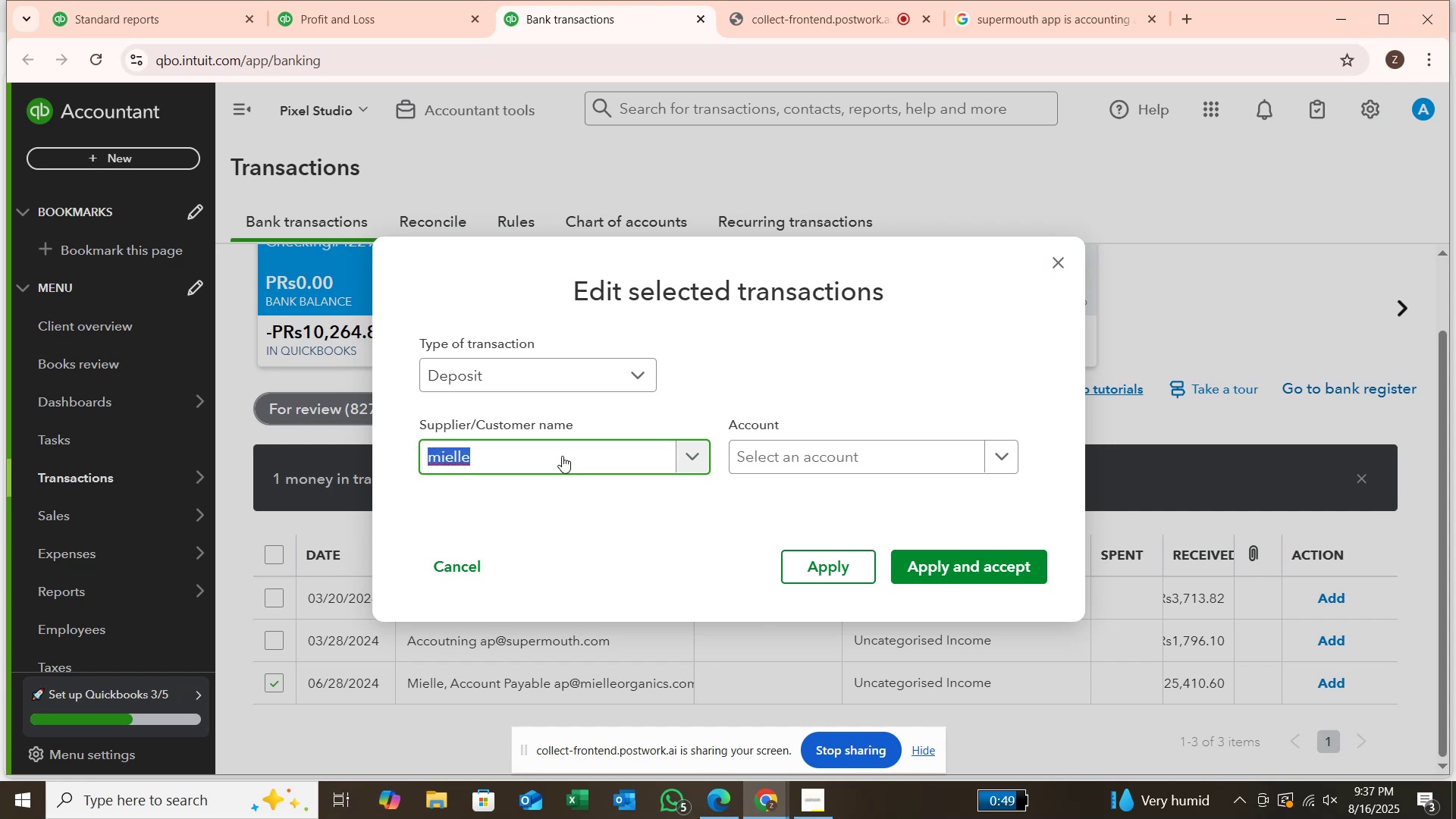 
wait(7.35)
 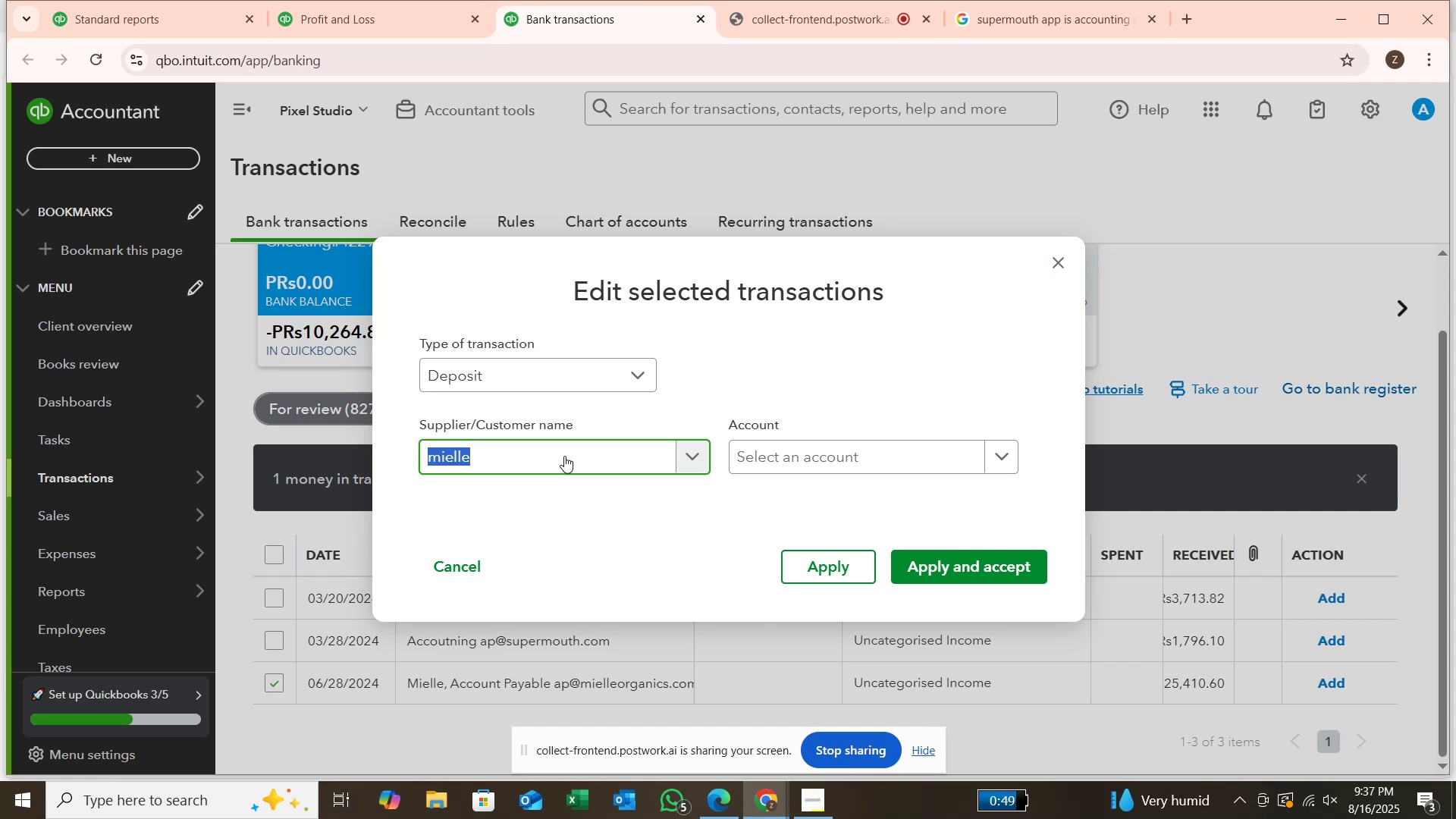 
left_click([896, 457])
 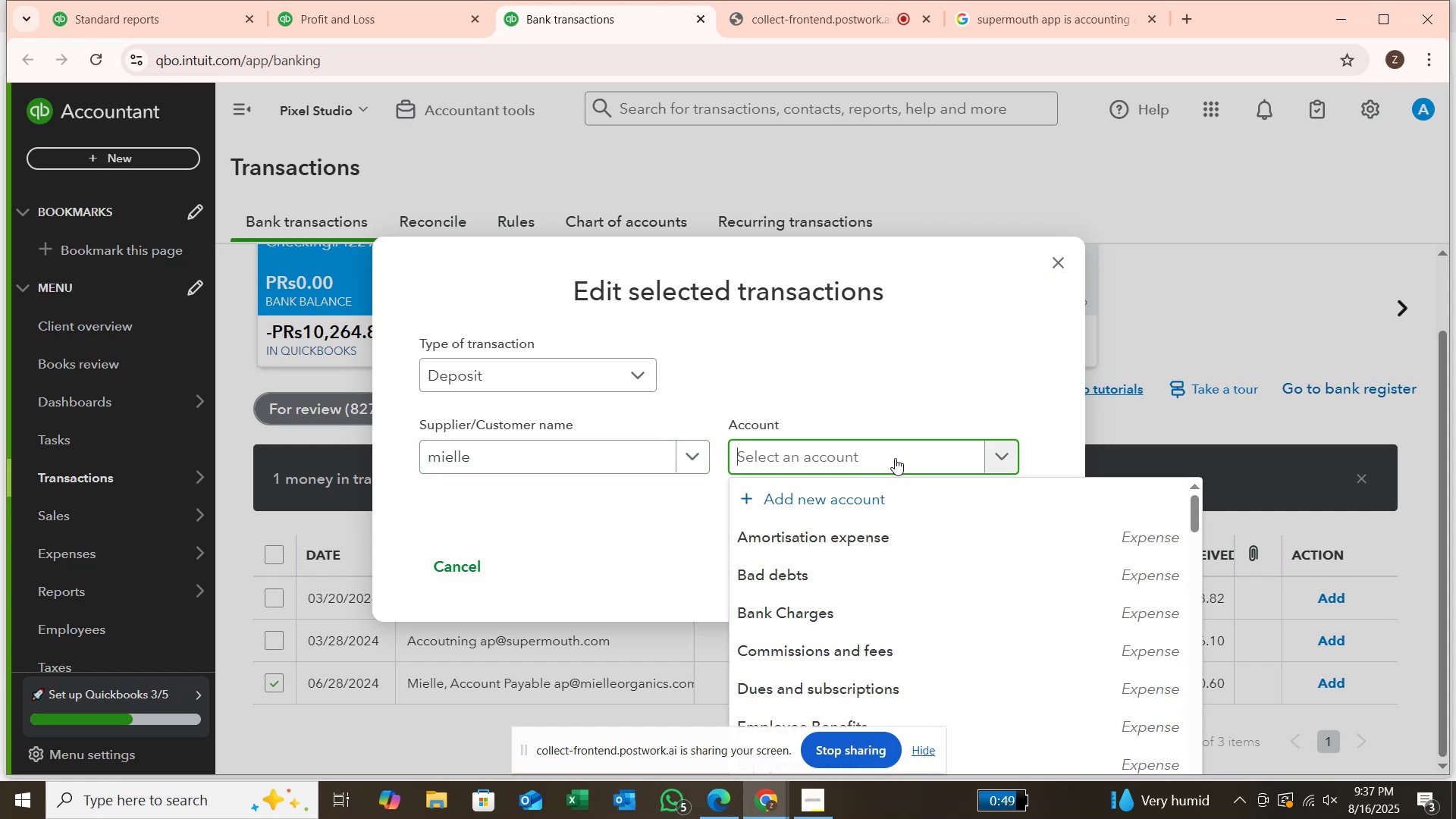 
type(reve)
 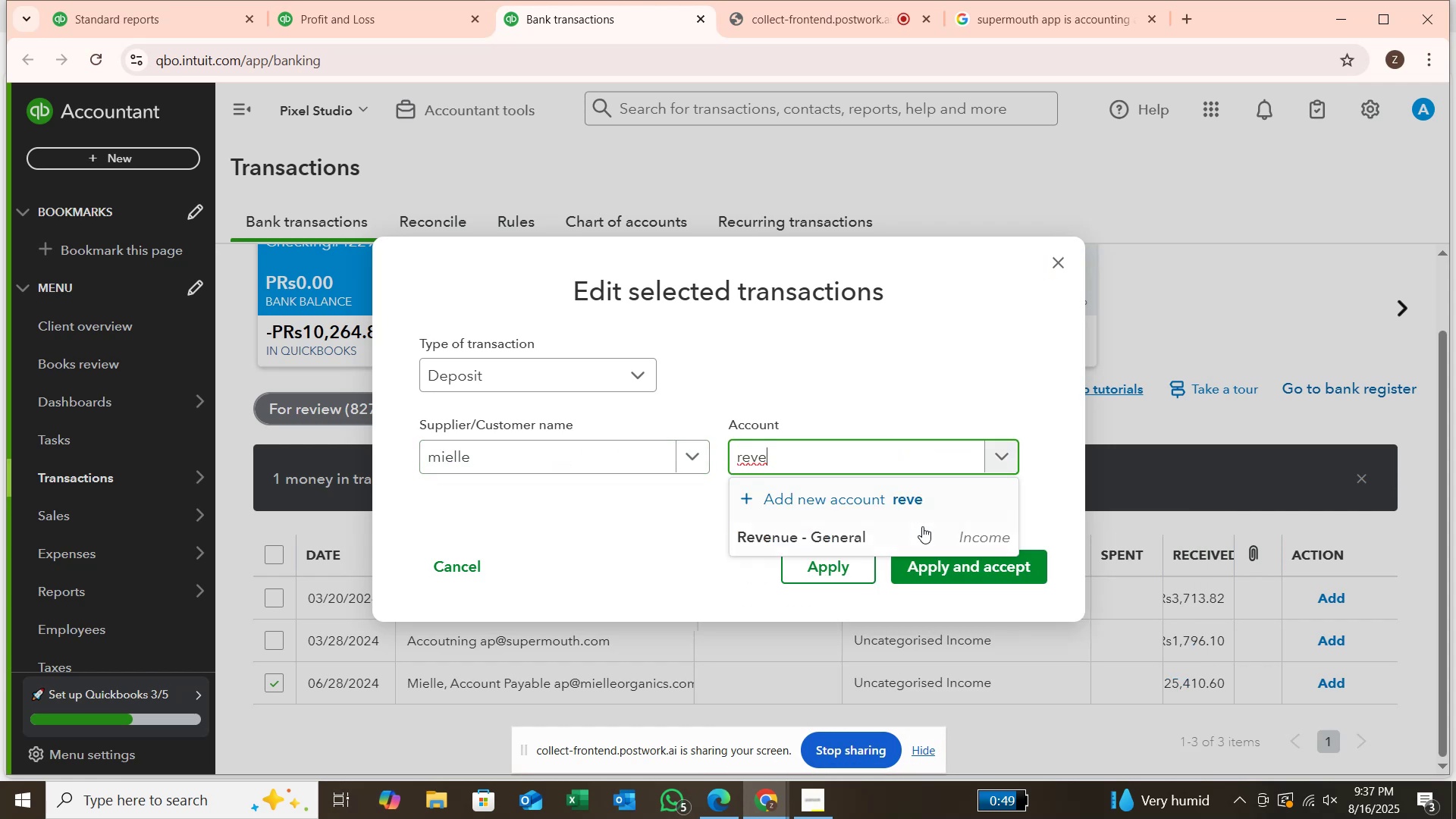 
left_click([924, 541])
 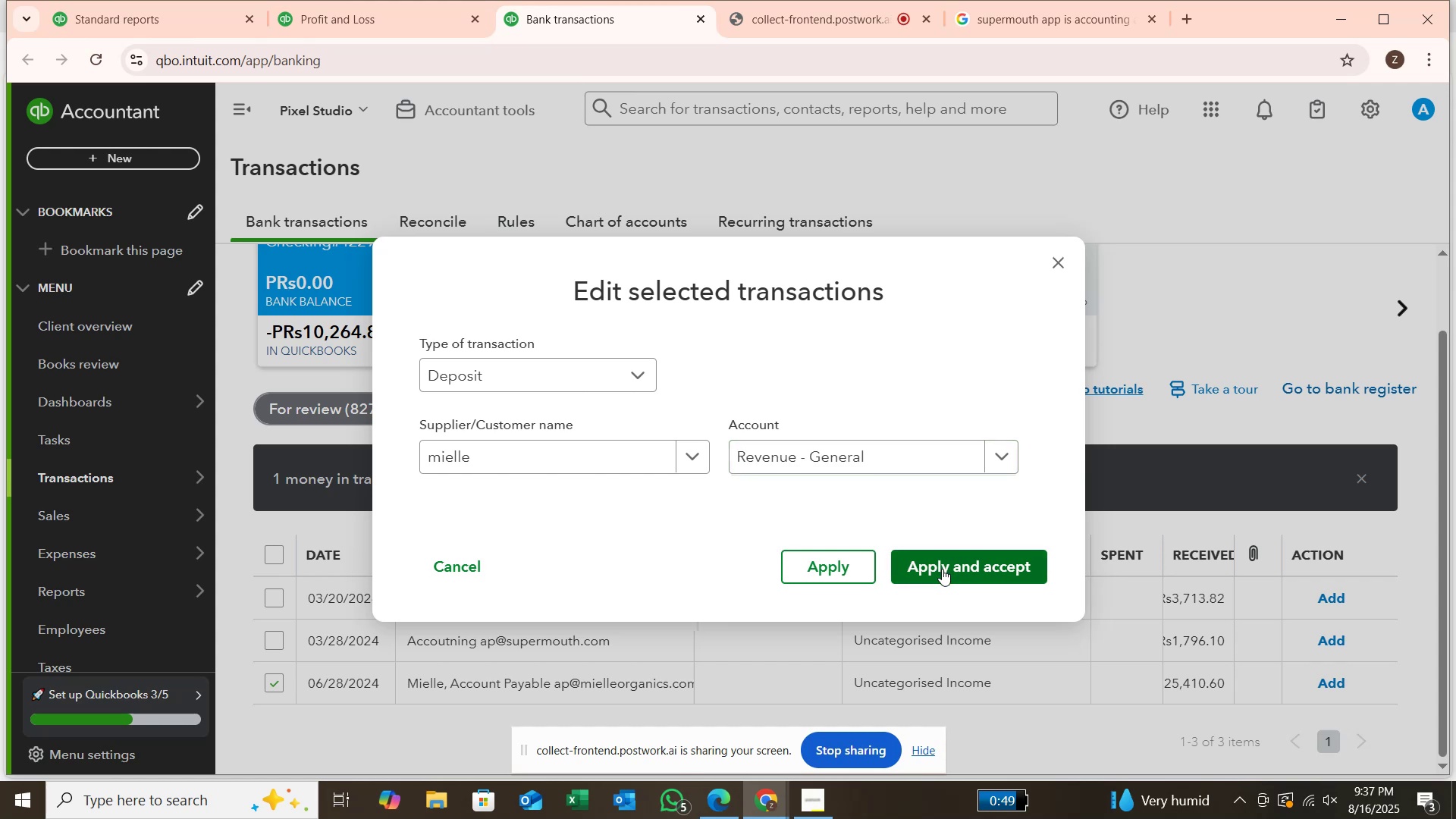 
left_click([942, 569])
 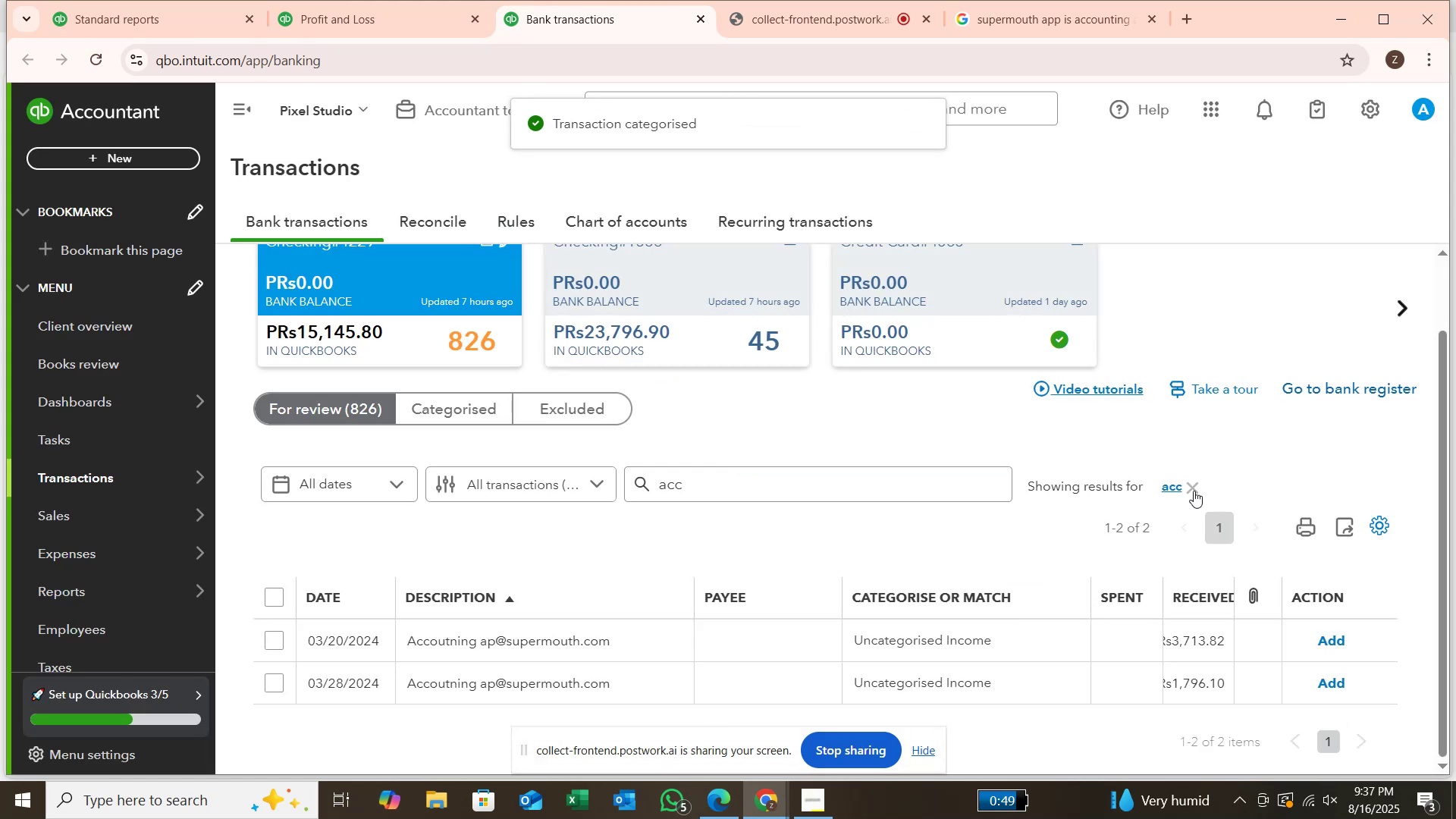 
wait(7.68)
 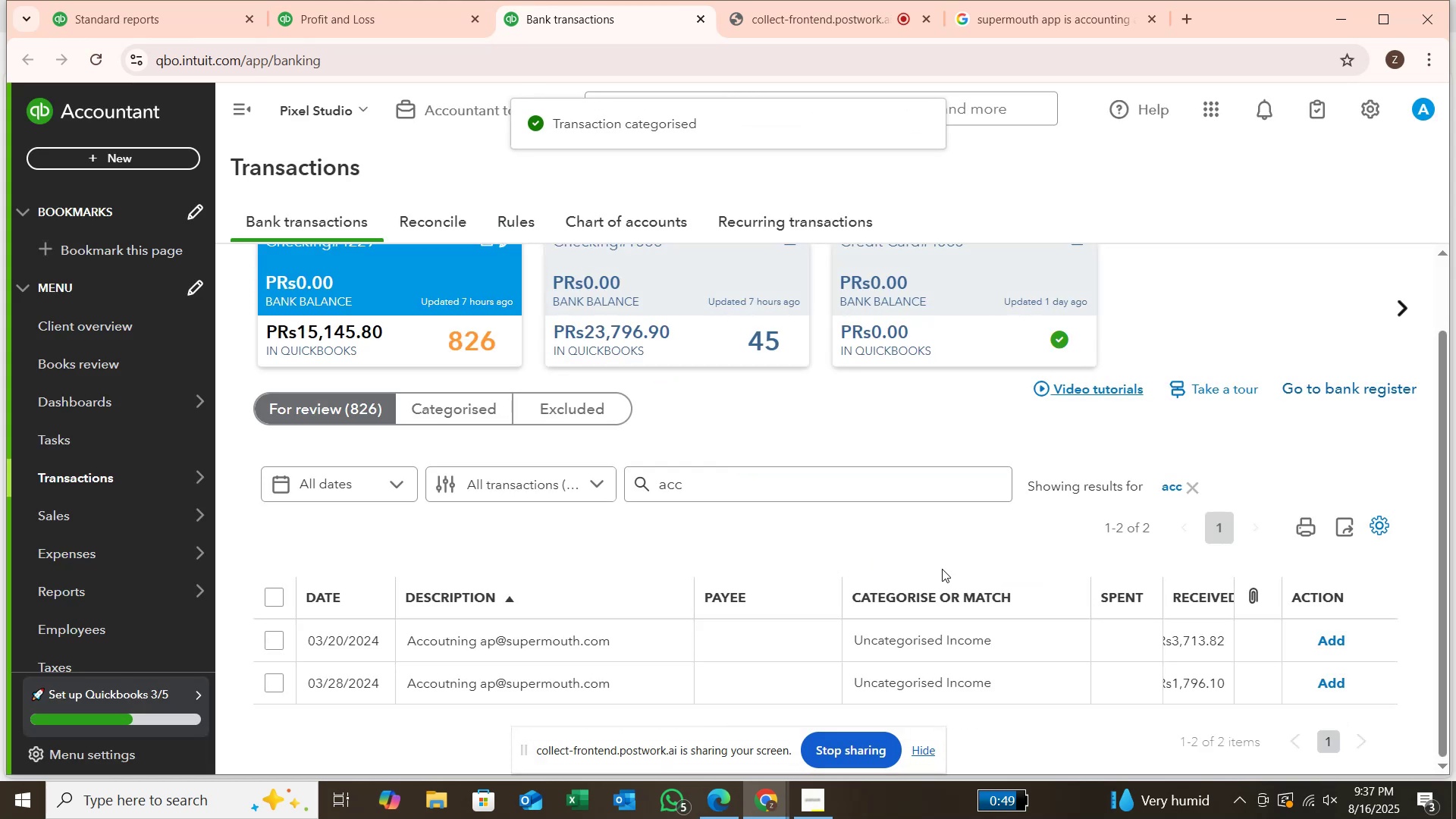 
left_click([1194, 491])
 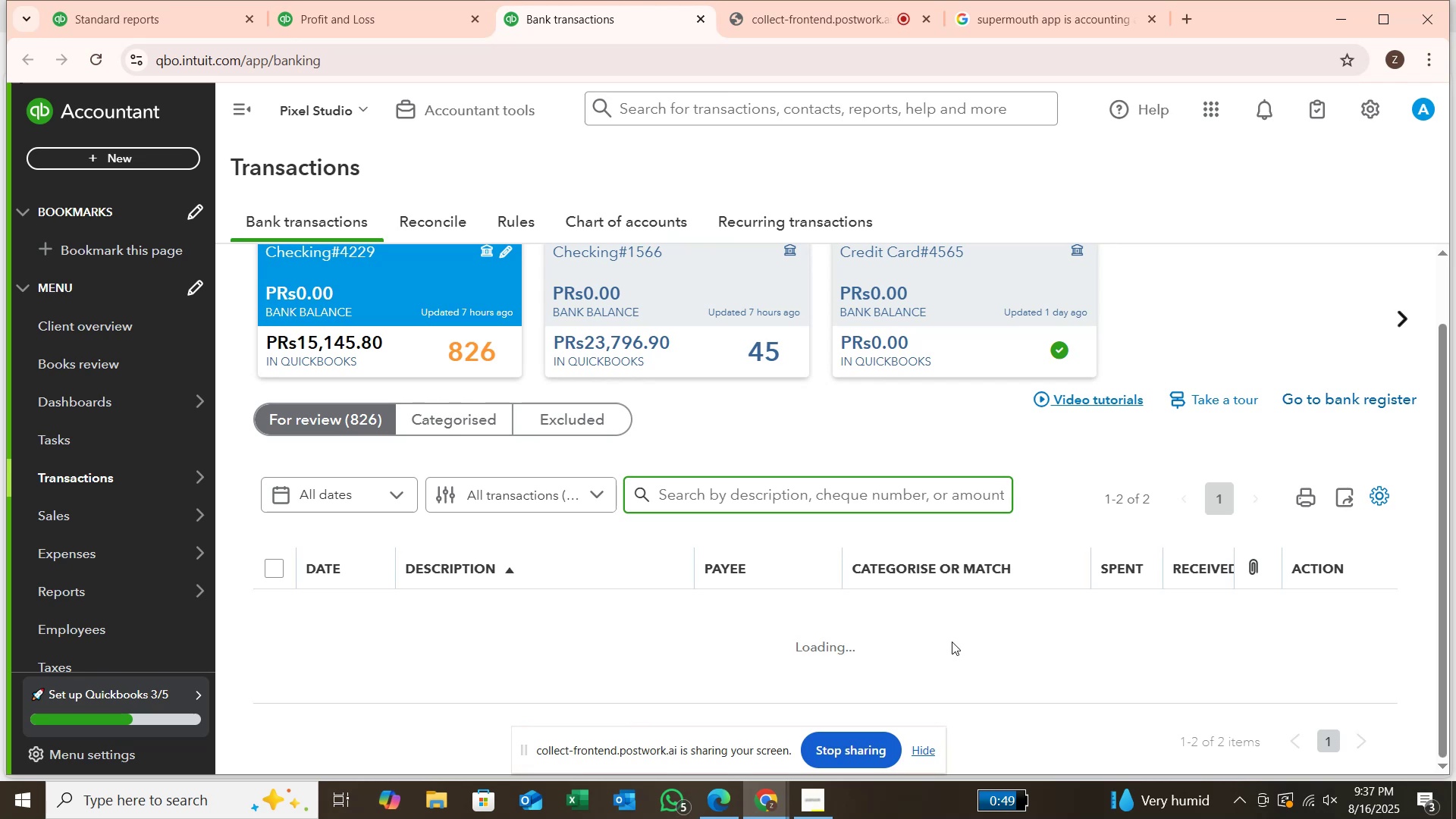 
wait(5.24)
 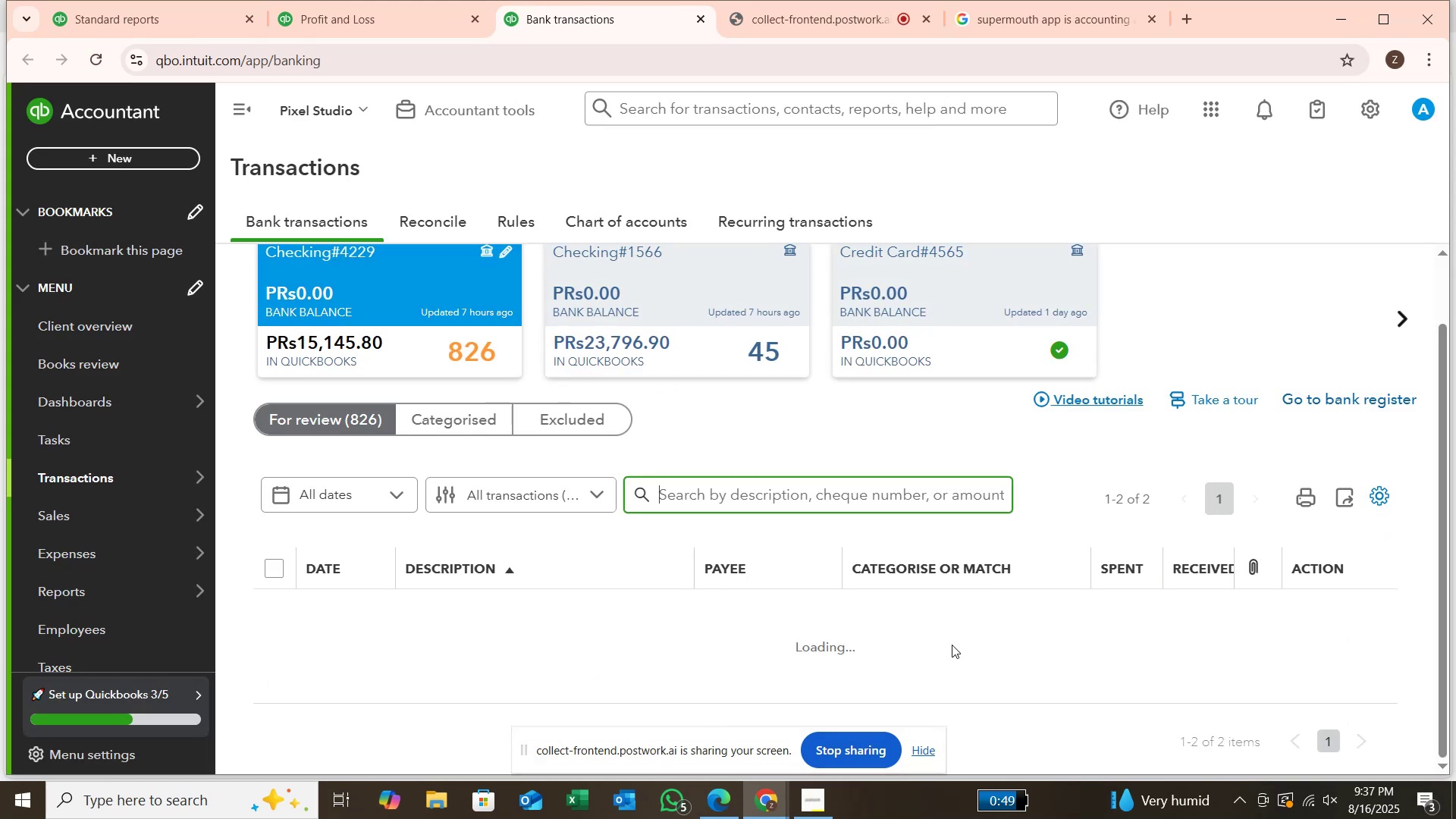 
left_click([403, 27])
 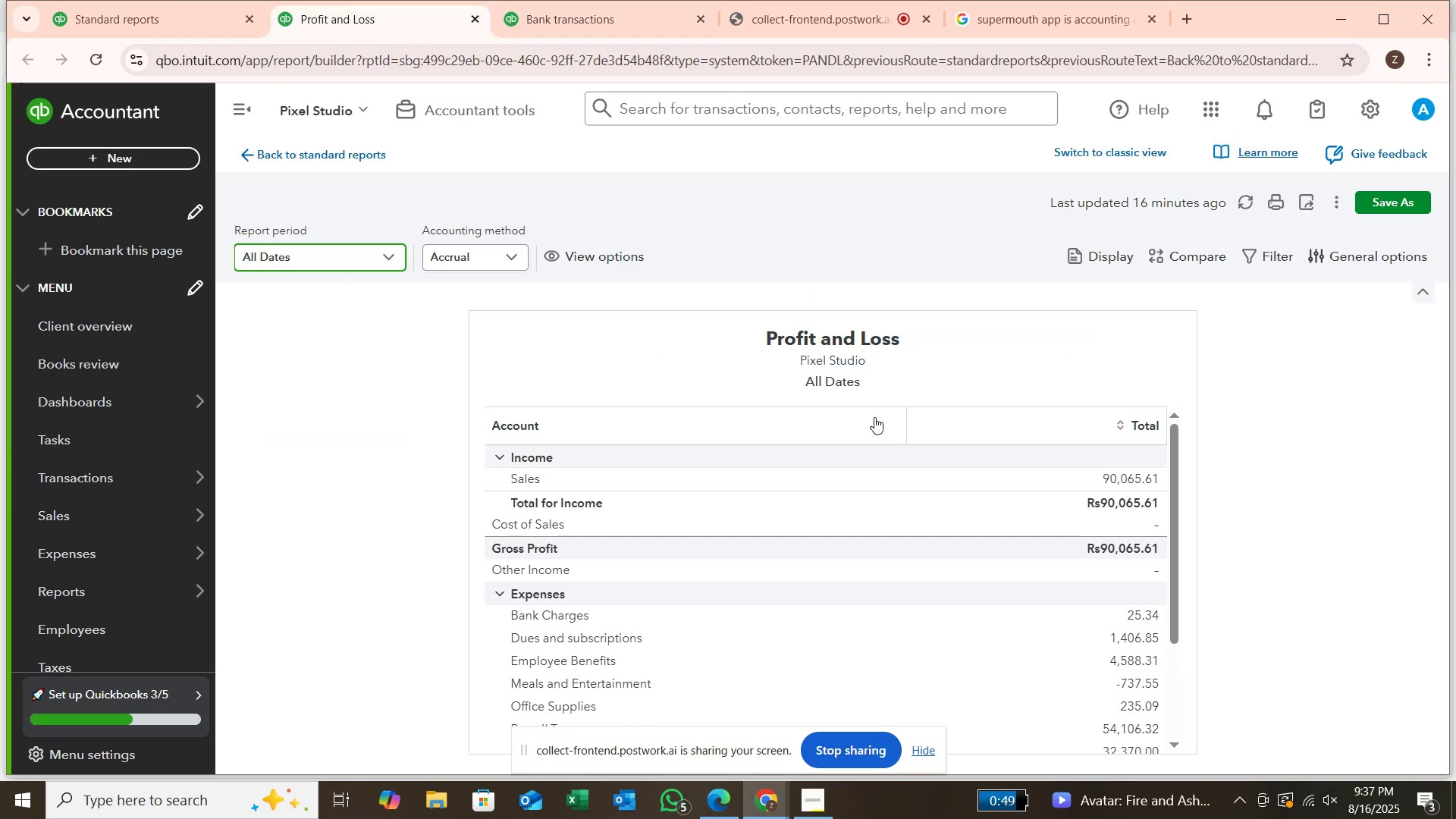 
scroll: coordinate [874, 416], scroll_direction: up, amount: 2.0
 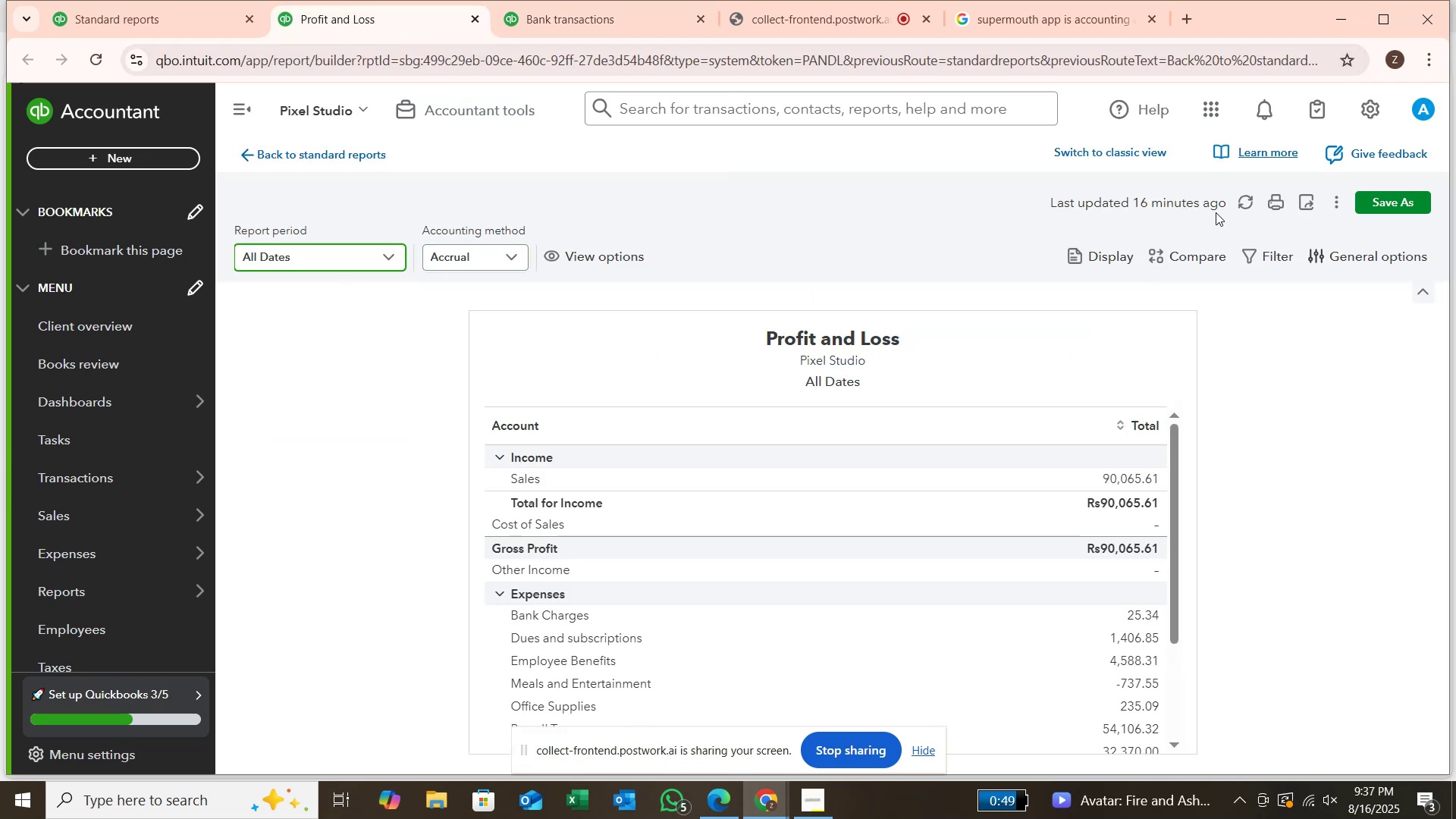 
left_click([1251, 202])
 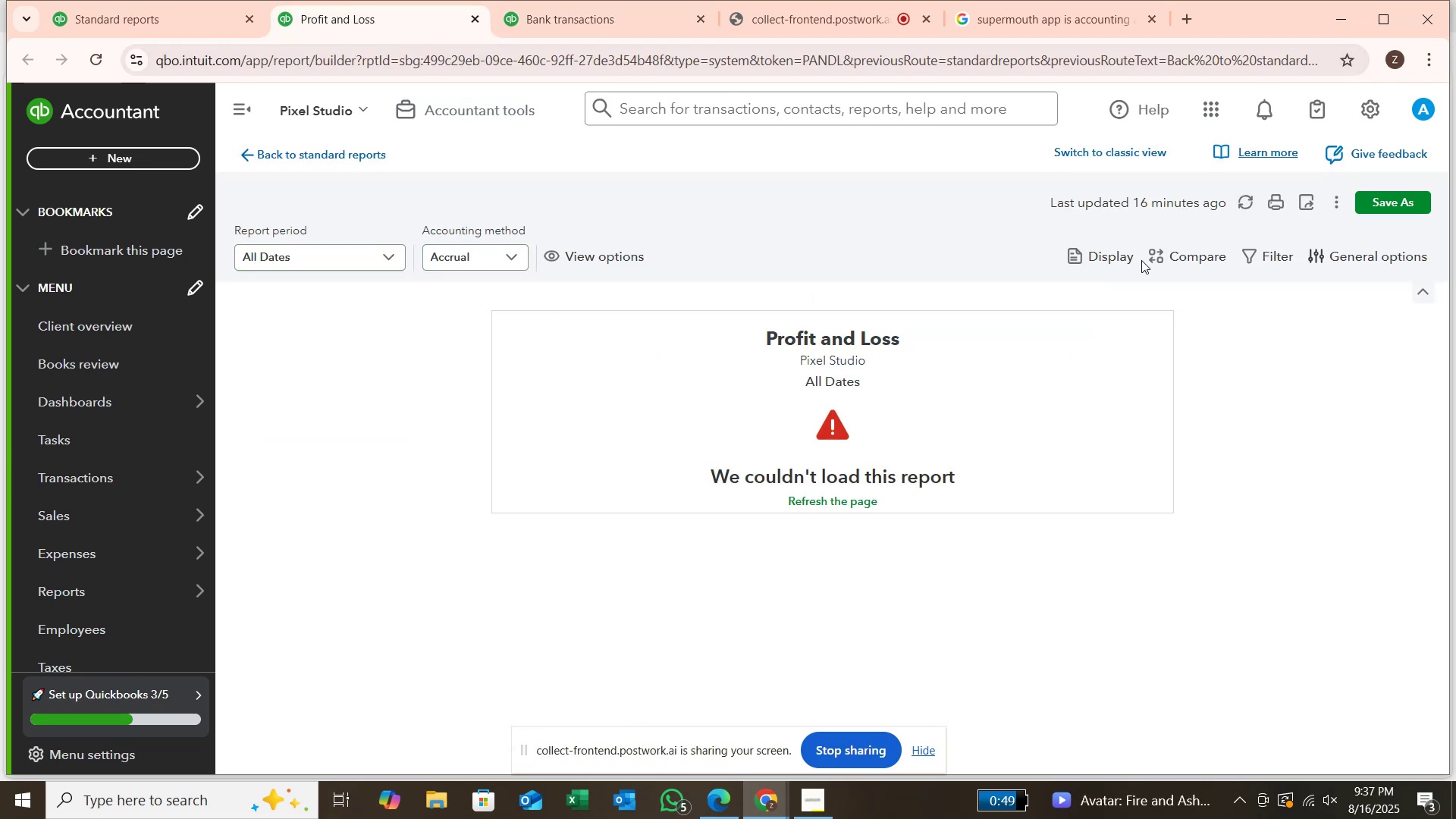 
left_click([1245, 203])
 